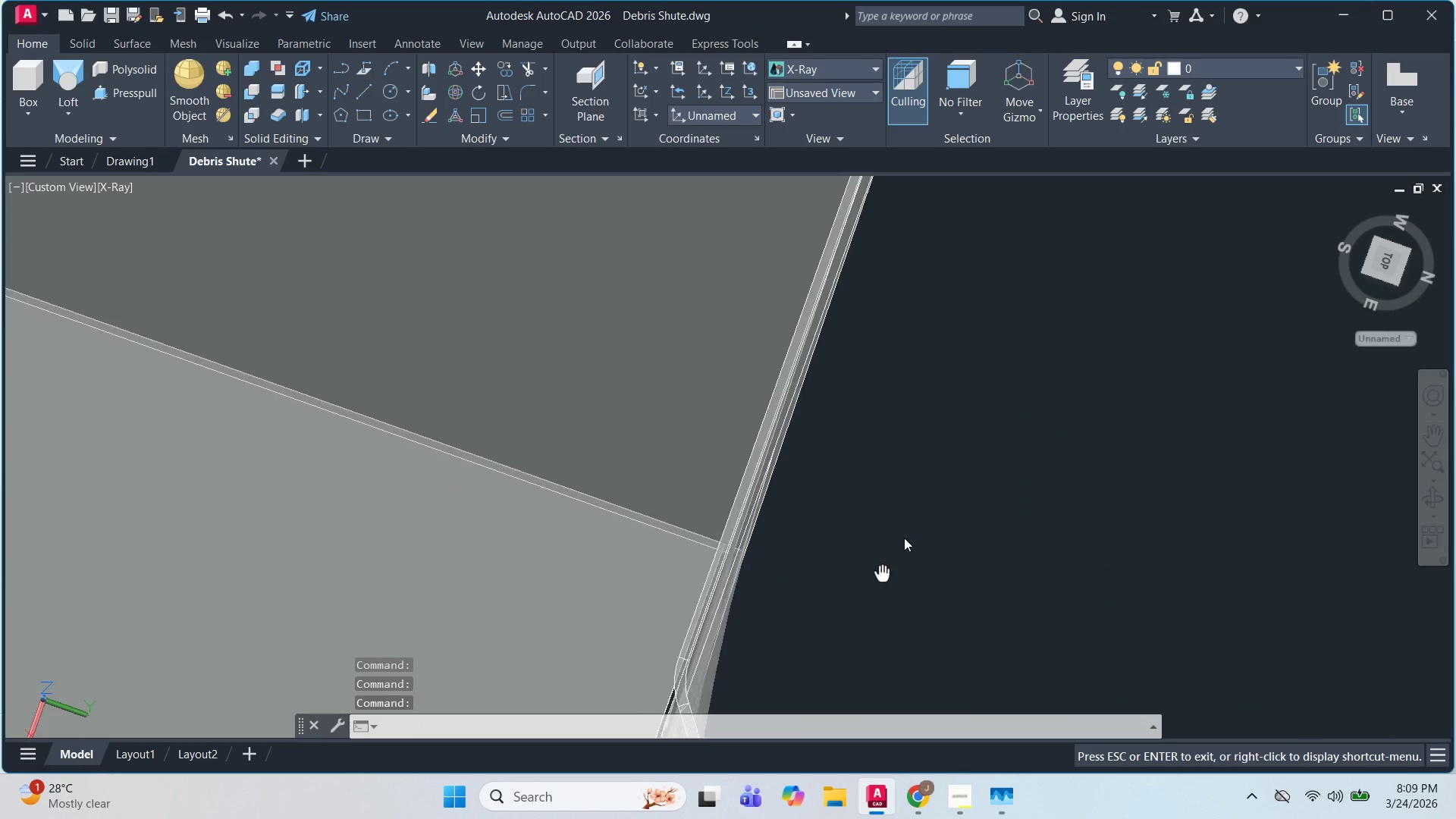 
scroll: coordinate [1323, 328], scroll_direction: up, amount: 5.0
 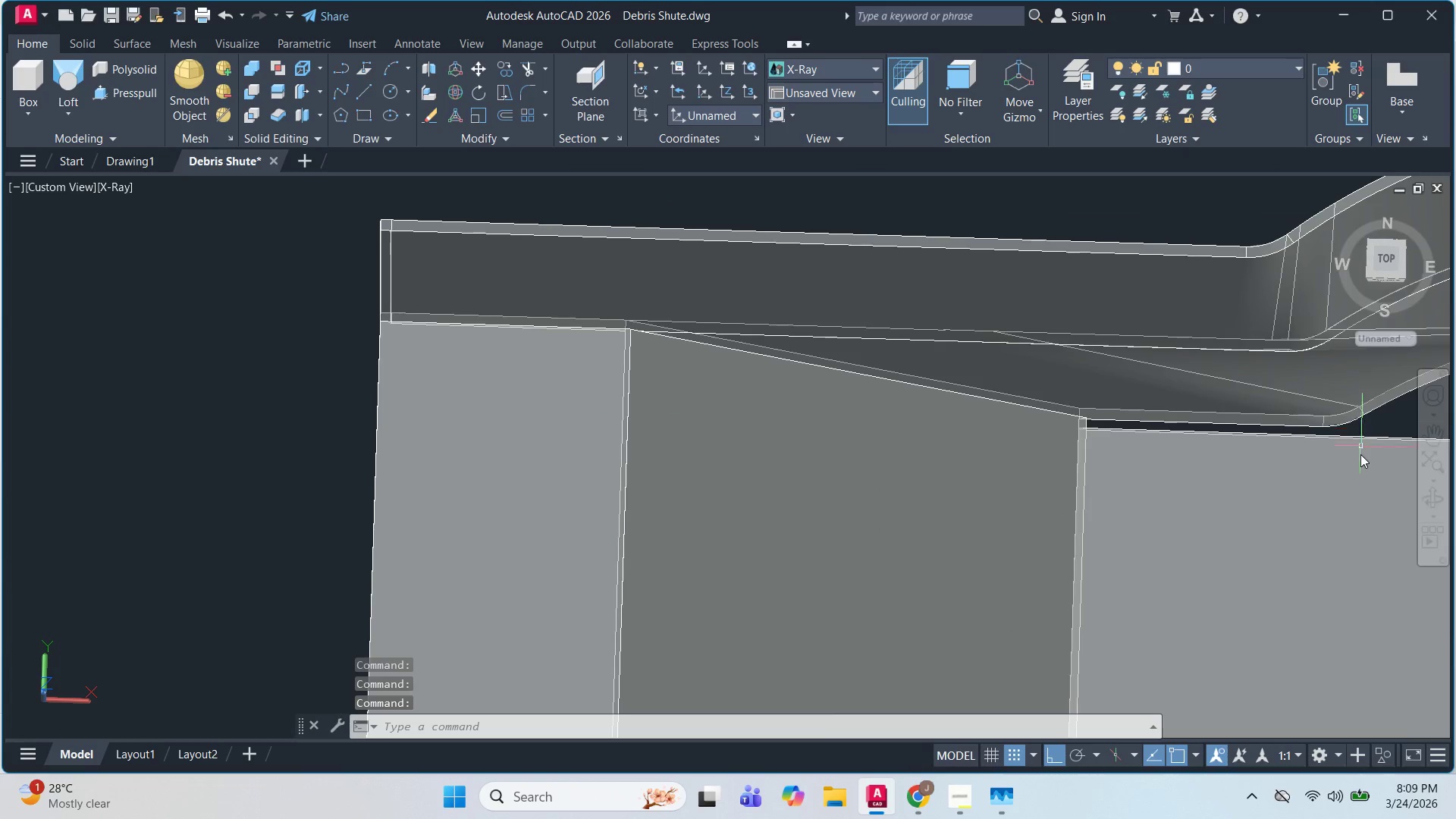 
scroll: coordinate [1116, 434], scroll_direction: down, amount: 2.0
 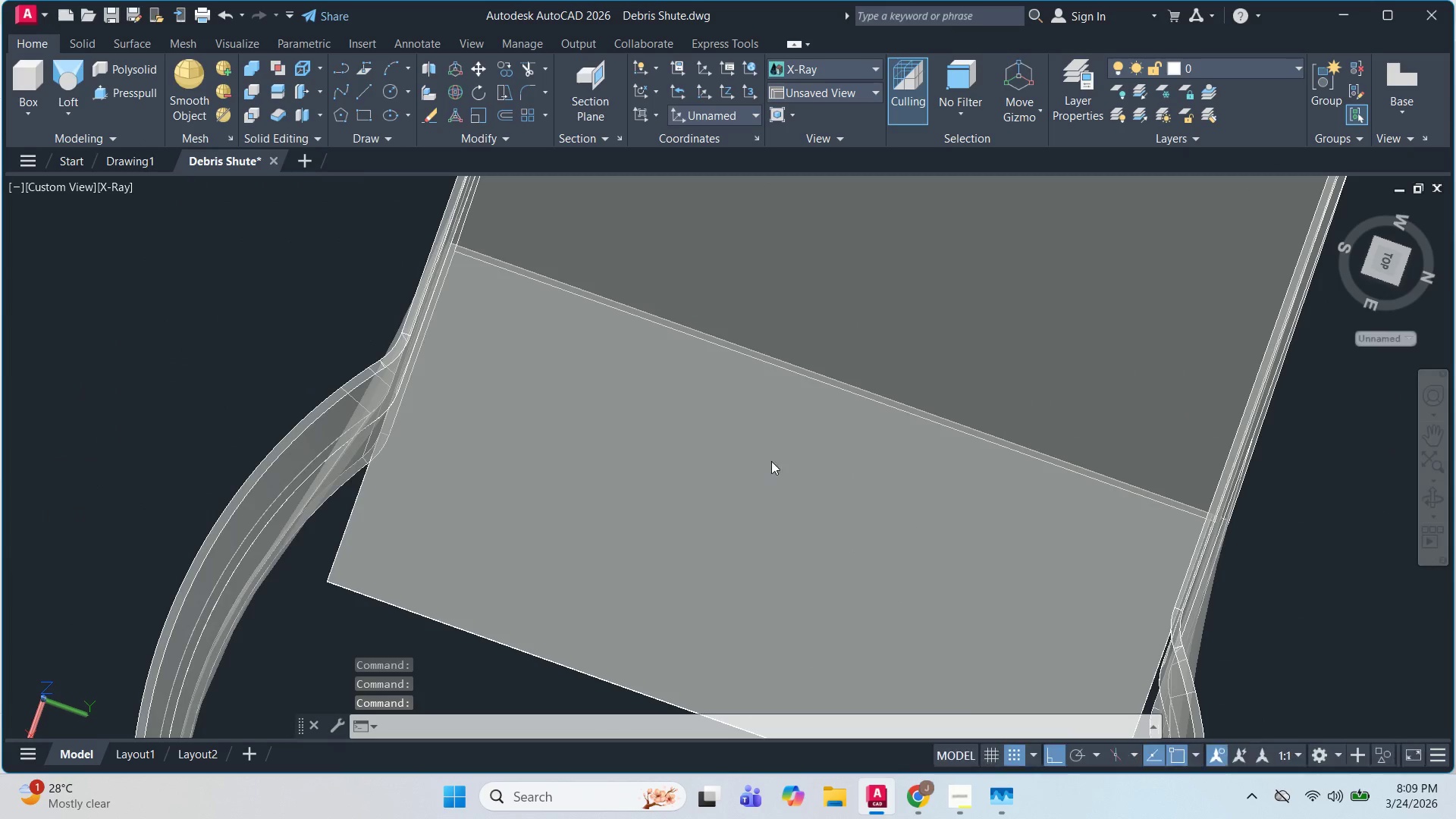 
scroll: coordinate [474, 360], scroll_direction: up, amount: 1.0
 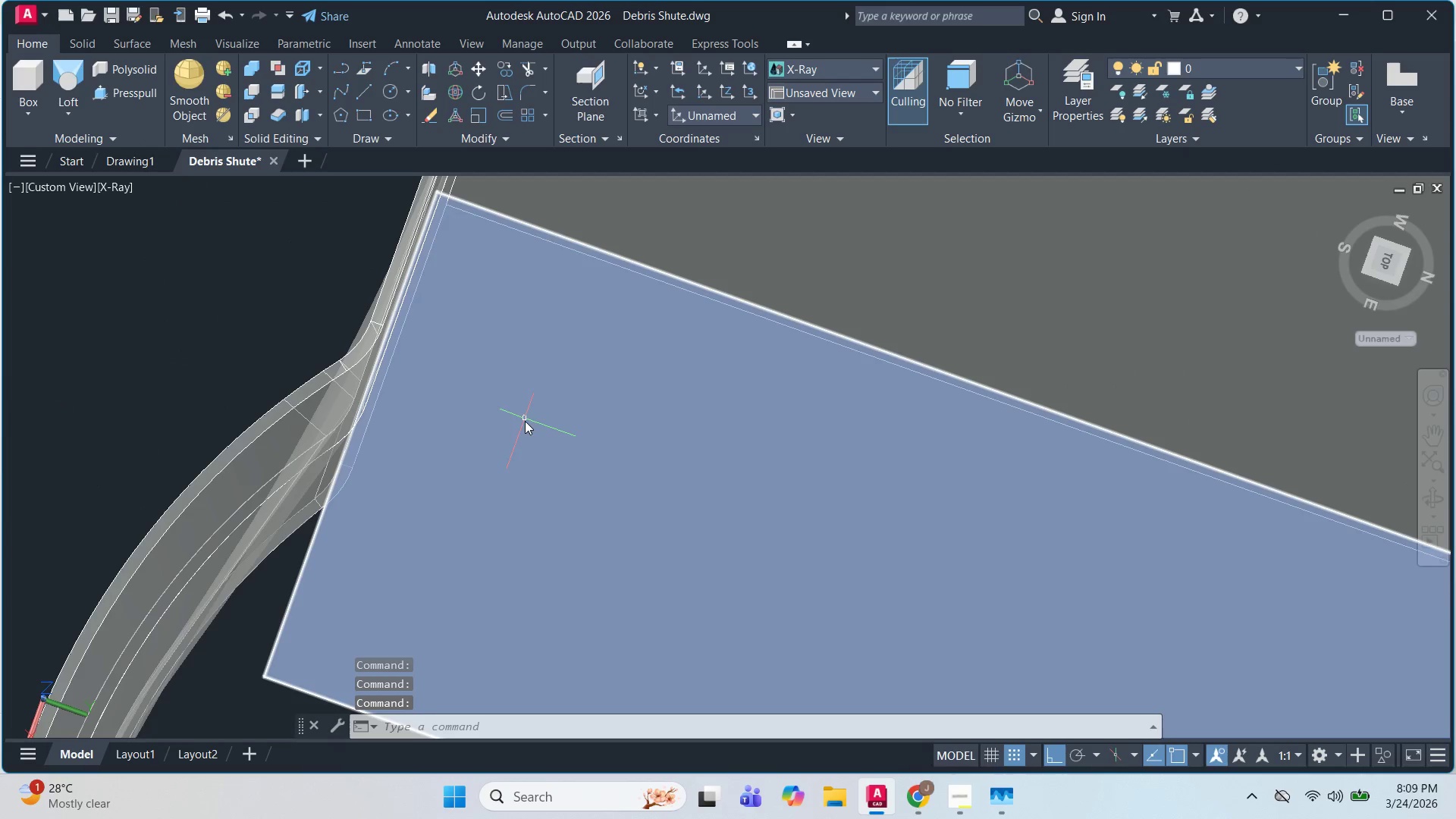 
key(Escape)
 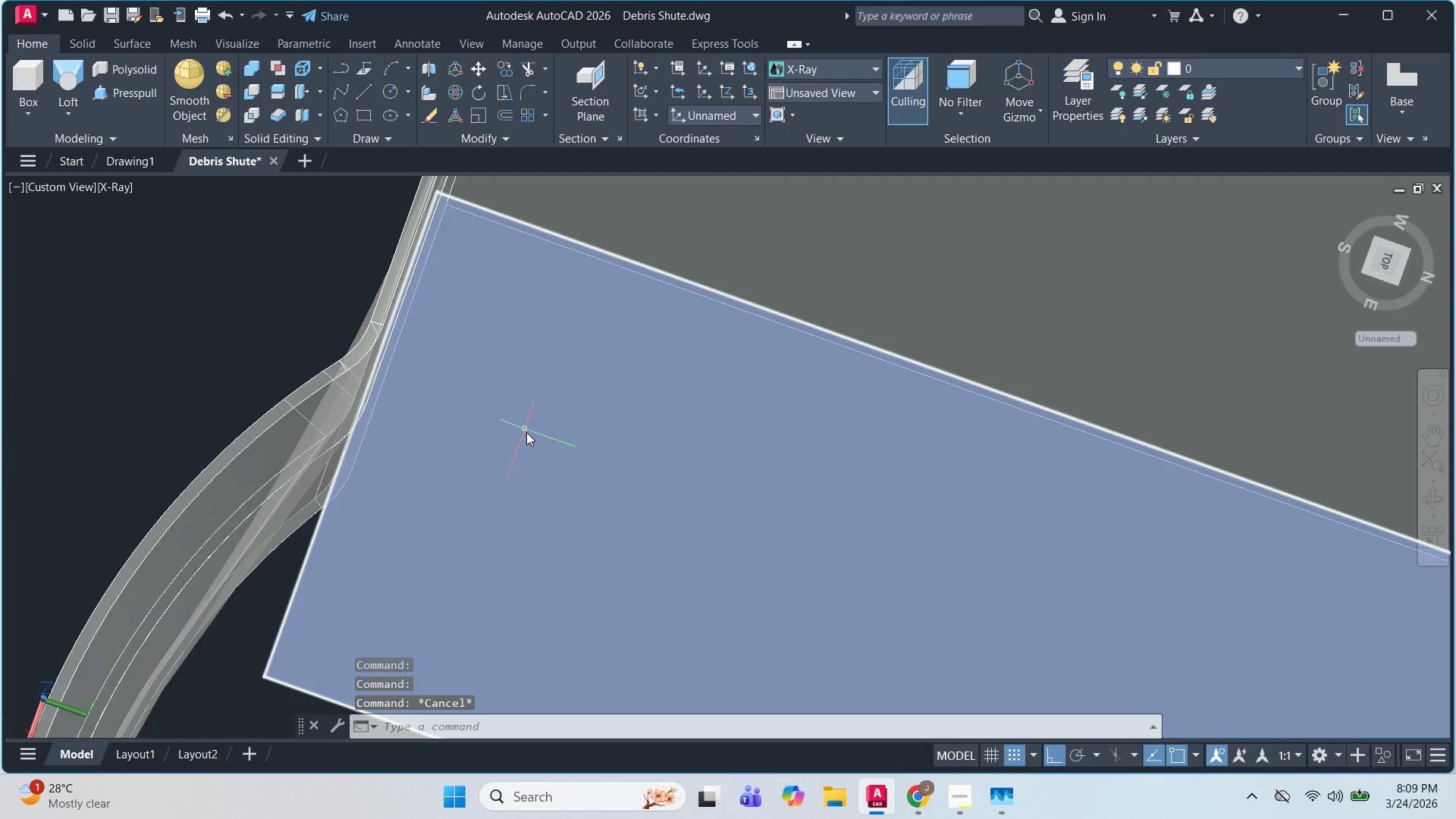 
hold_key(key=ShiftLeft, duration=1.53)
 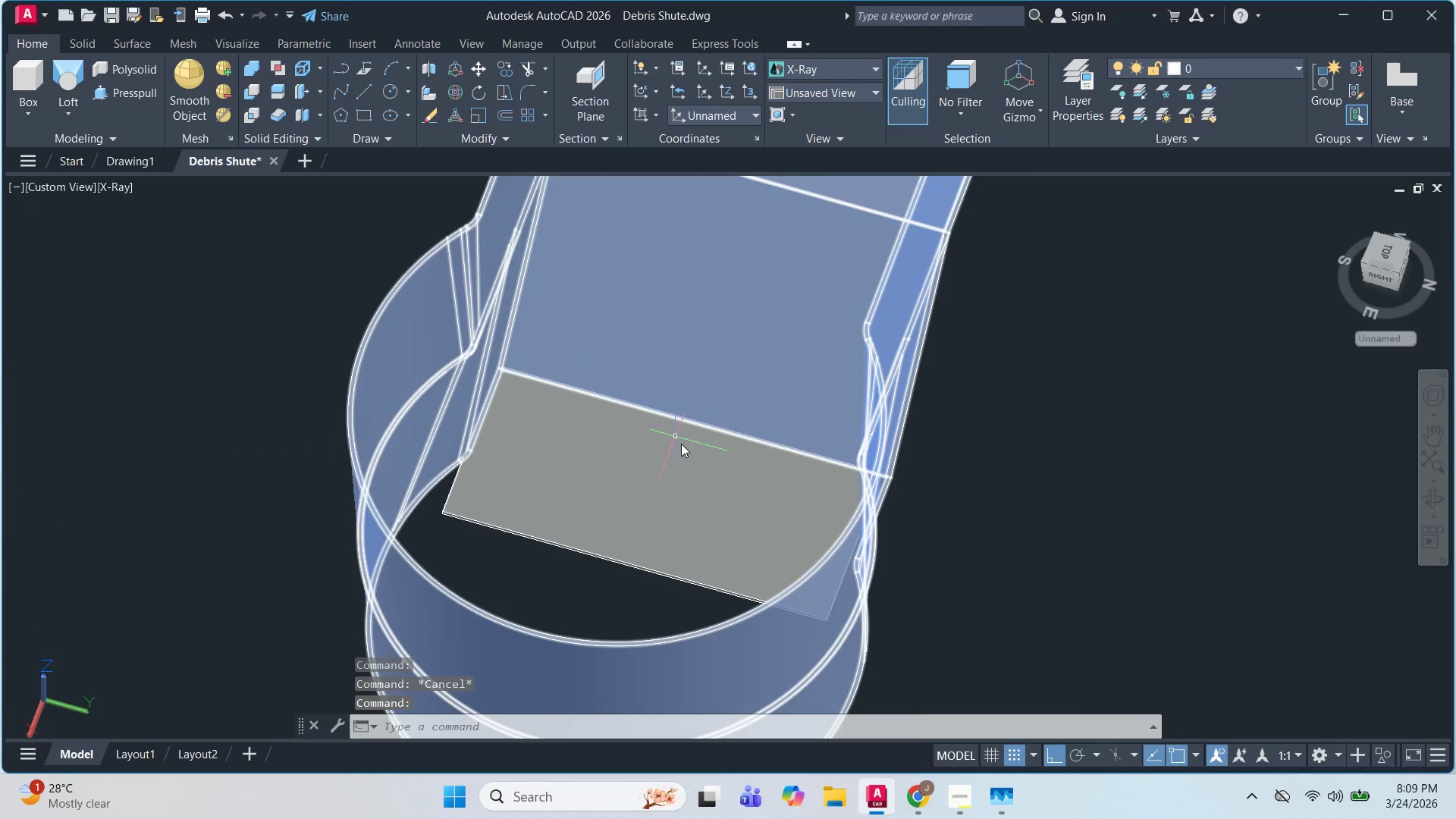 
key(Shift+ShiftLeft)
 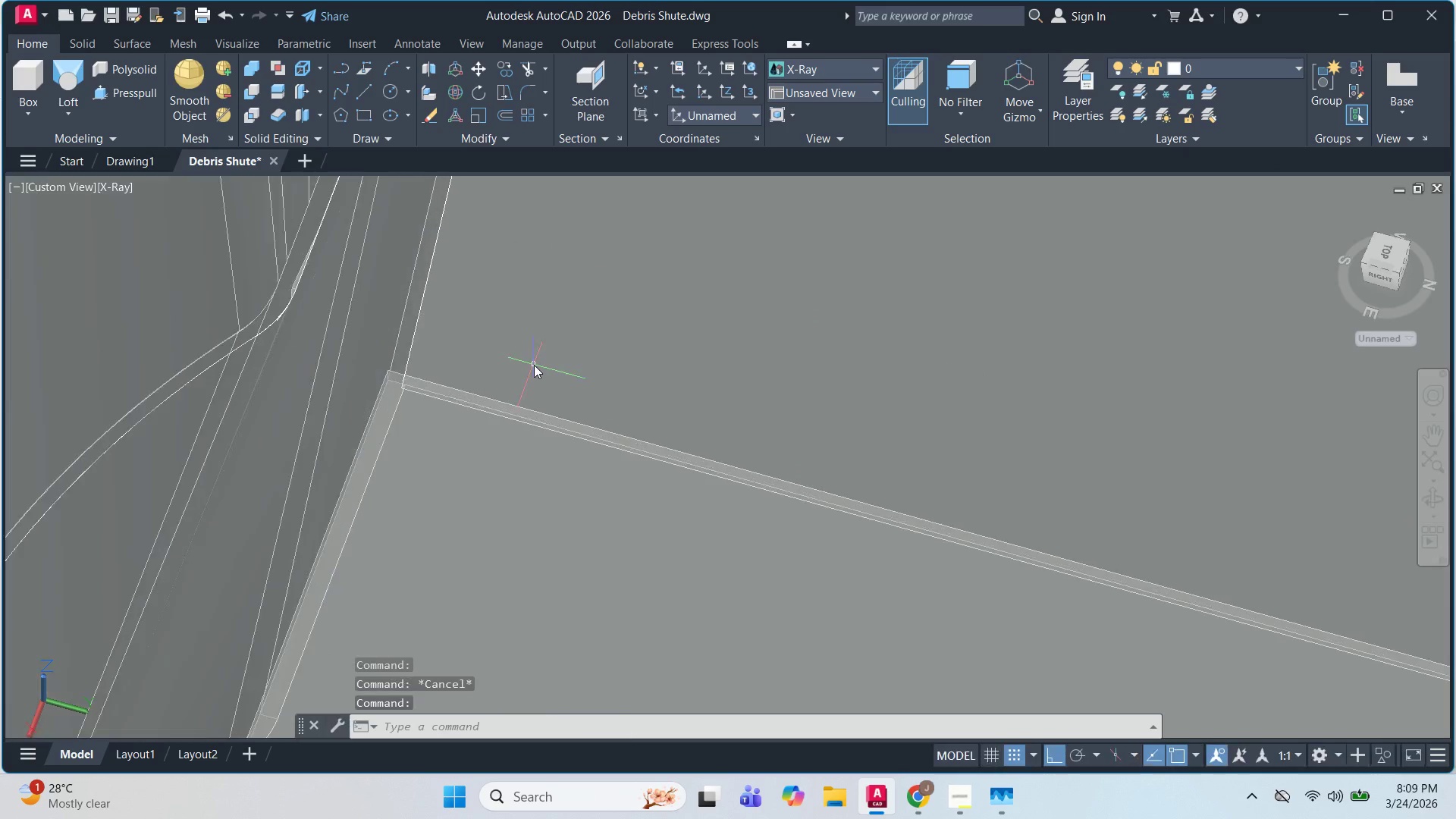 
key(Shift+ShiftLeft)
 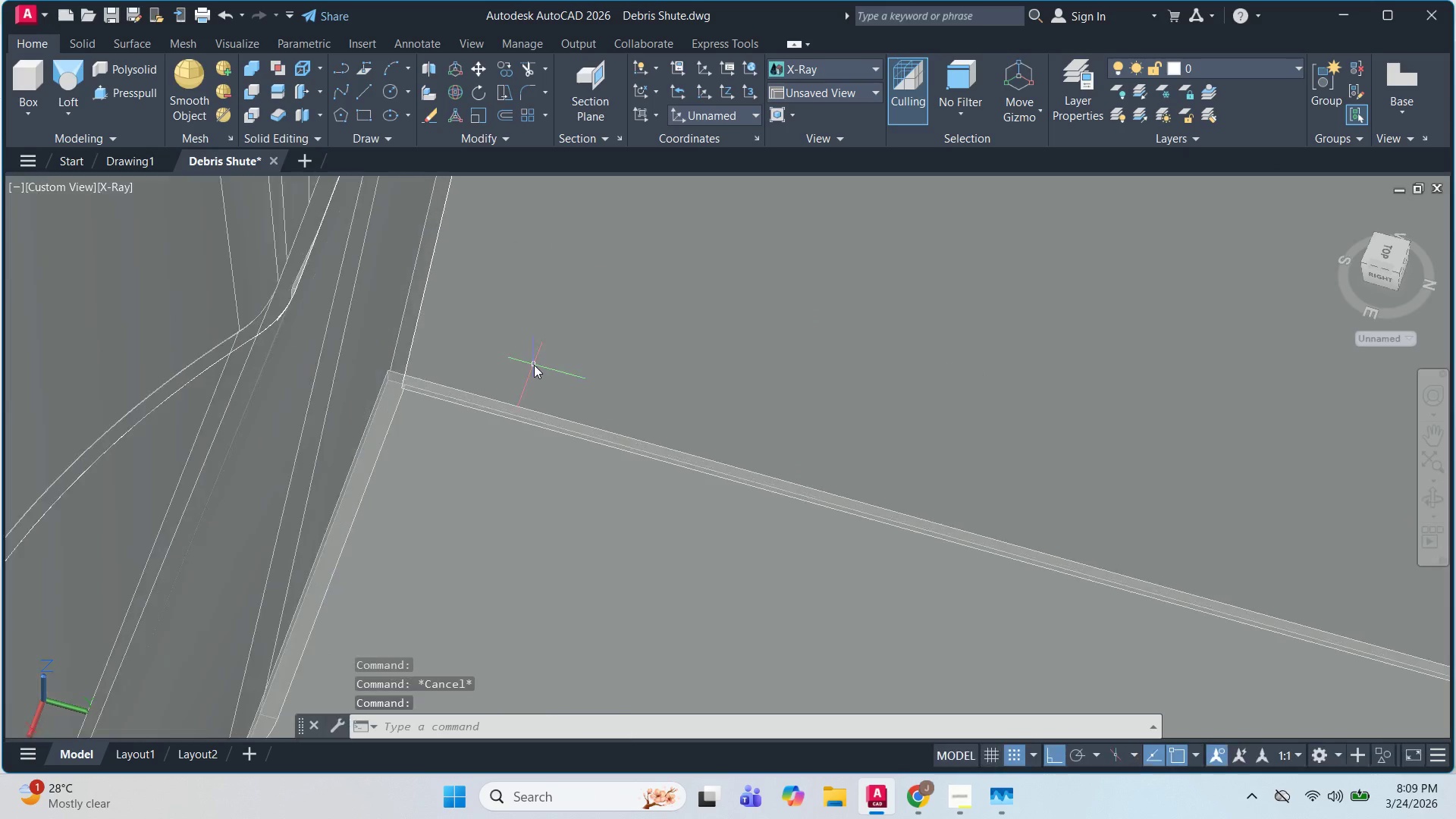 
hold_key(key=ShiftLeft, duration=1.23)
 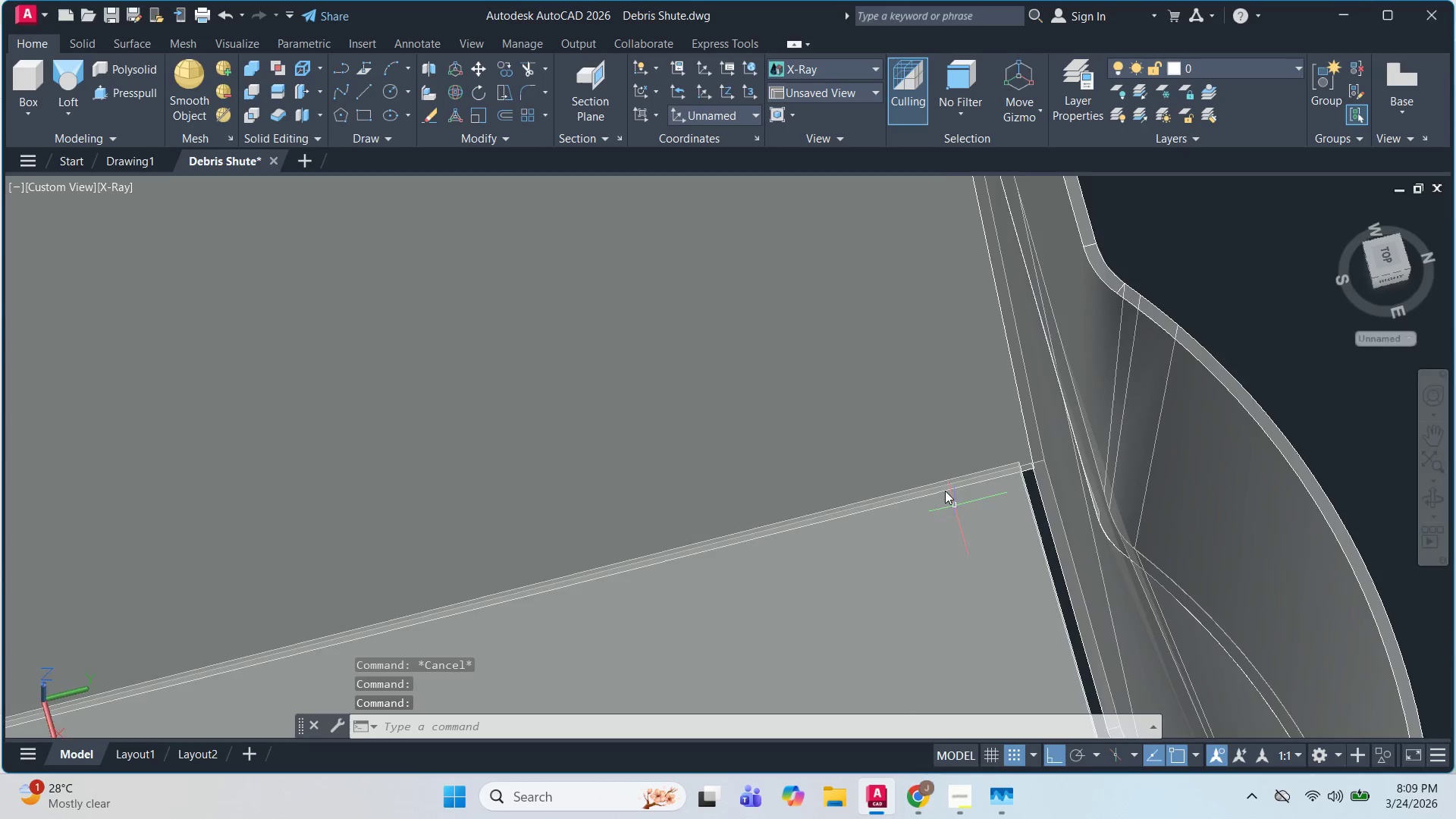 
scroll: coordinate [1205, 522], scroll_direction: up, amount: 7.0
 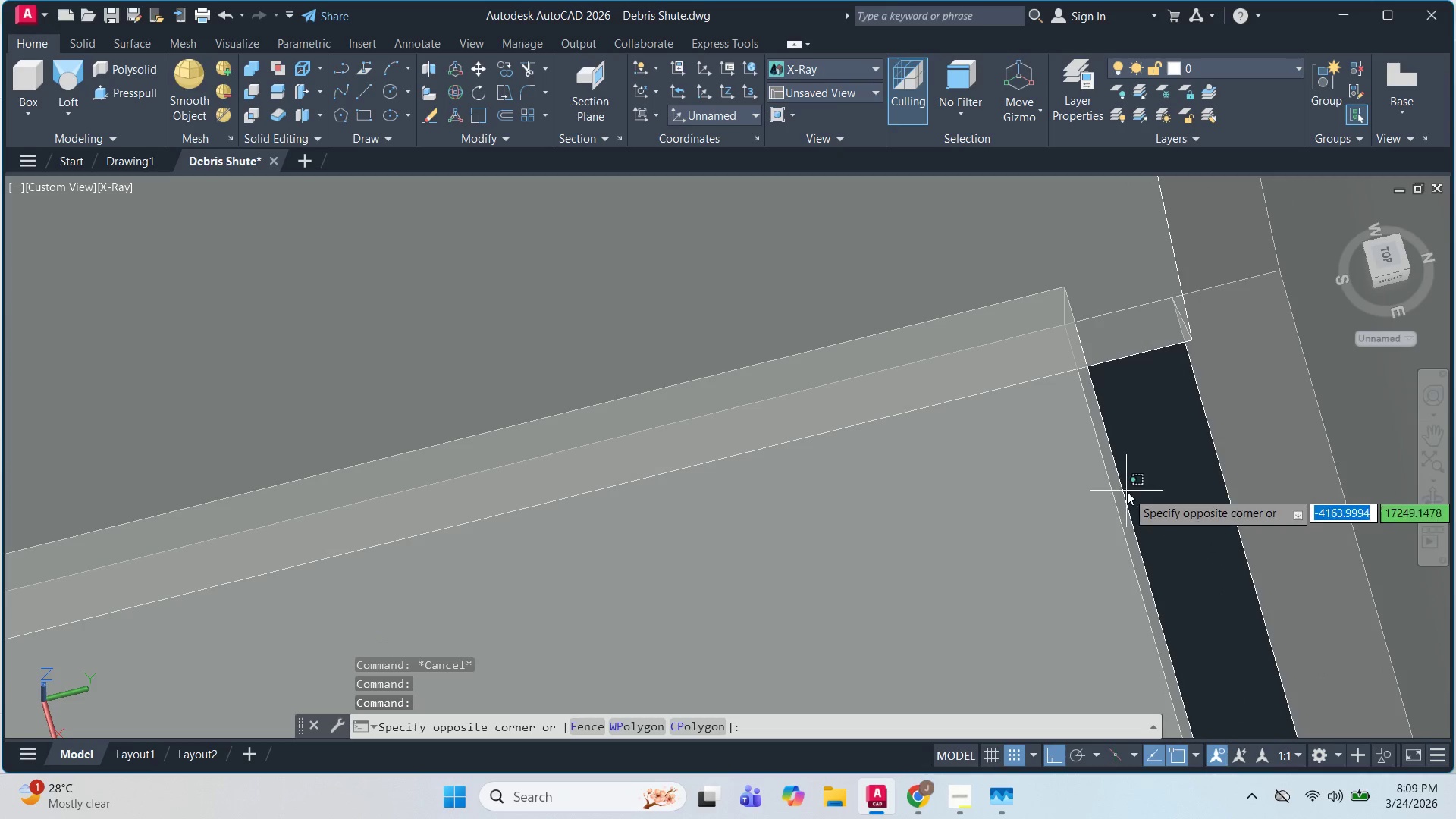 
double_click([1092, 452])
 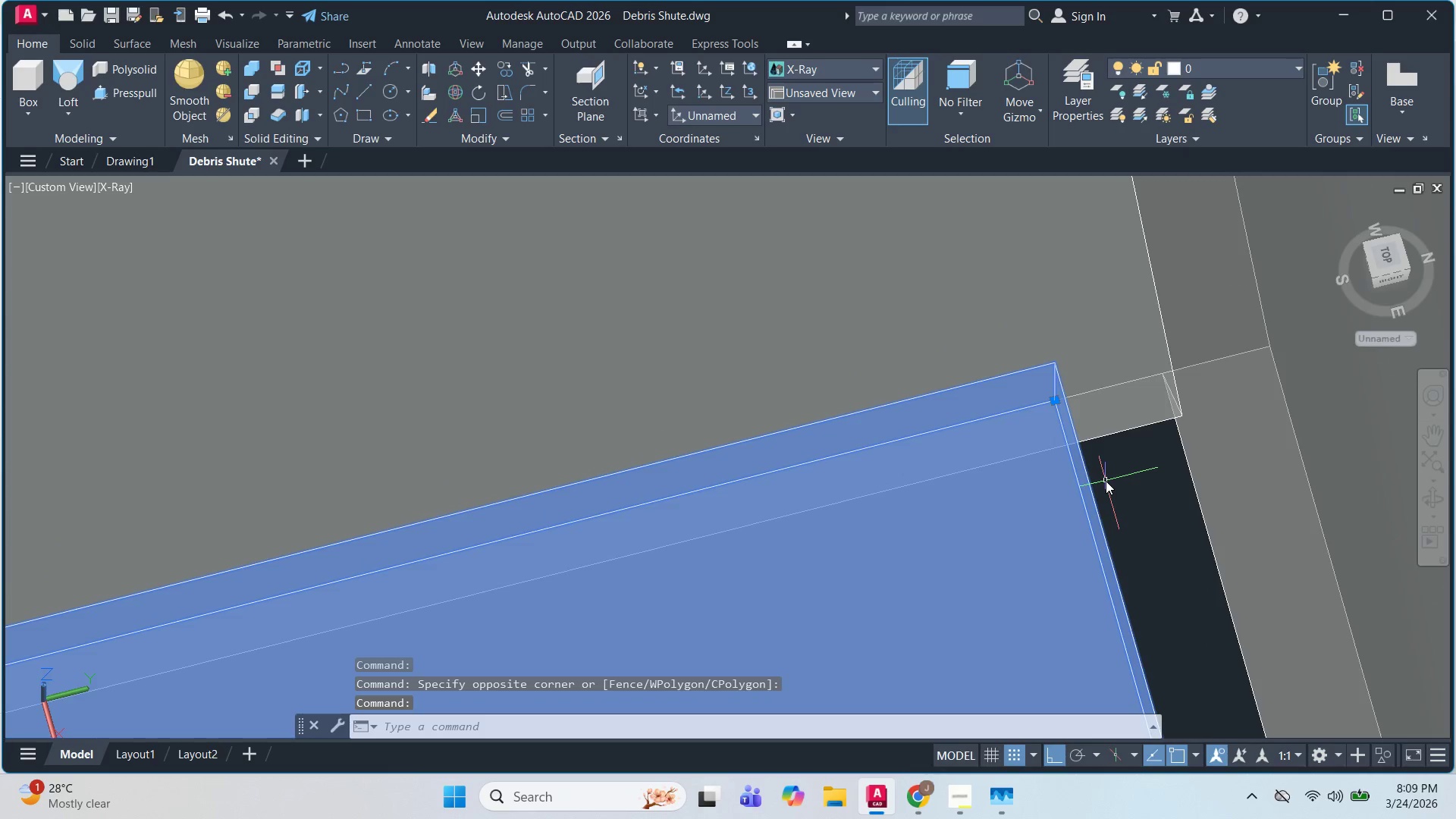 
key(M)
 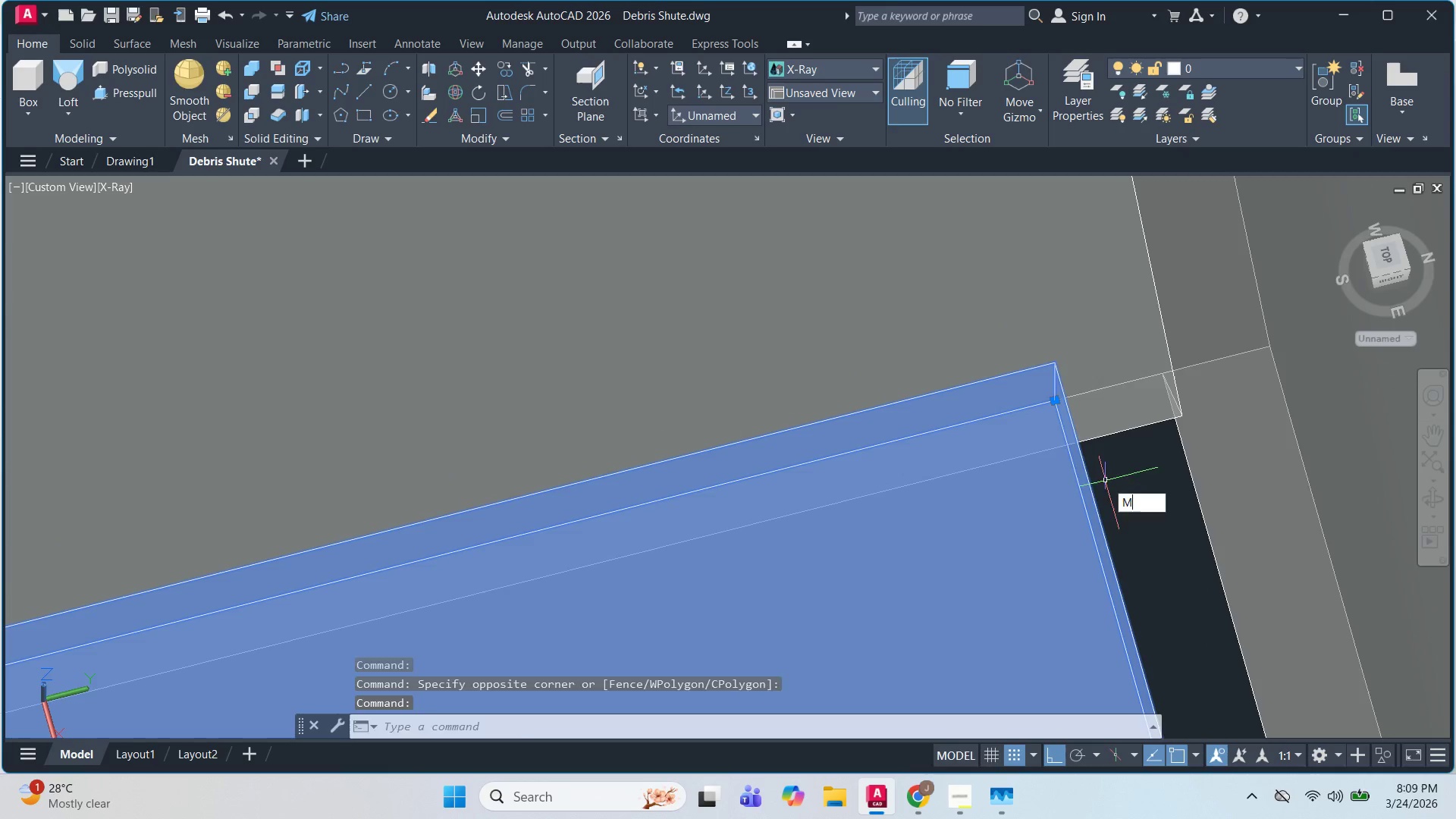 
key(Space)
 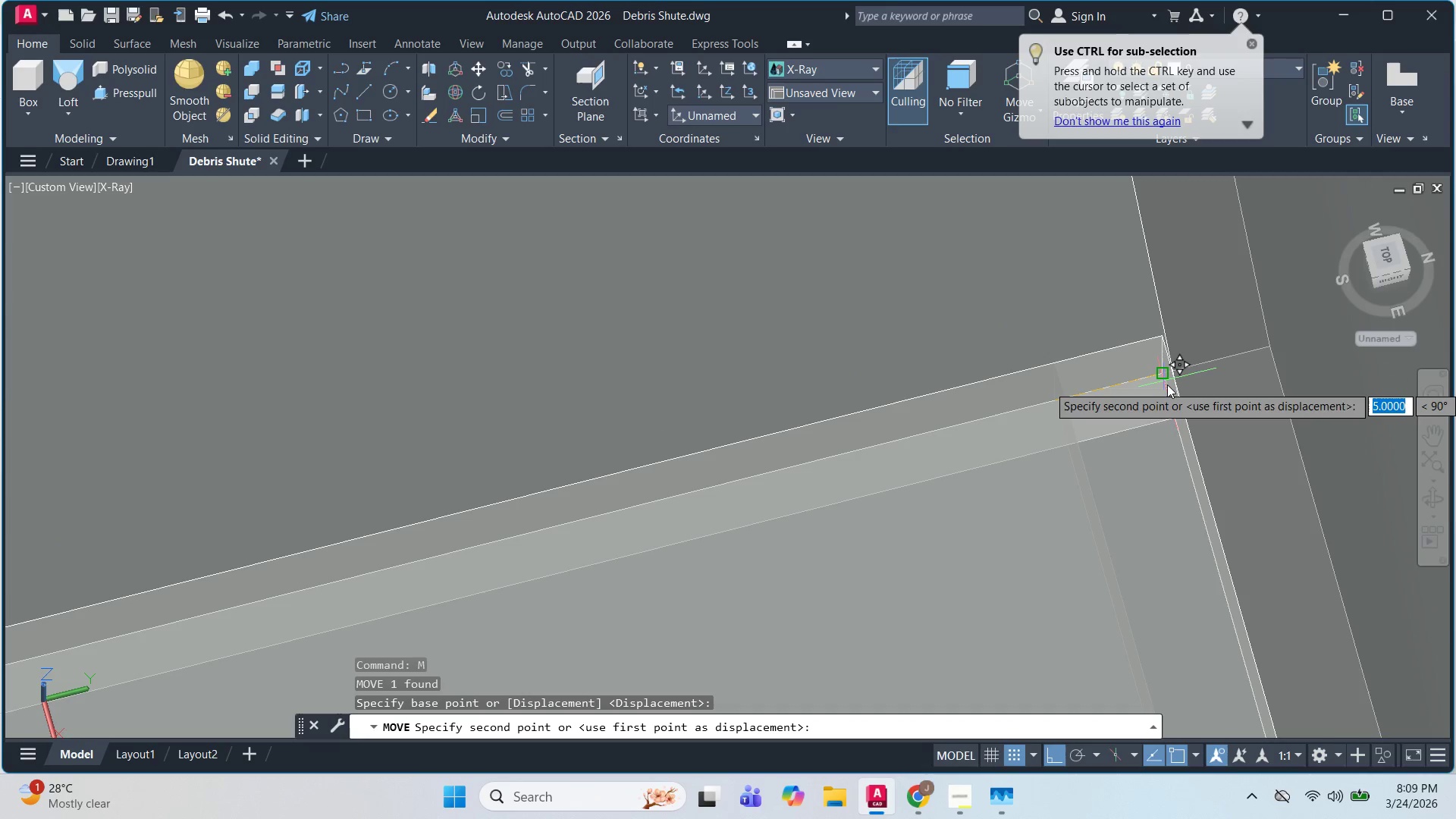 
scroll: coordinate [1222, 576], scroll_direction: down, amount: 6.0
 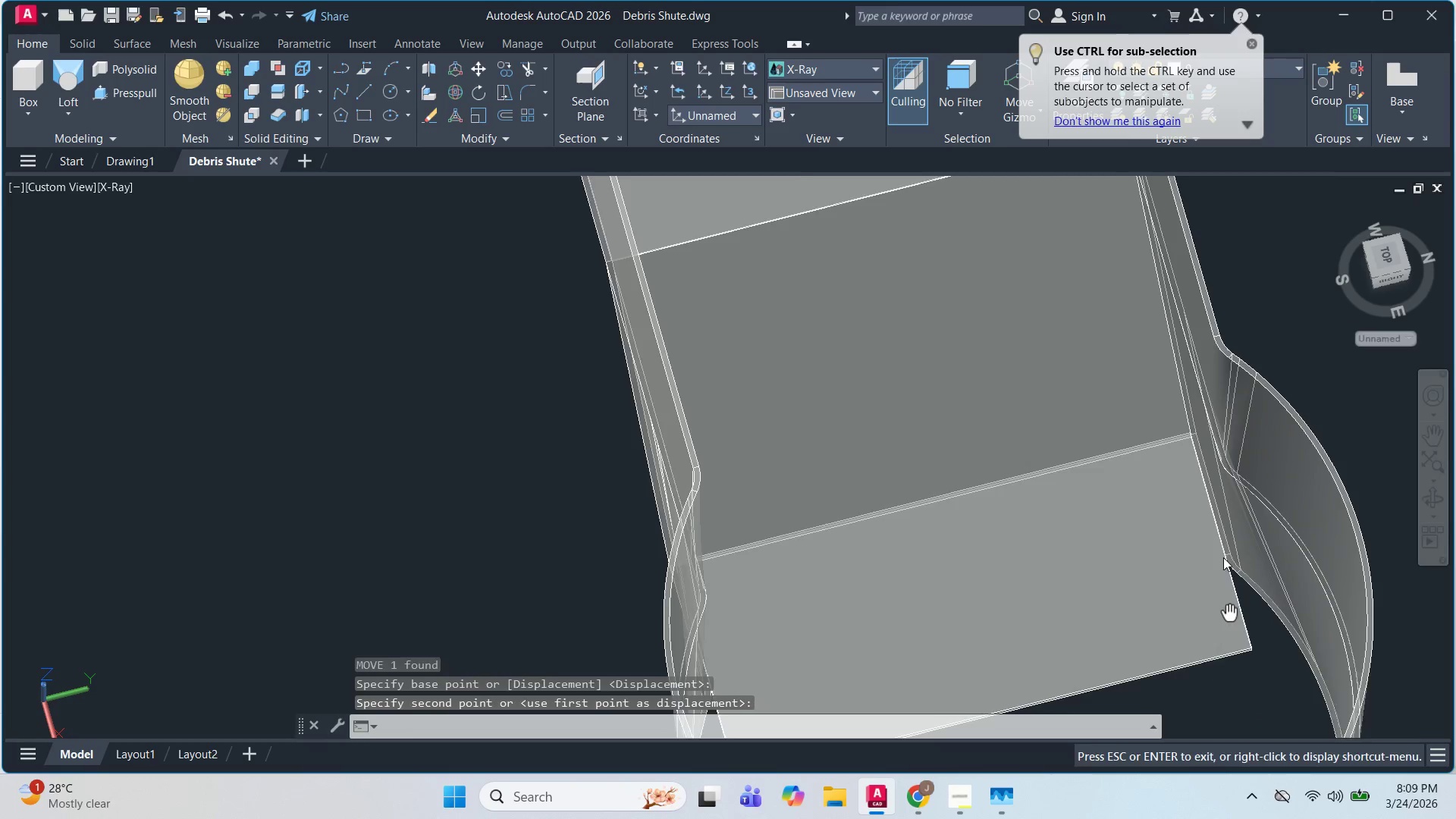 
hold_key(key=ShiftLeft, duration=0.66)
scroll: coordinate [1245, 569], scroll_direction: up, amount: 4.0
 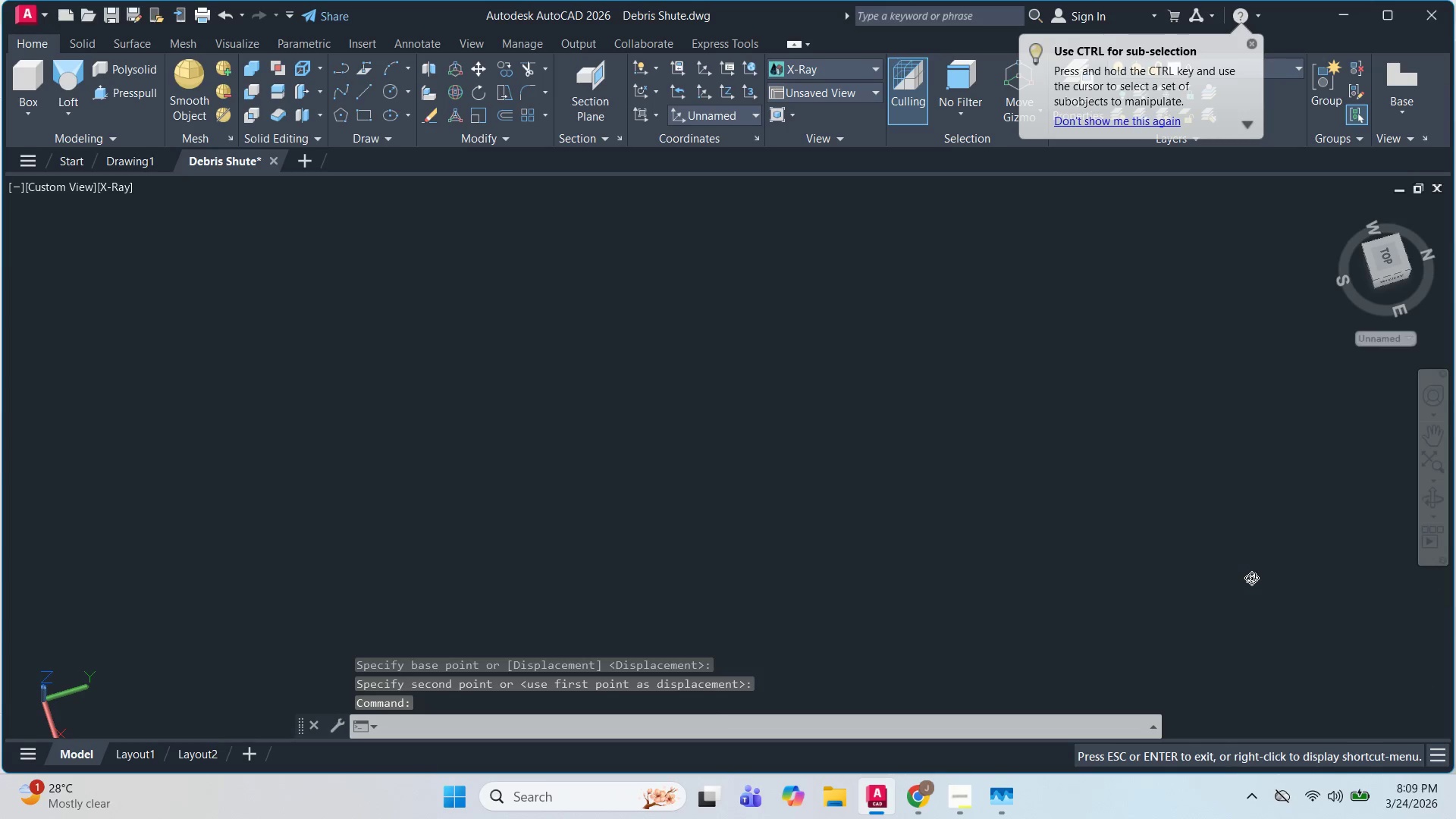 
scroll: coordinate [1068, 273], scroll_direction: down, amount: 1.0
 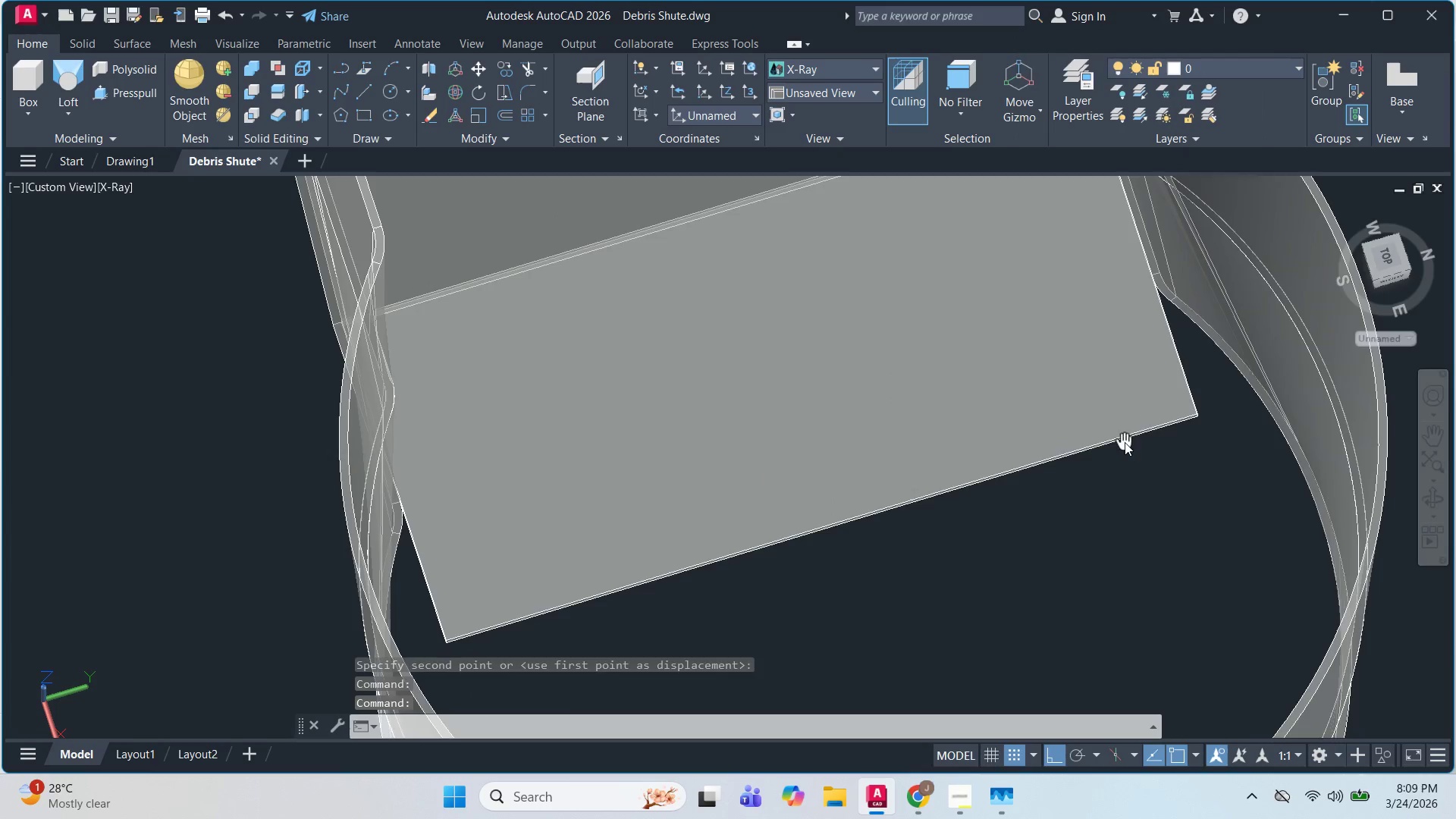 
hold_key(key=ShiftLeft, duration=0.42)
 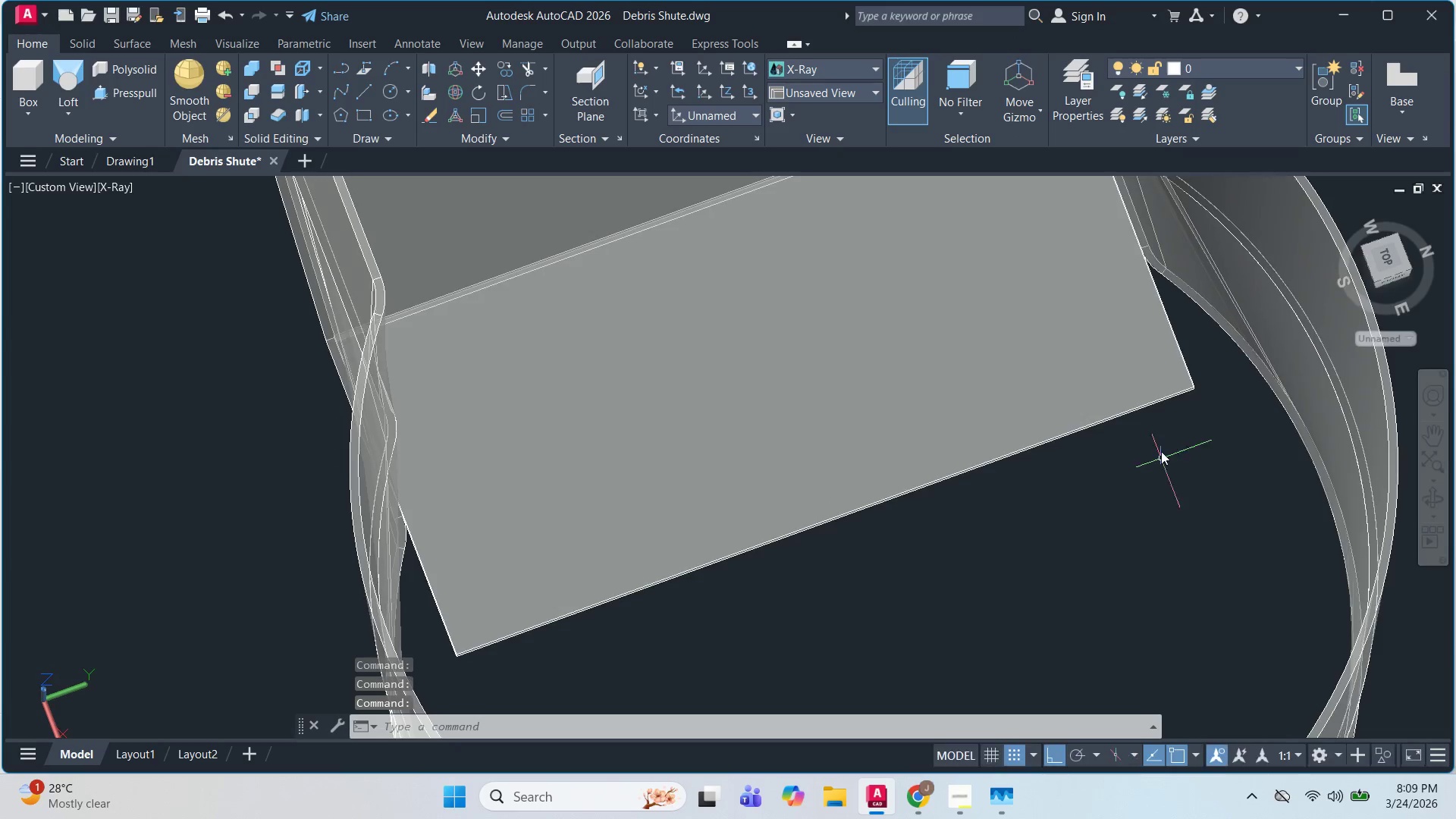 
hold_key(key=CapsLock, duration=0.48)
 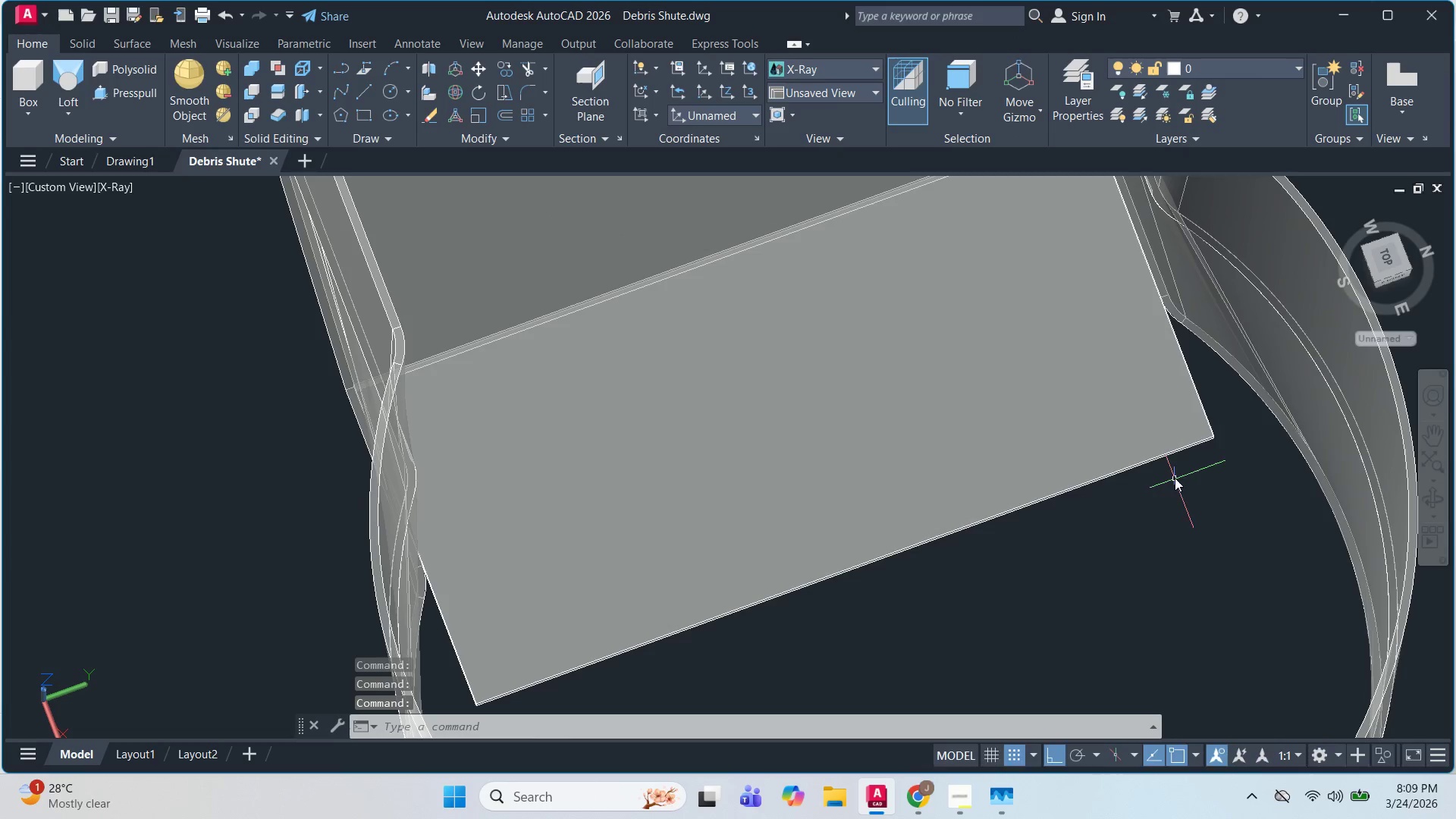 
hold_key(key=ShiftLeft, duration=1.51)
 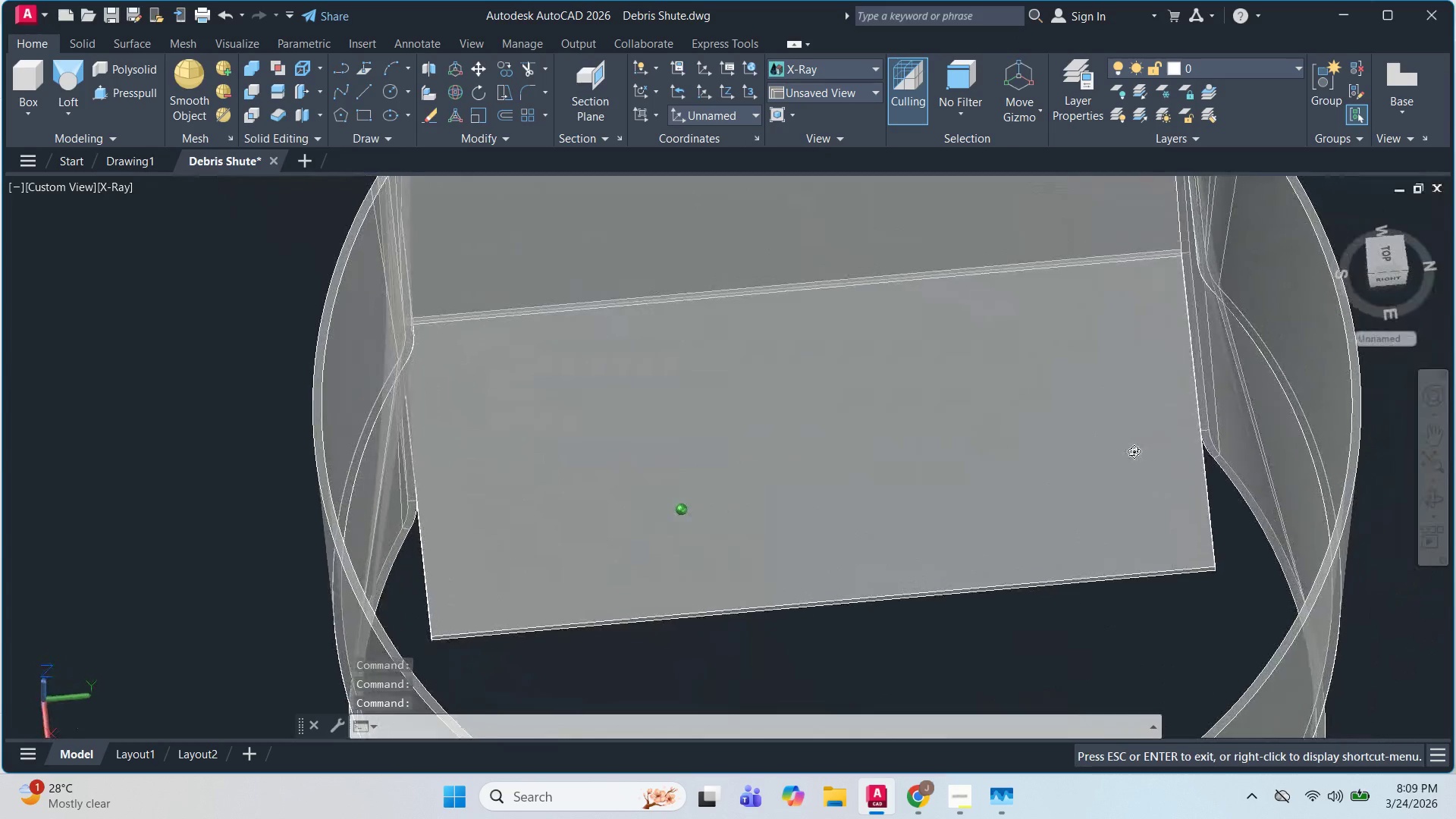 
hold_key(key=ShiftLeft, duration=0.55)
 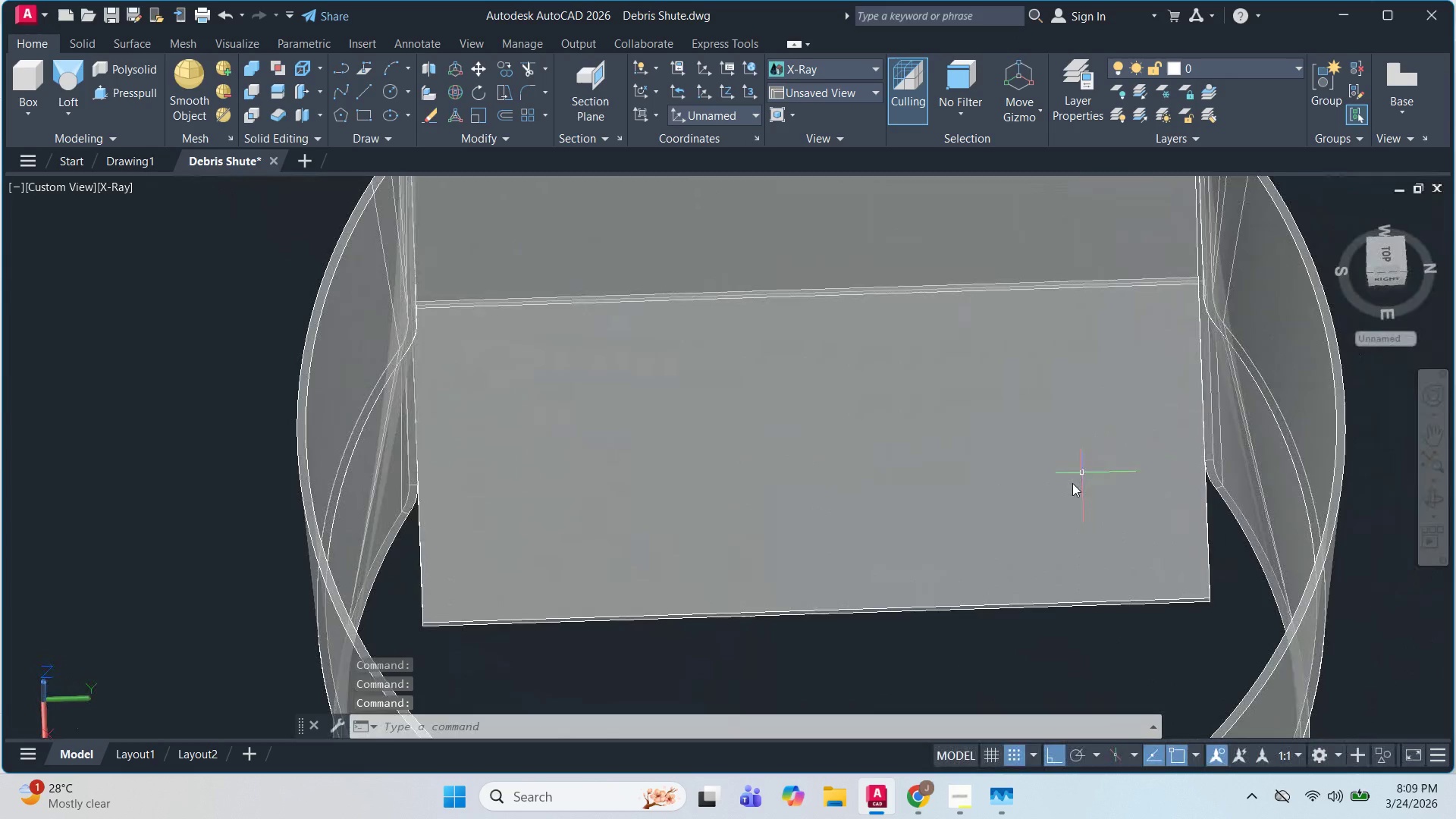 
left_click([1070, 485])
 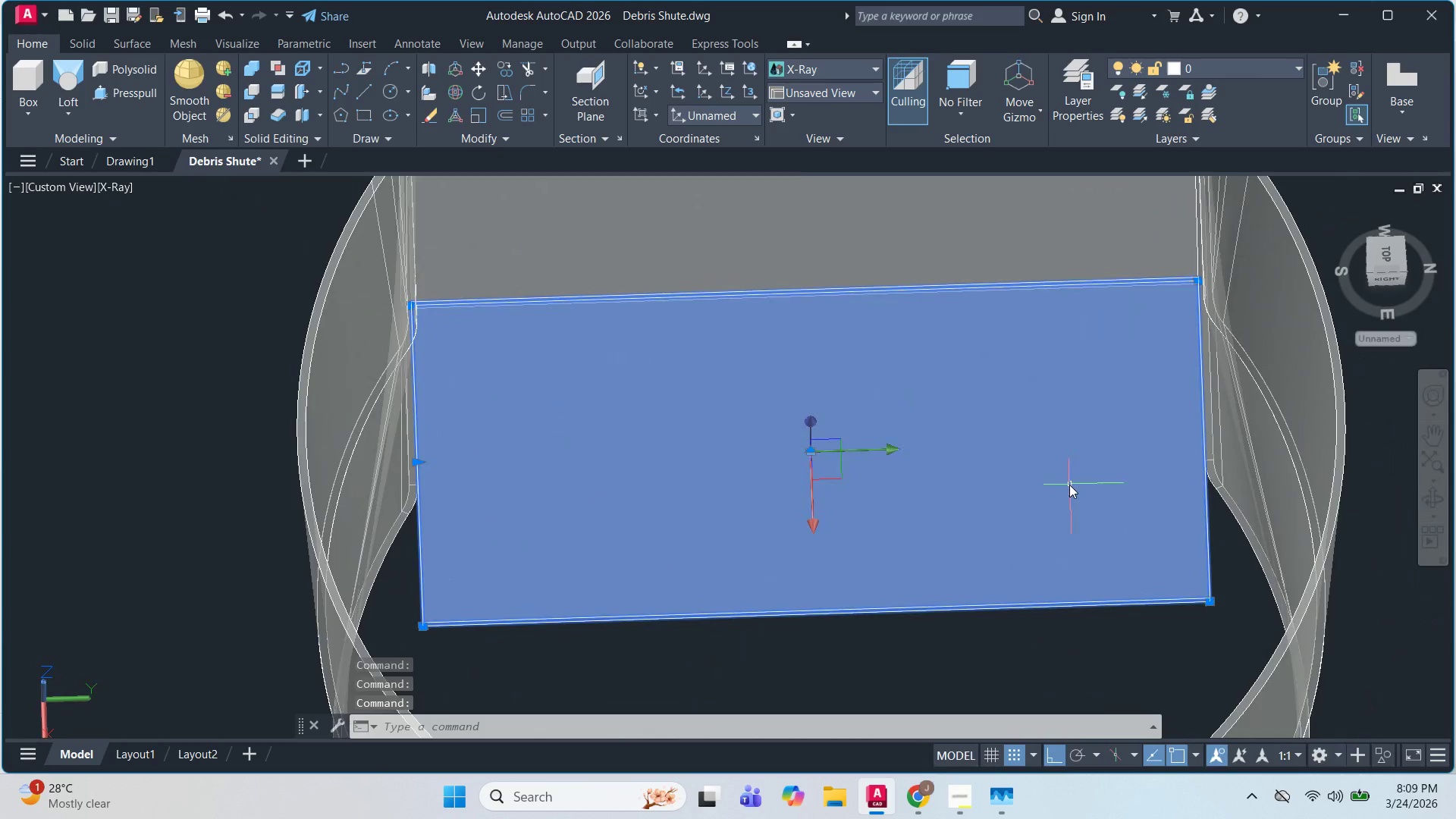 
scroll: coordinate [1069, 485], scroll_direction: down, amount: 3.0
 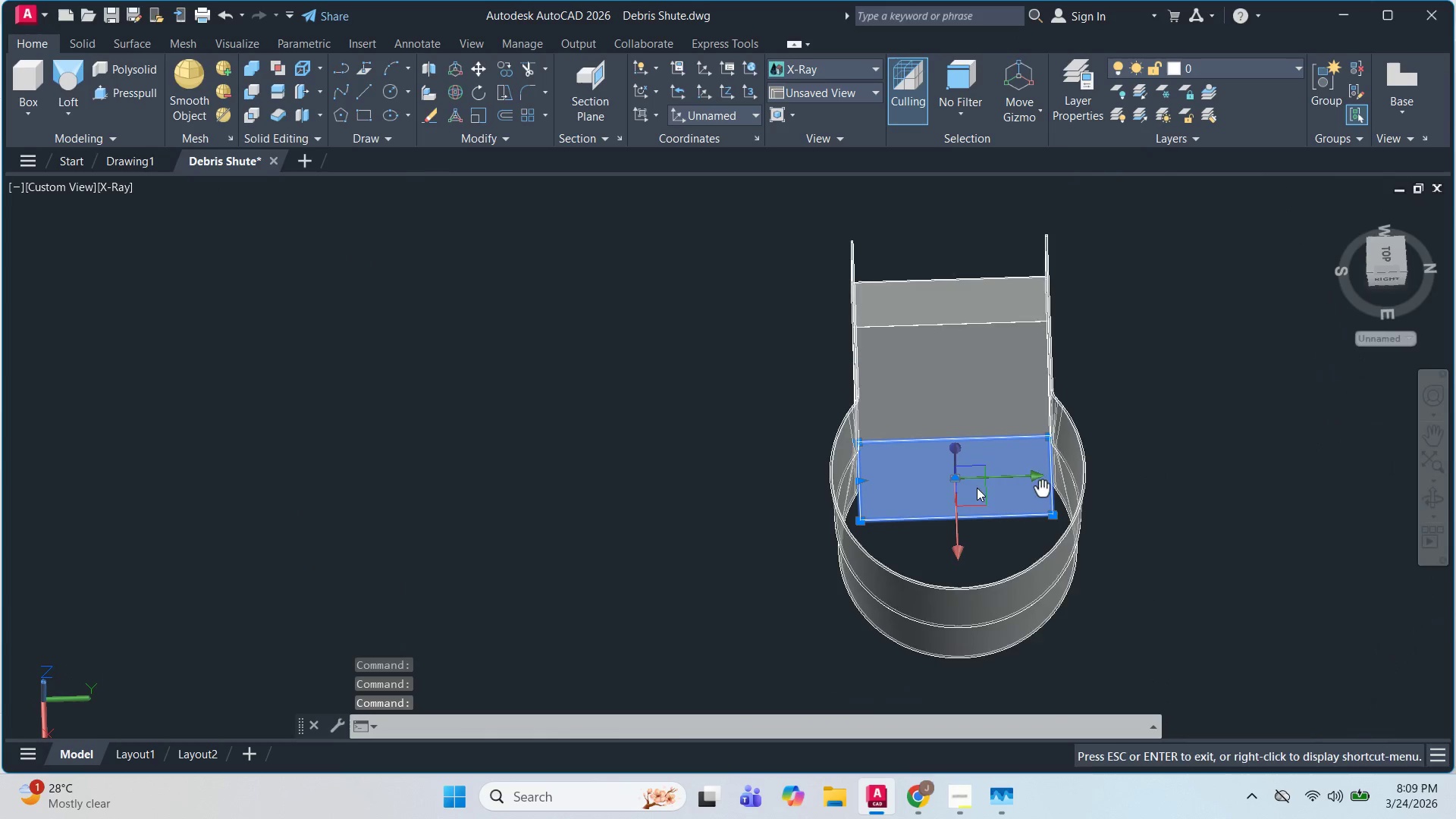 
key(M)
 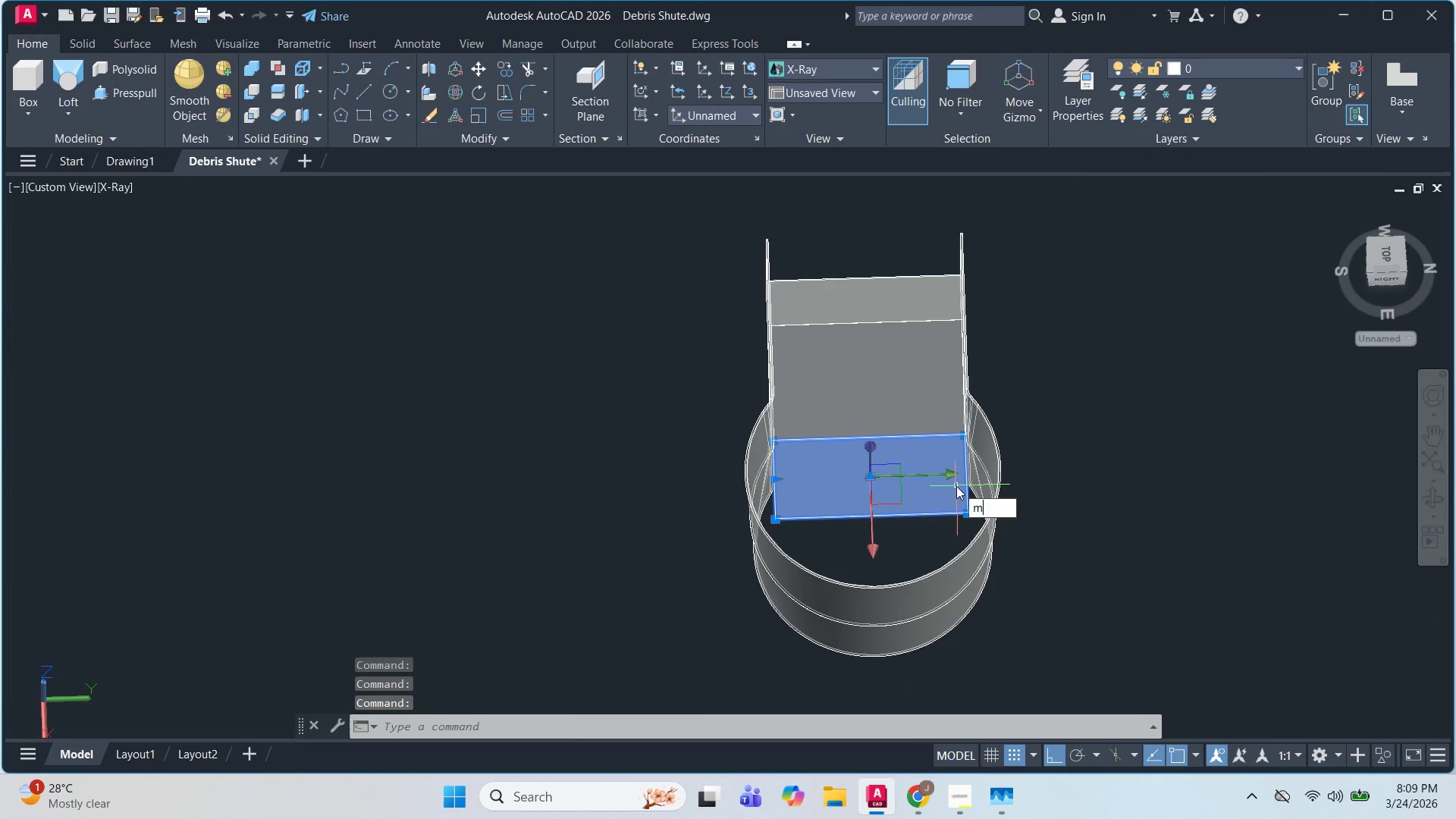 
key(Space)
 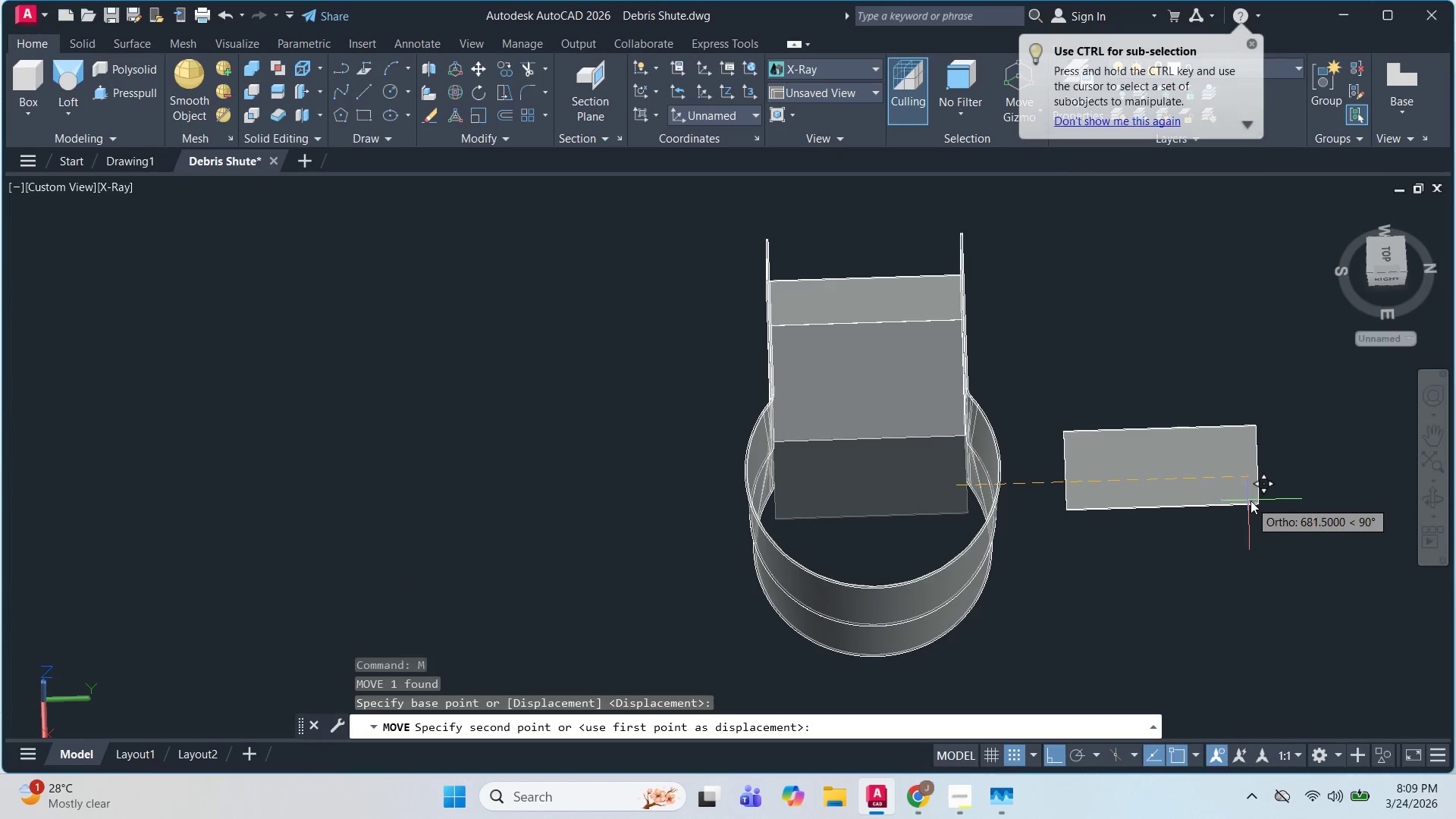 
key(Escape)
 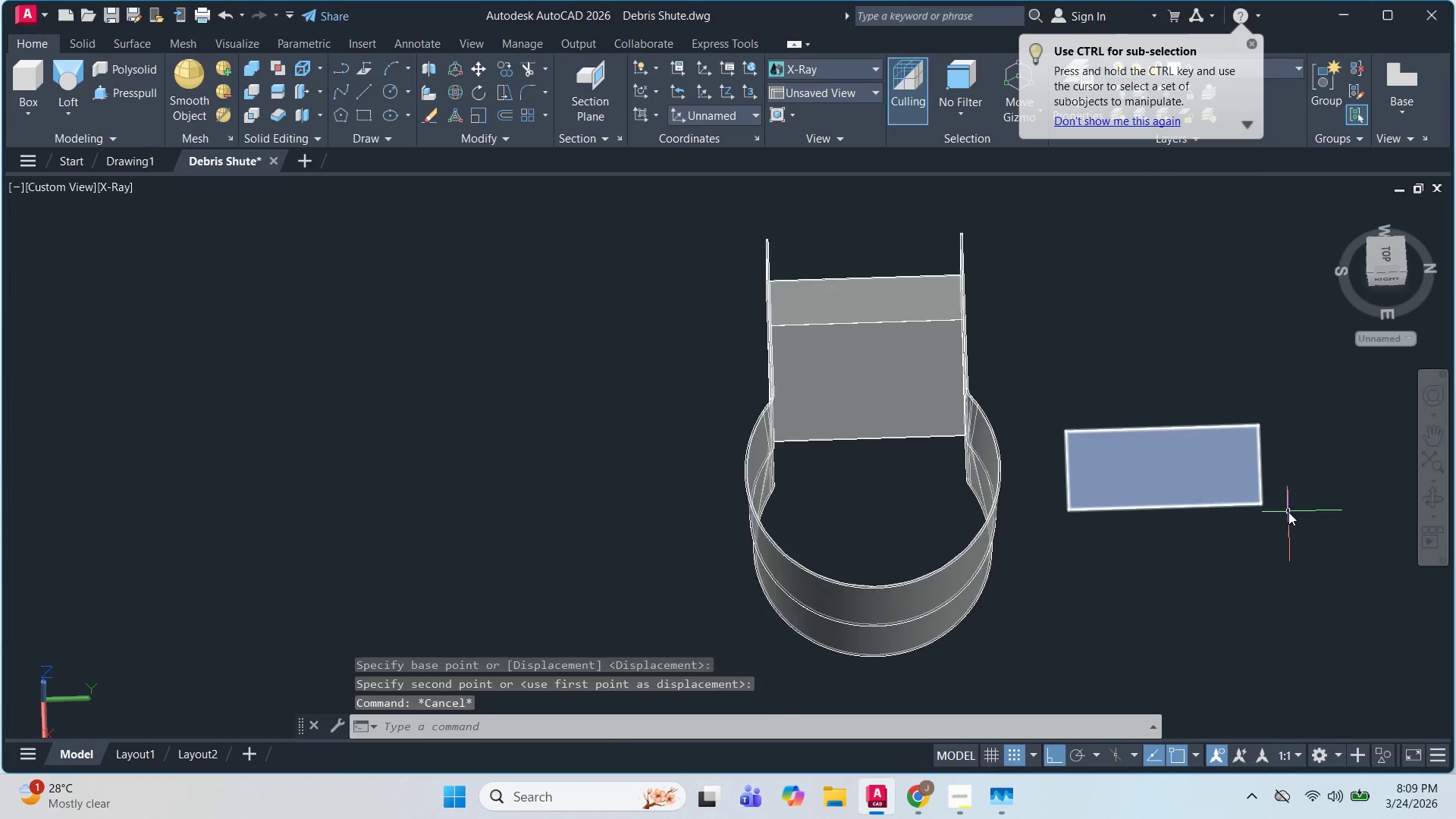 
hold_key(key=ShiftLeft, duration=0.86)
scroll: coordinate [1266, 495], scroll_direction: up, amount: 3.0
 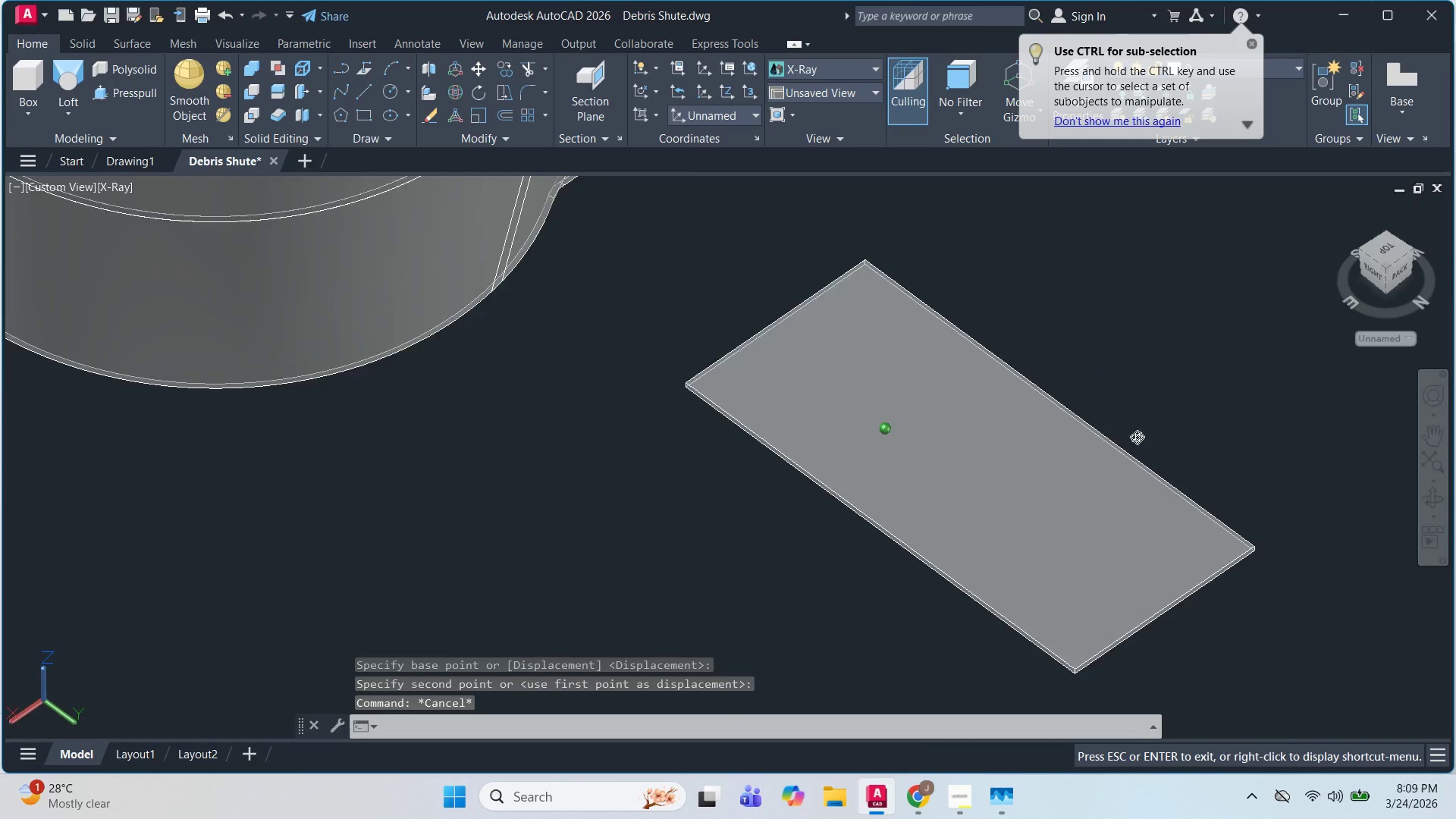 
key(Escape)
 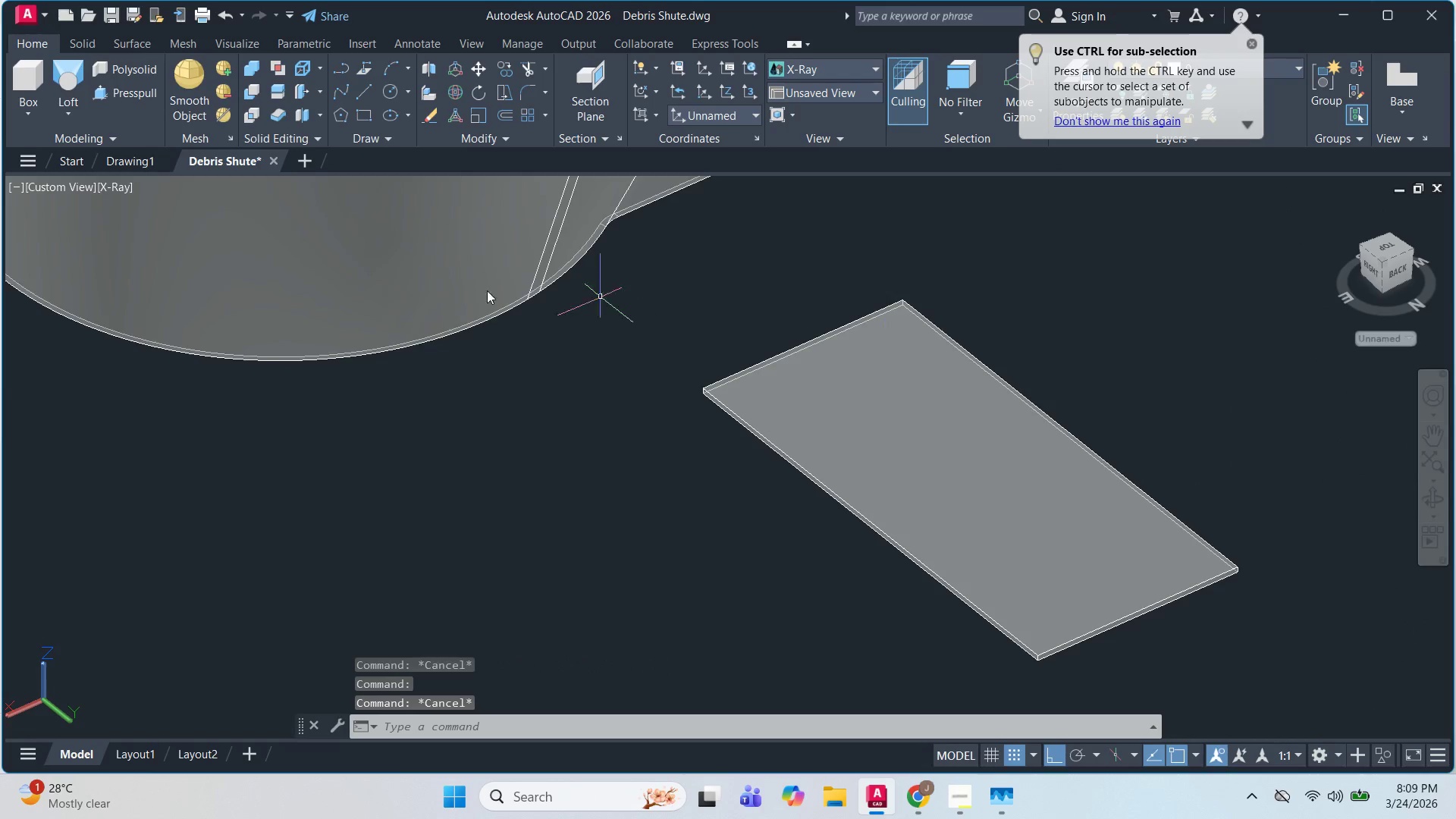 
key(Escape)
 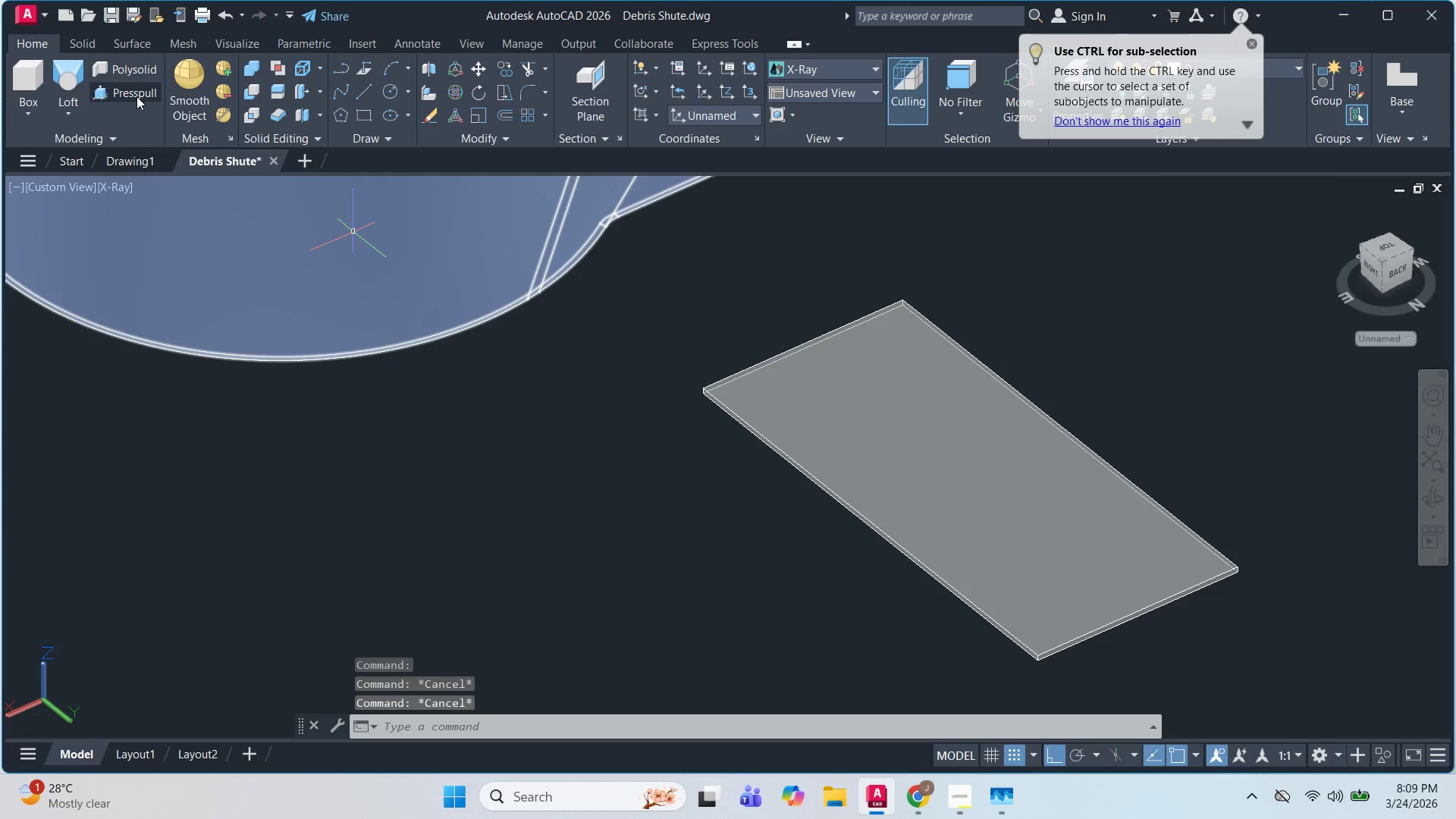 
left_click([131, 93])
 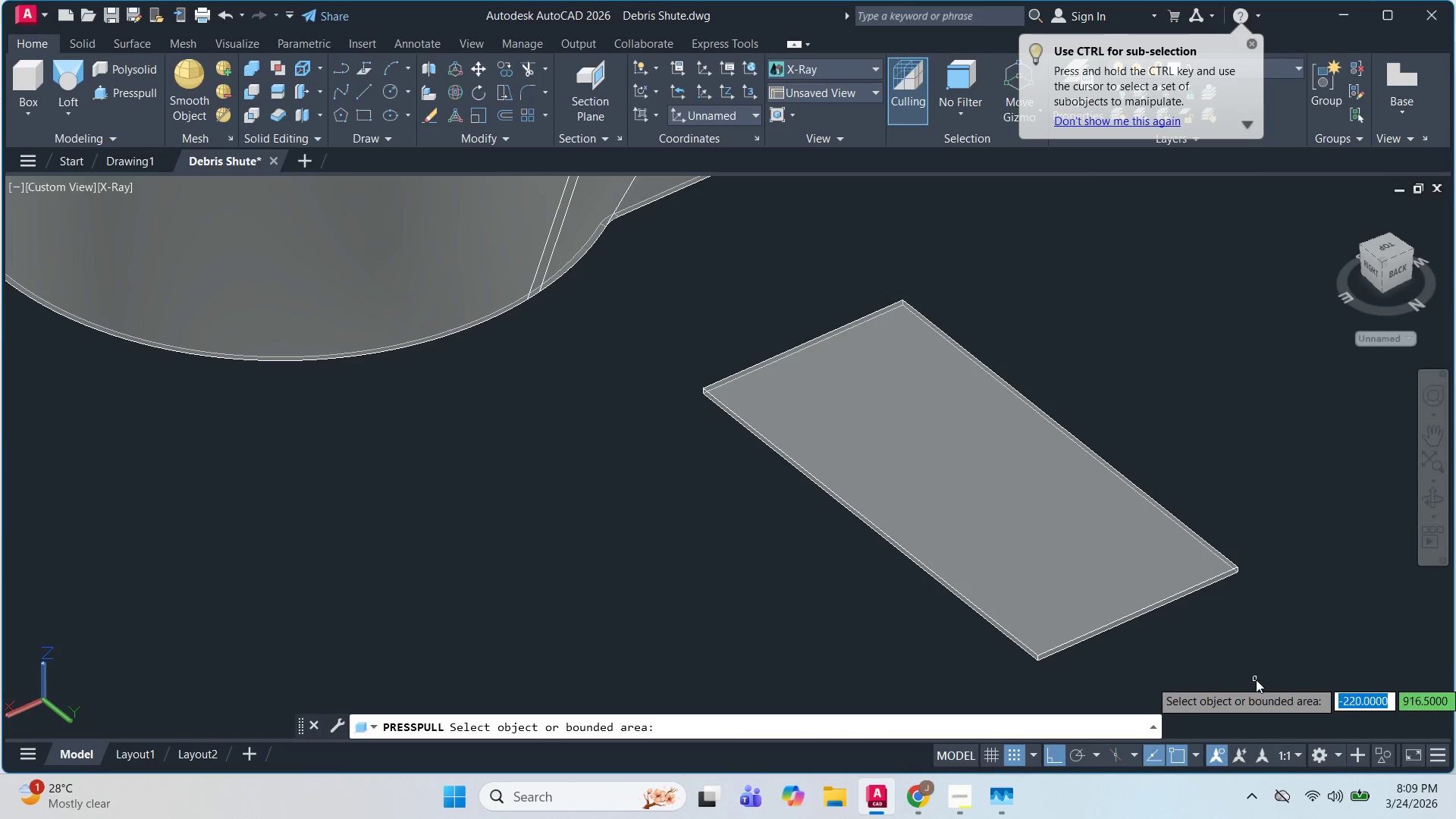 
scroll: coordinate [1216, 595], scroll_direction: up, amount: 2.0
 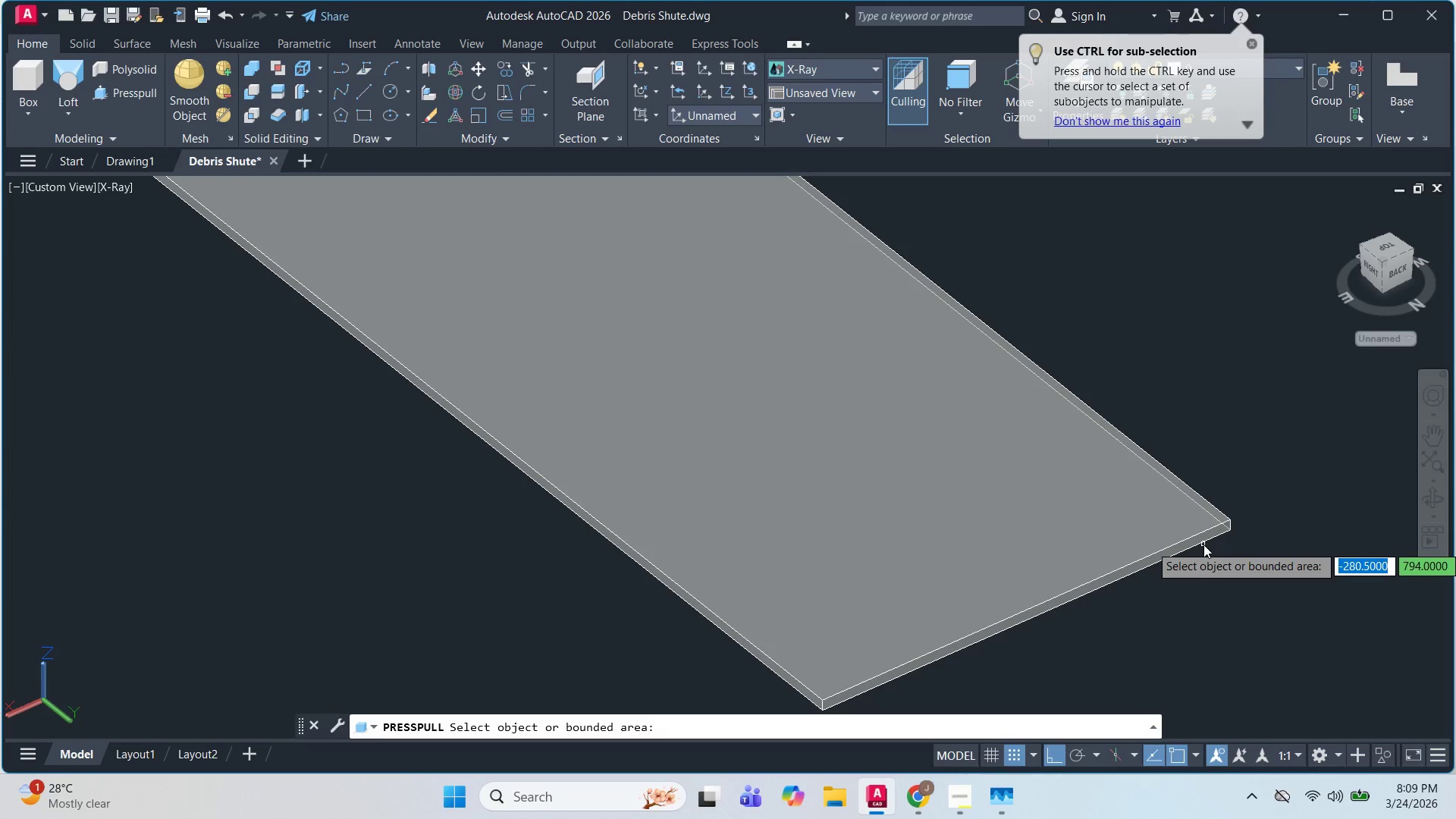 
left_click([1202, 541])
 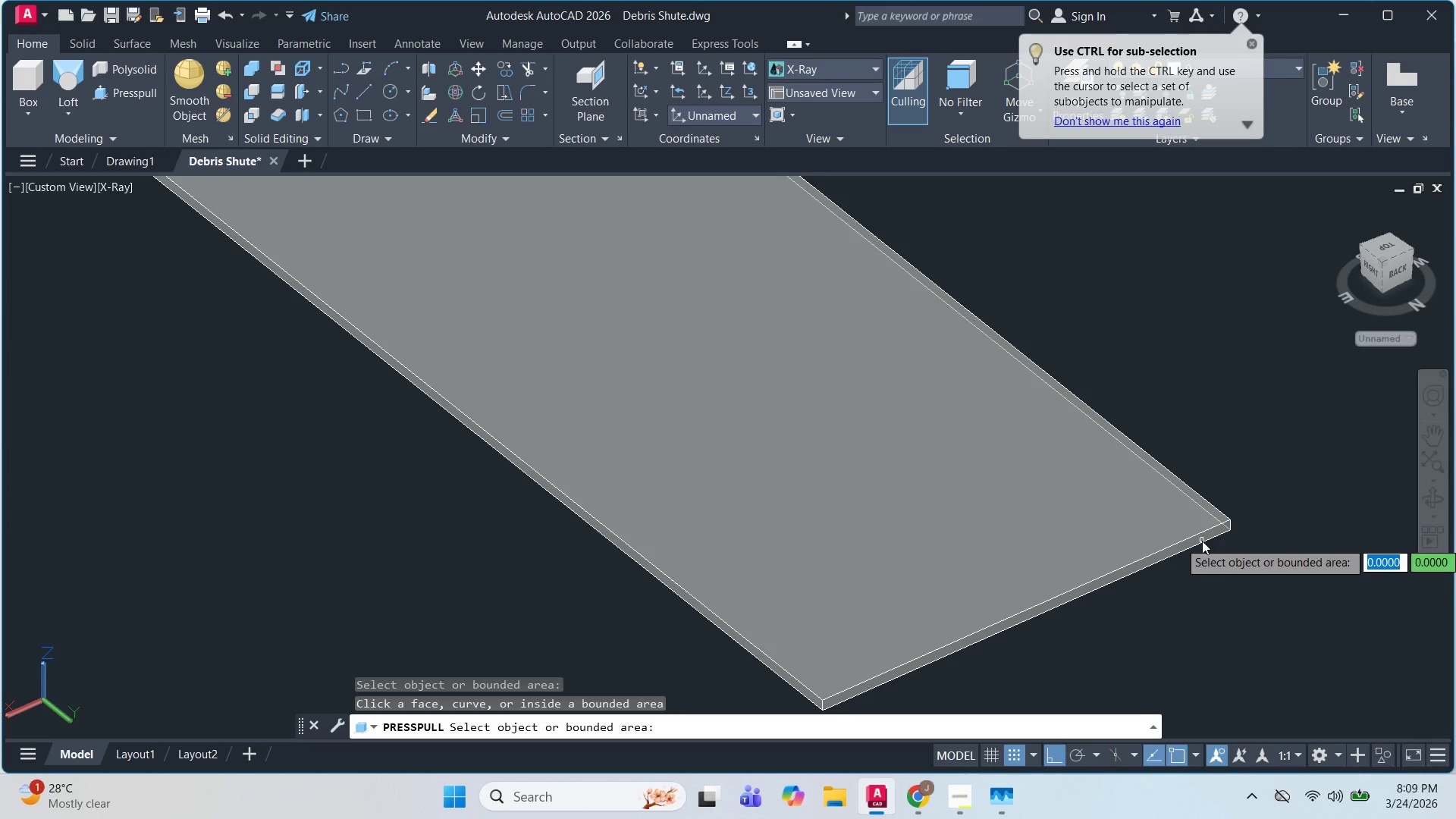 
key(Escape)
 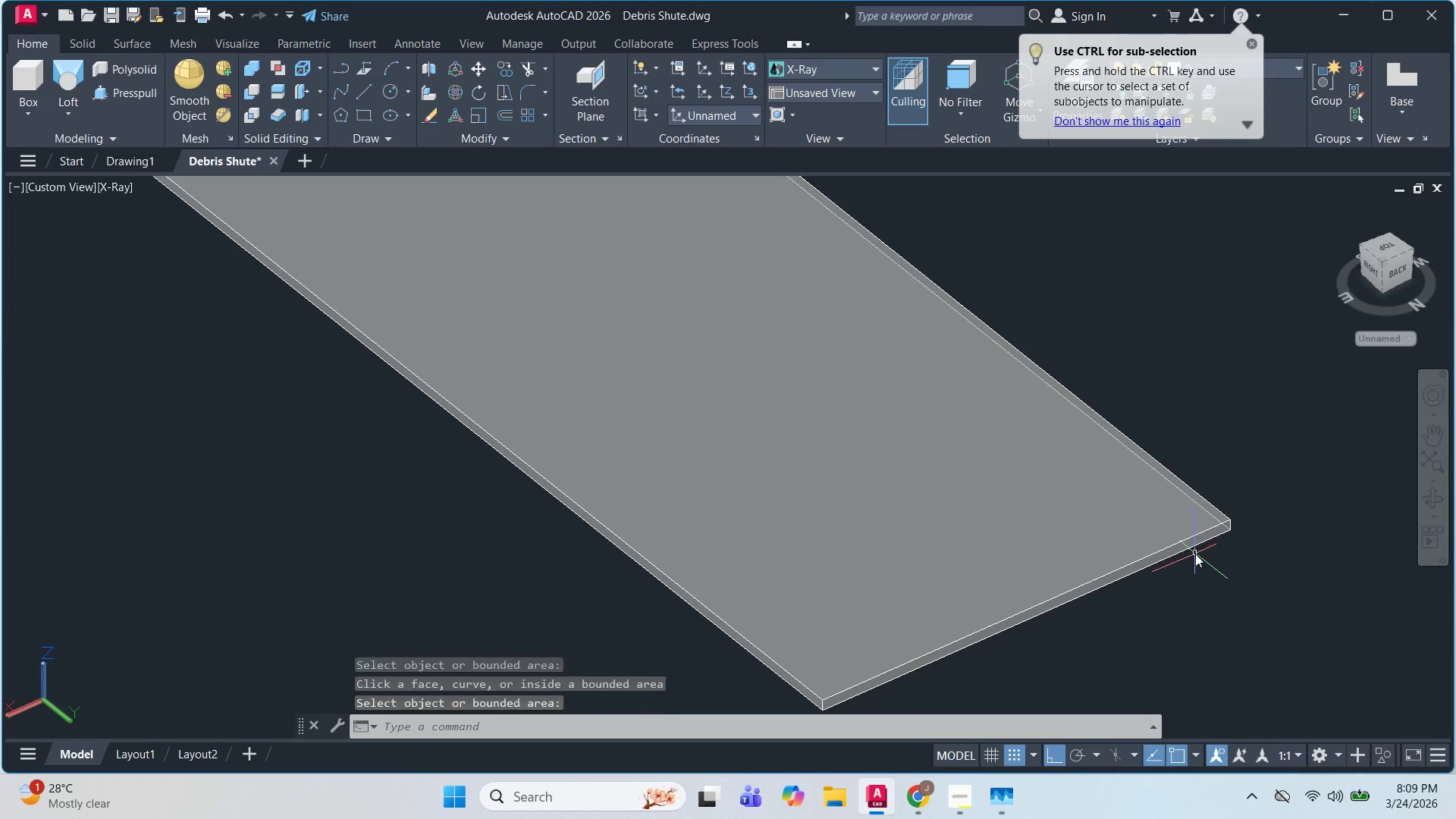 
key(Escape)
 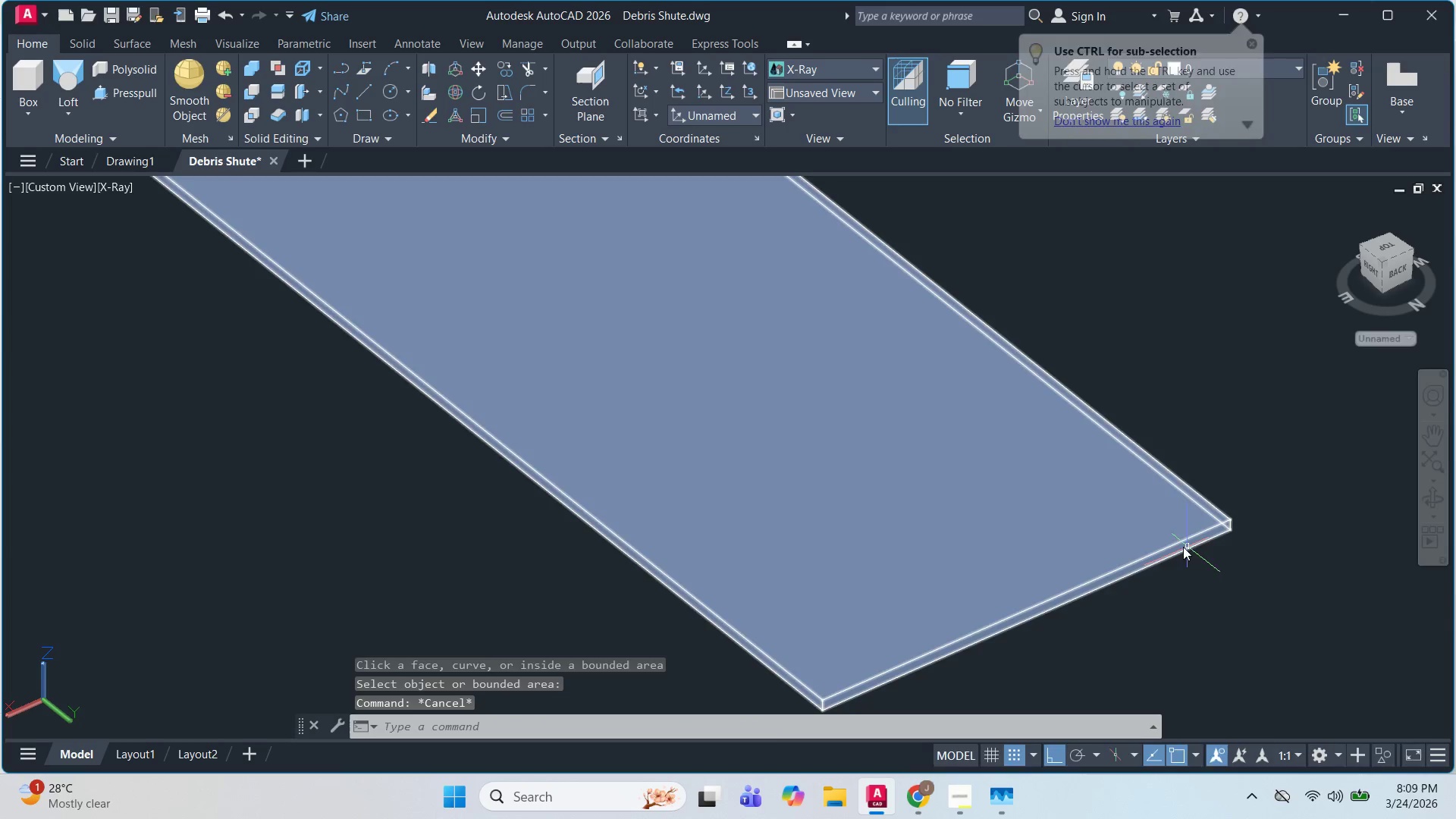 
hold_key(key=ShiftLeft, duration=0.5)
 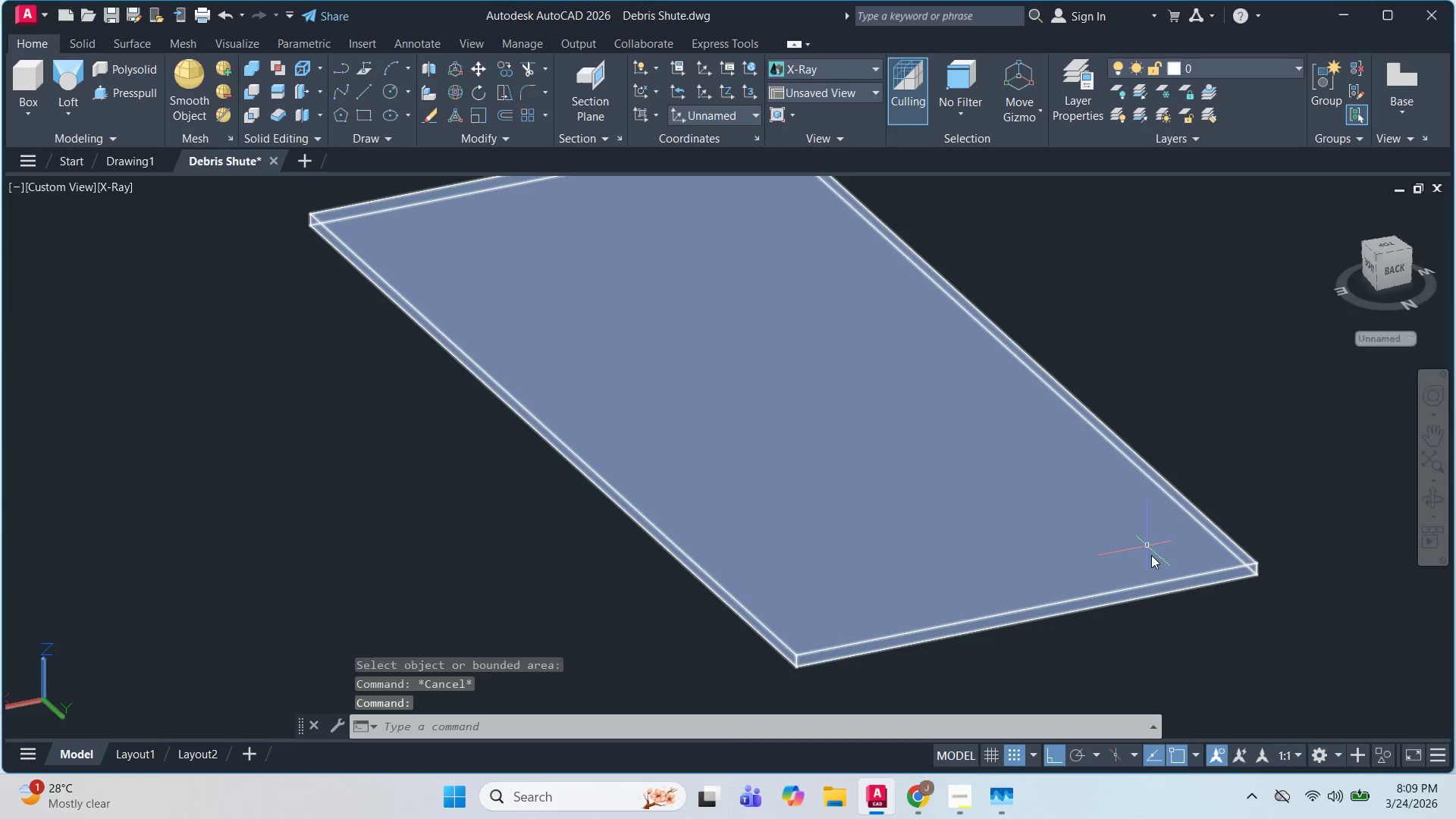 
key(Space)
 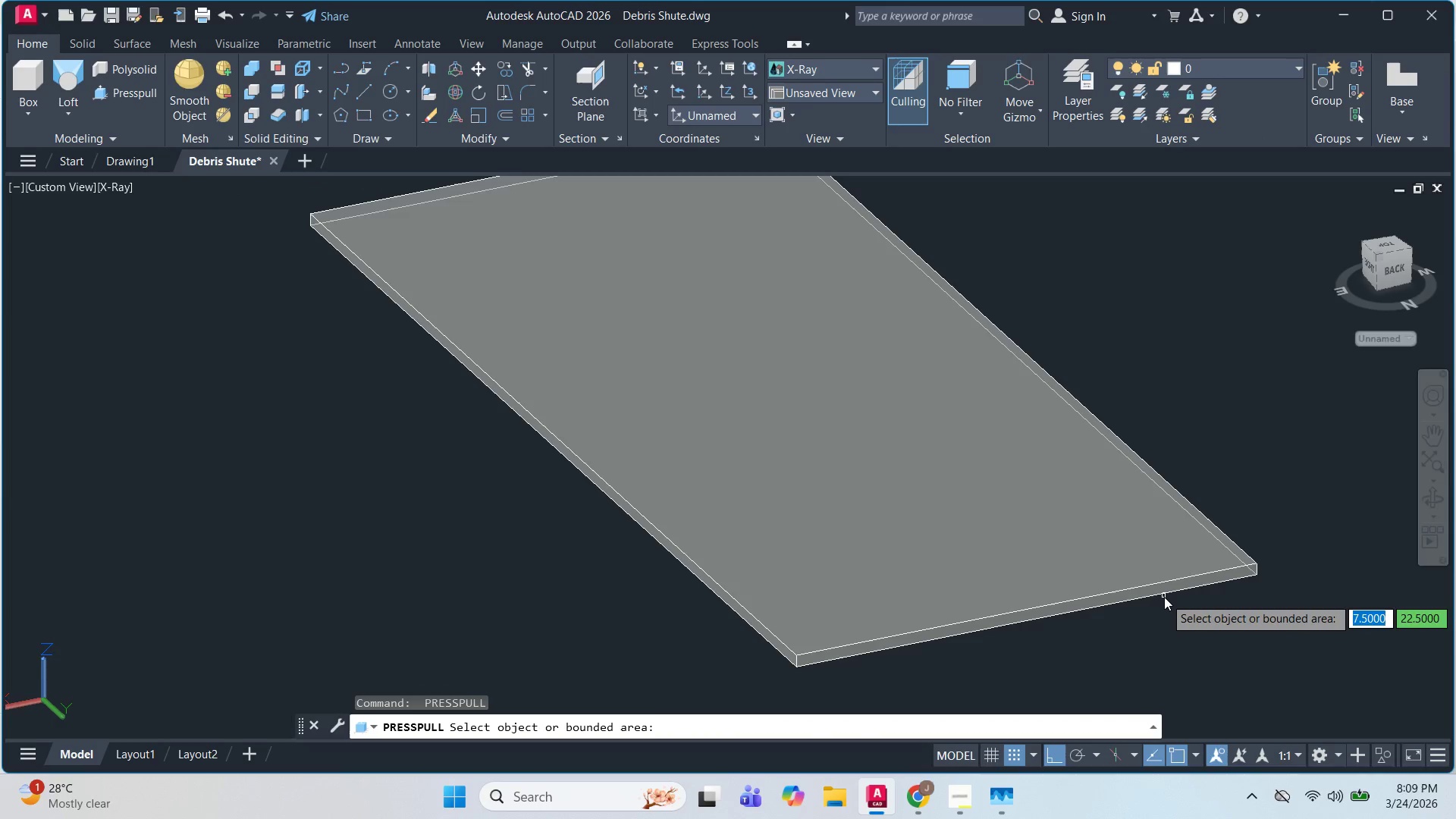 
left_click([1164, 597])
 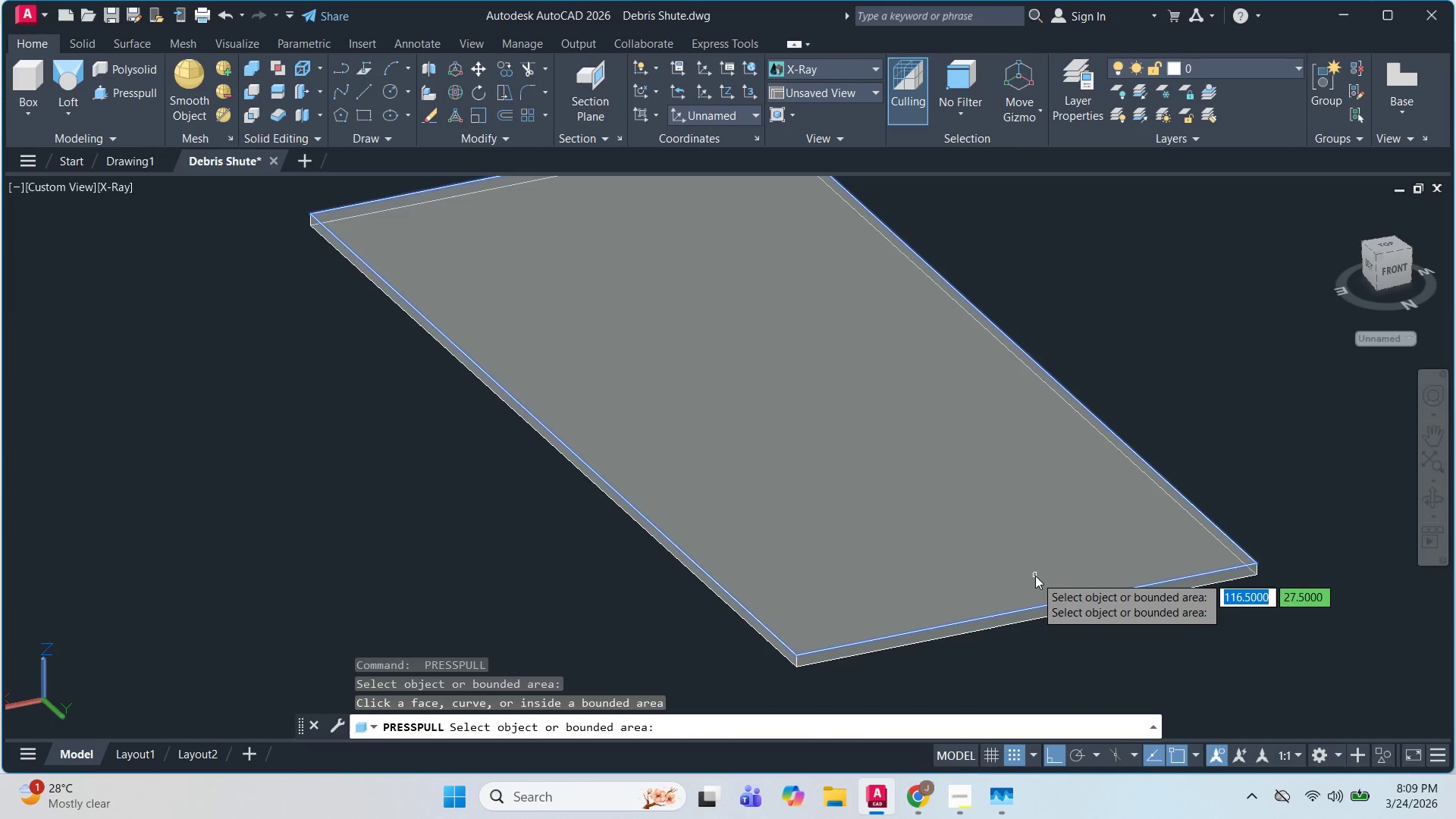 
key(Escape)
 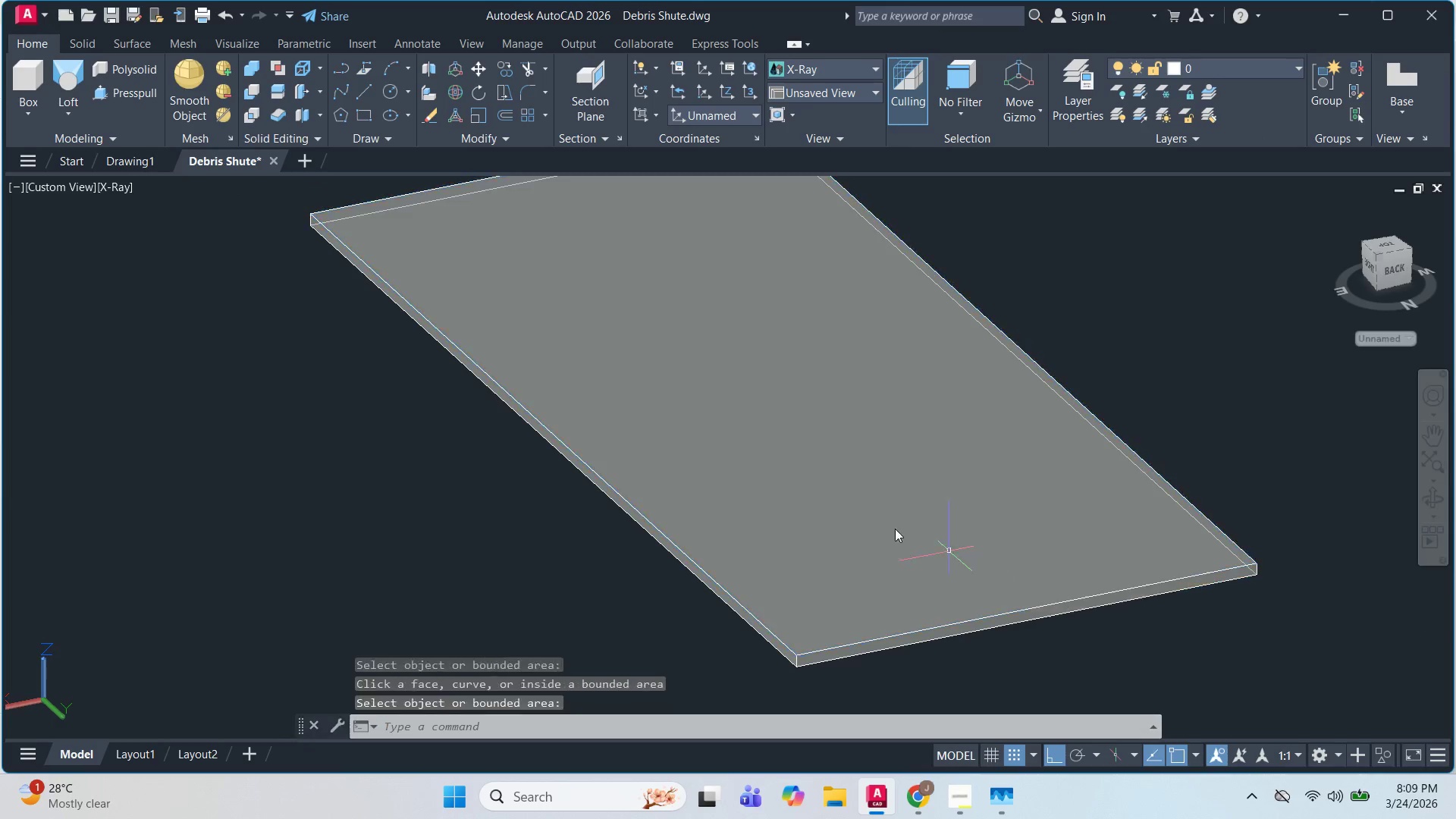 
key(Escape)
 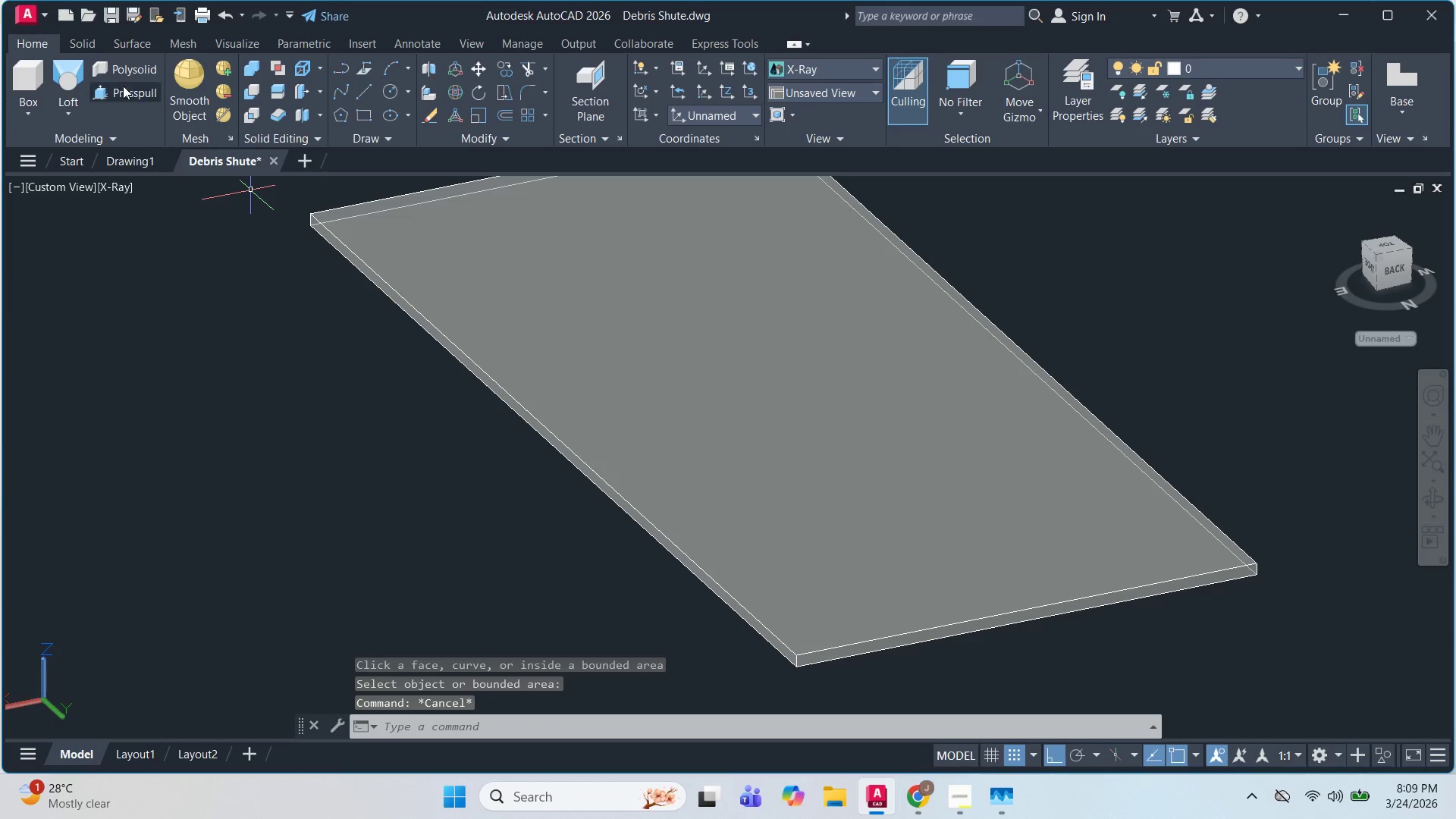 
left_click([131, 102])
 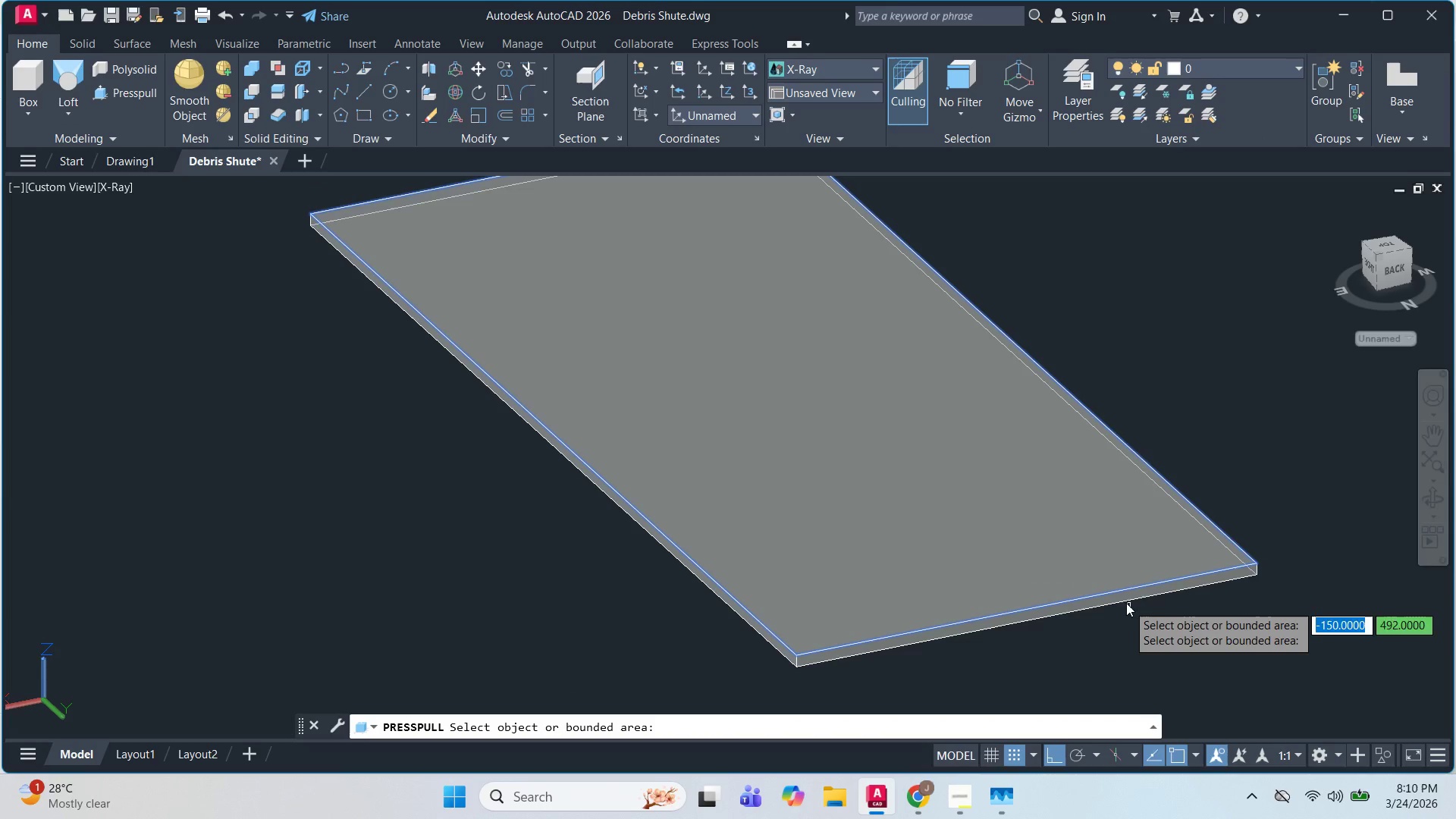 
left_click([1120, 594])
 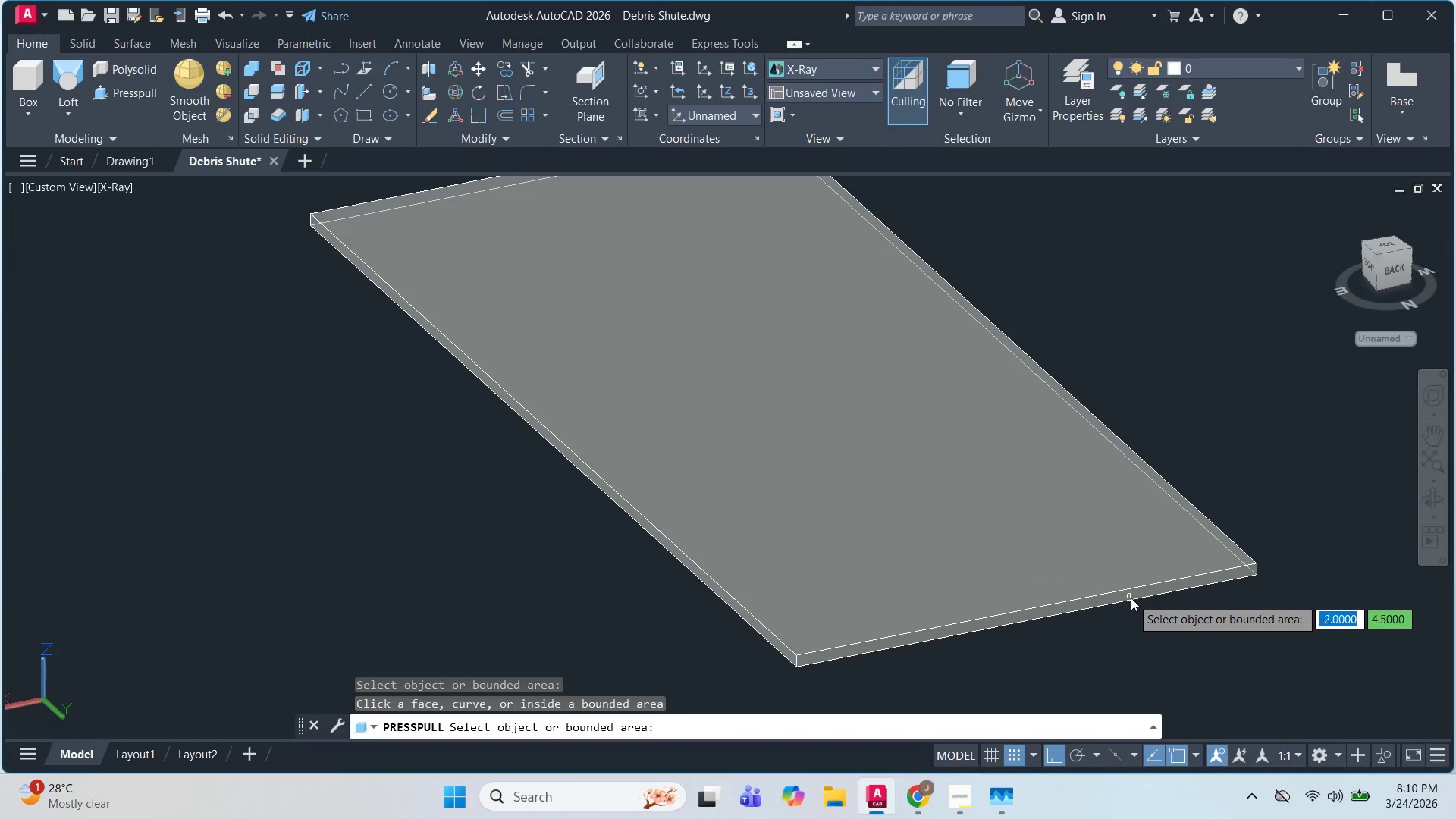 
key(Escape)
 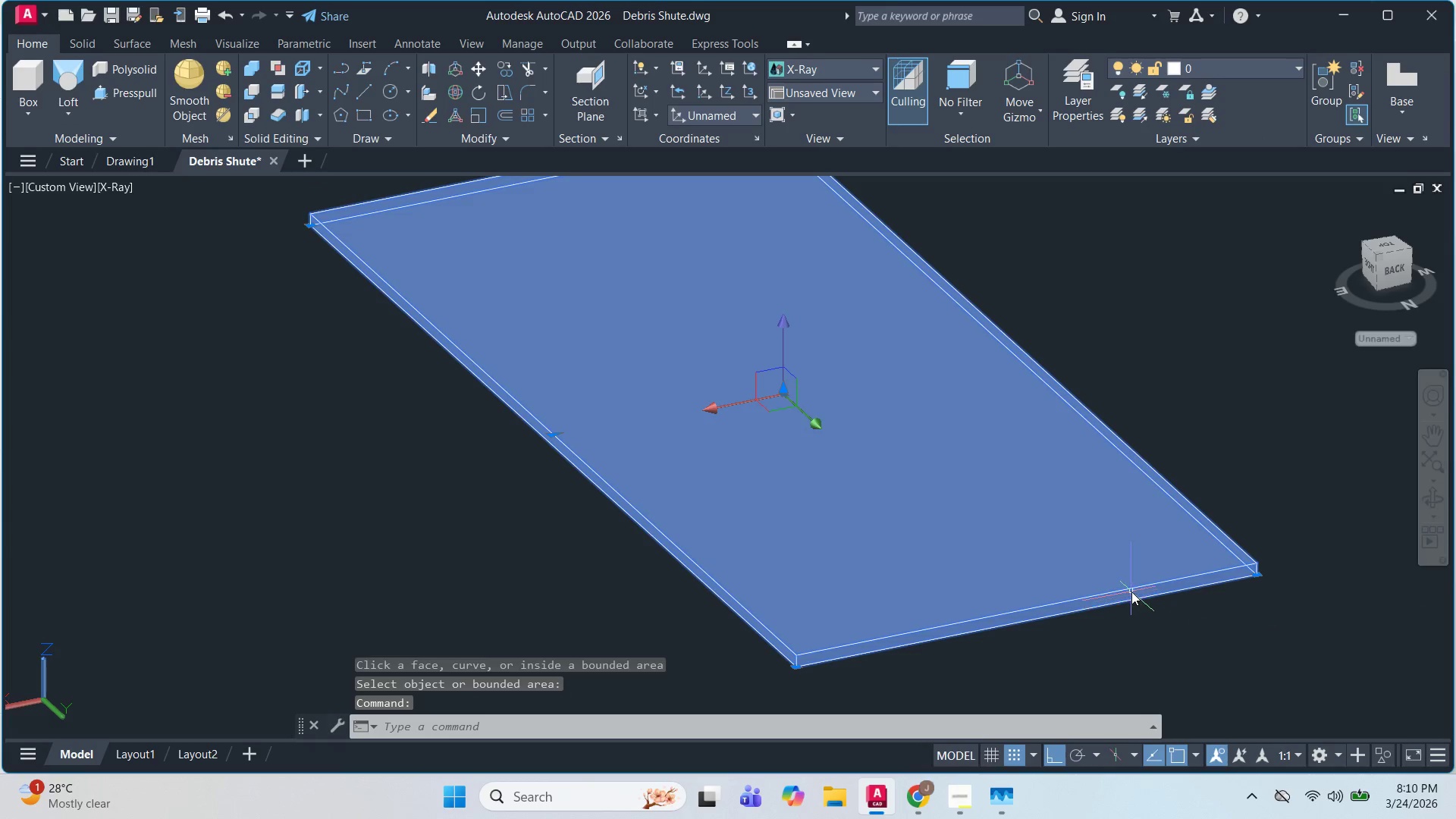 
double_click([1131, 592])
 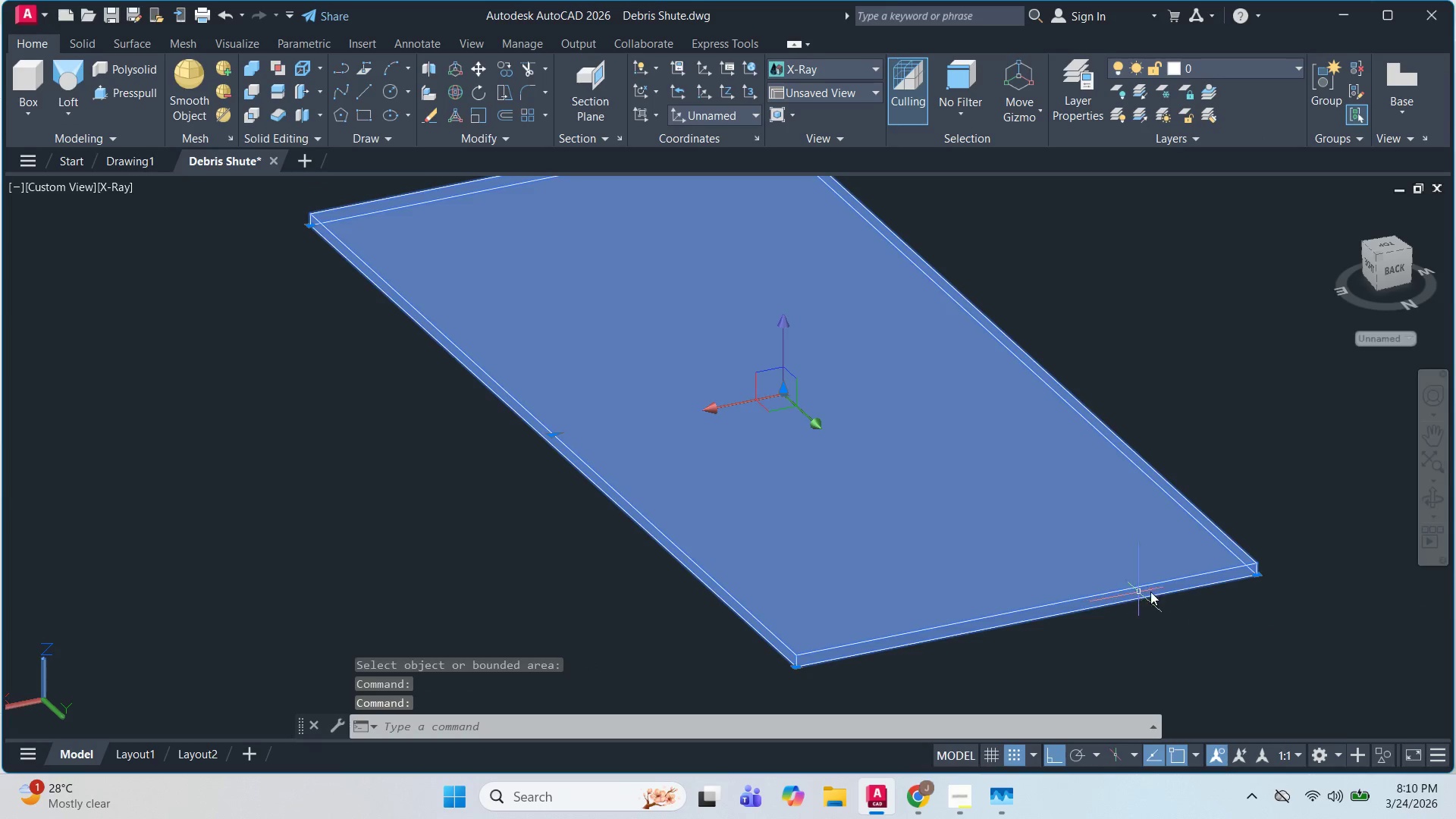 
key(Space)
 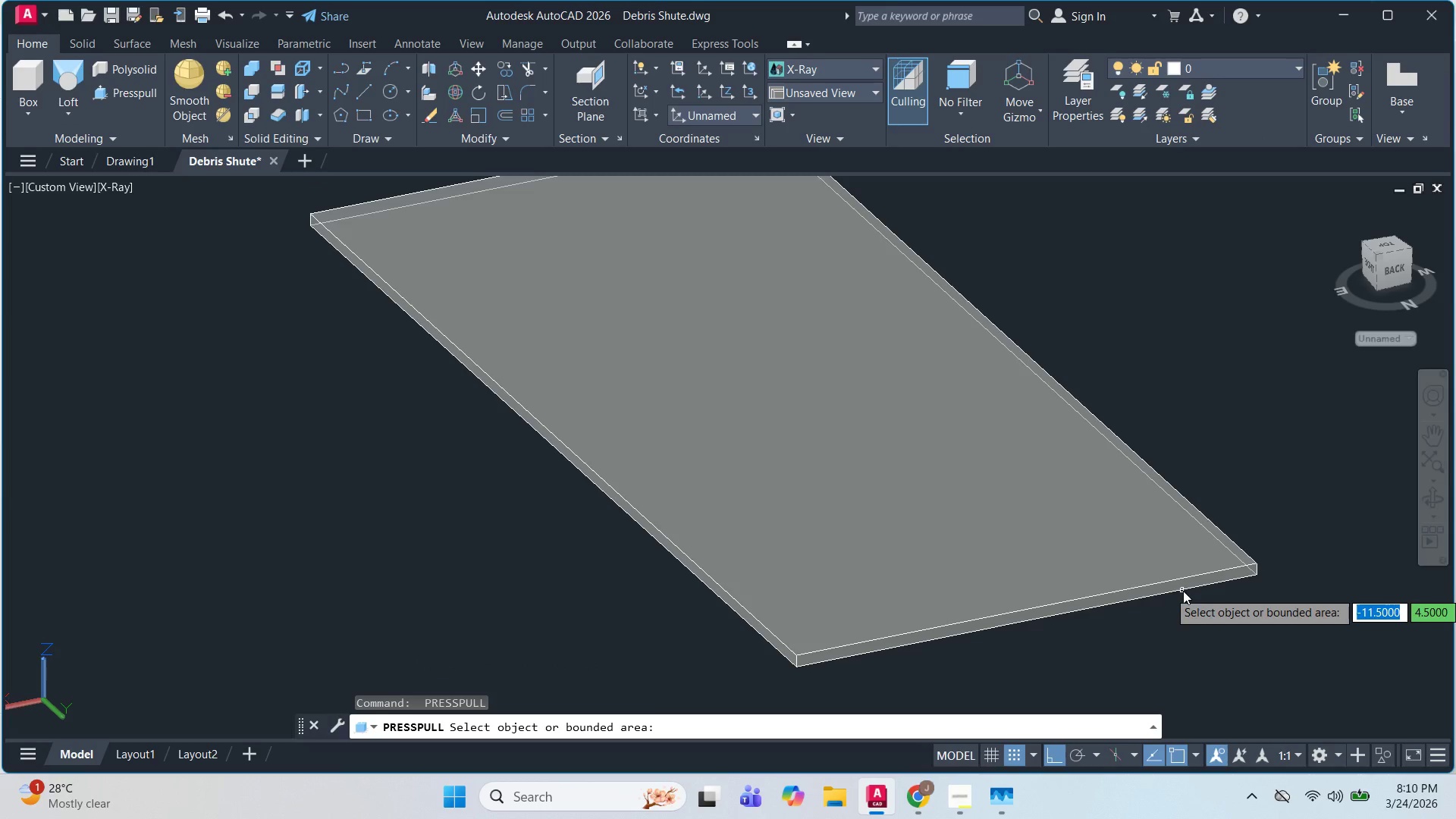 
left_click([1177, 585])
 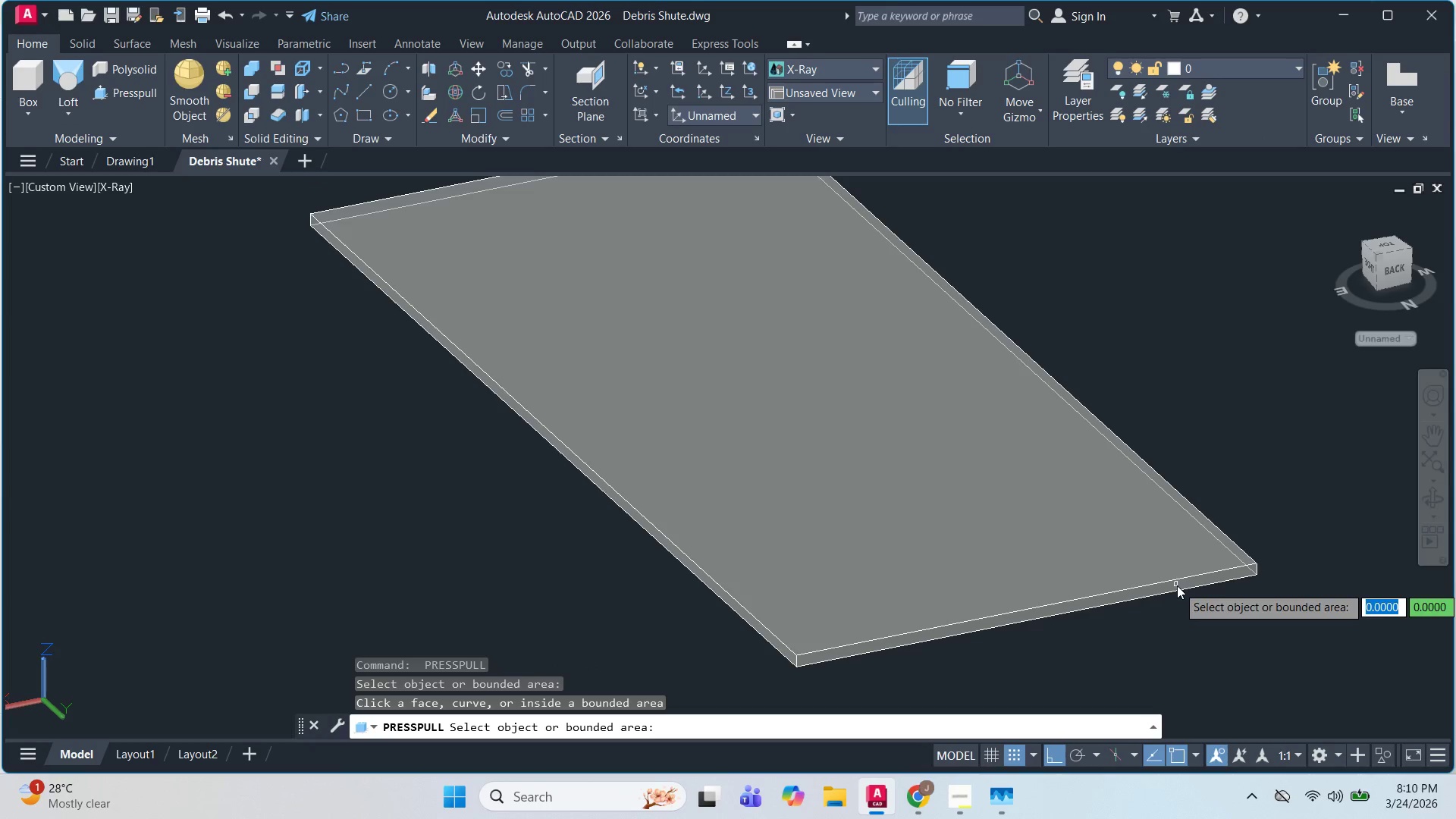 
key(Escape)
 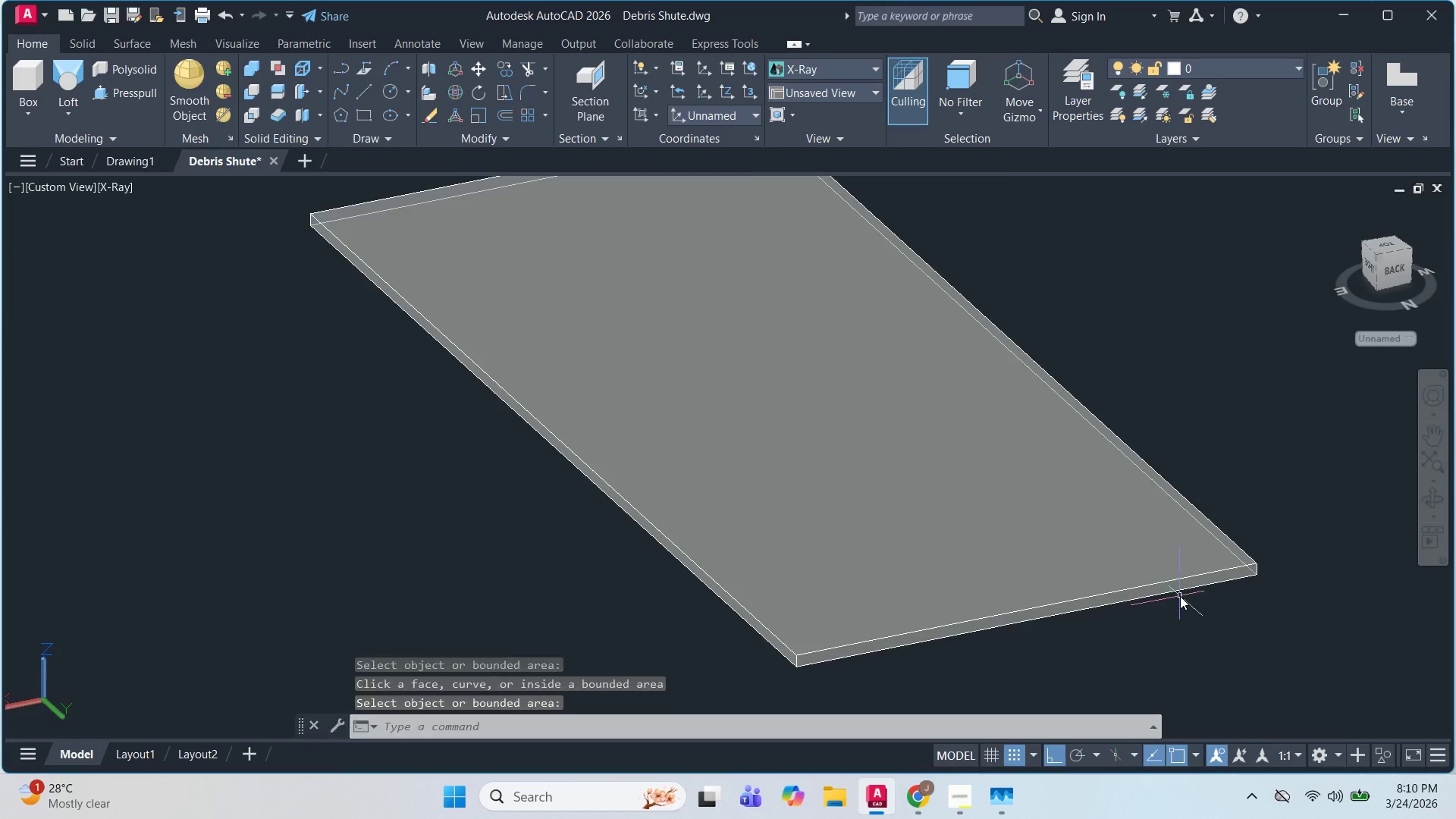 
key(Escape)
 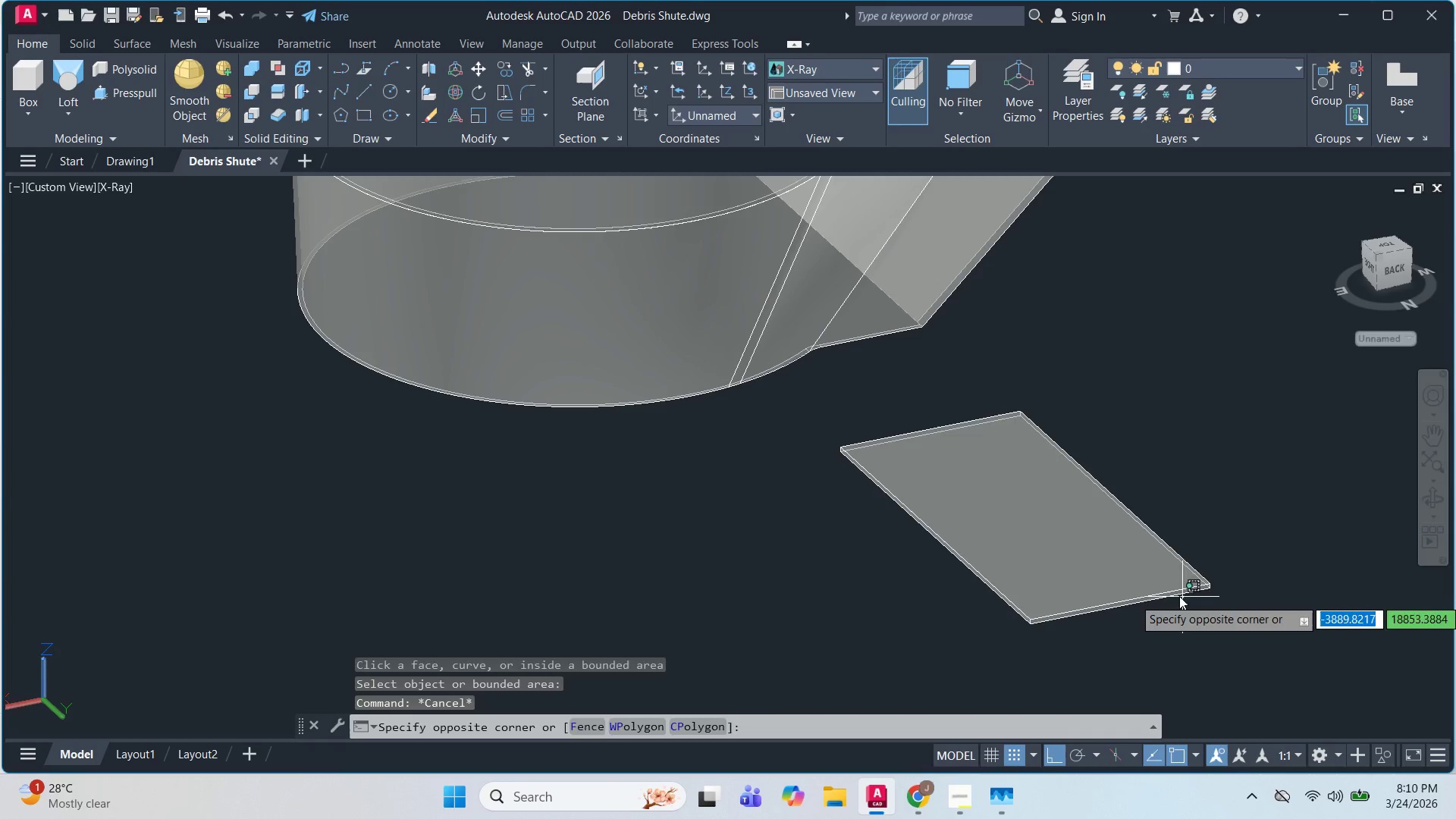 
double_click([1147, 582])
 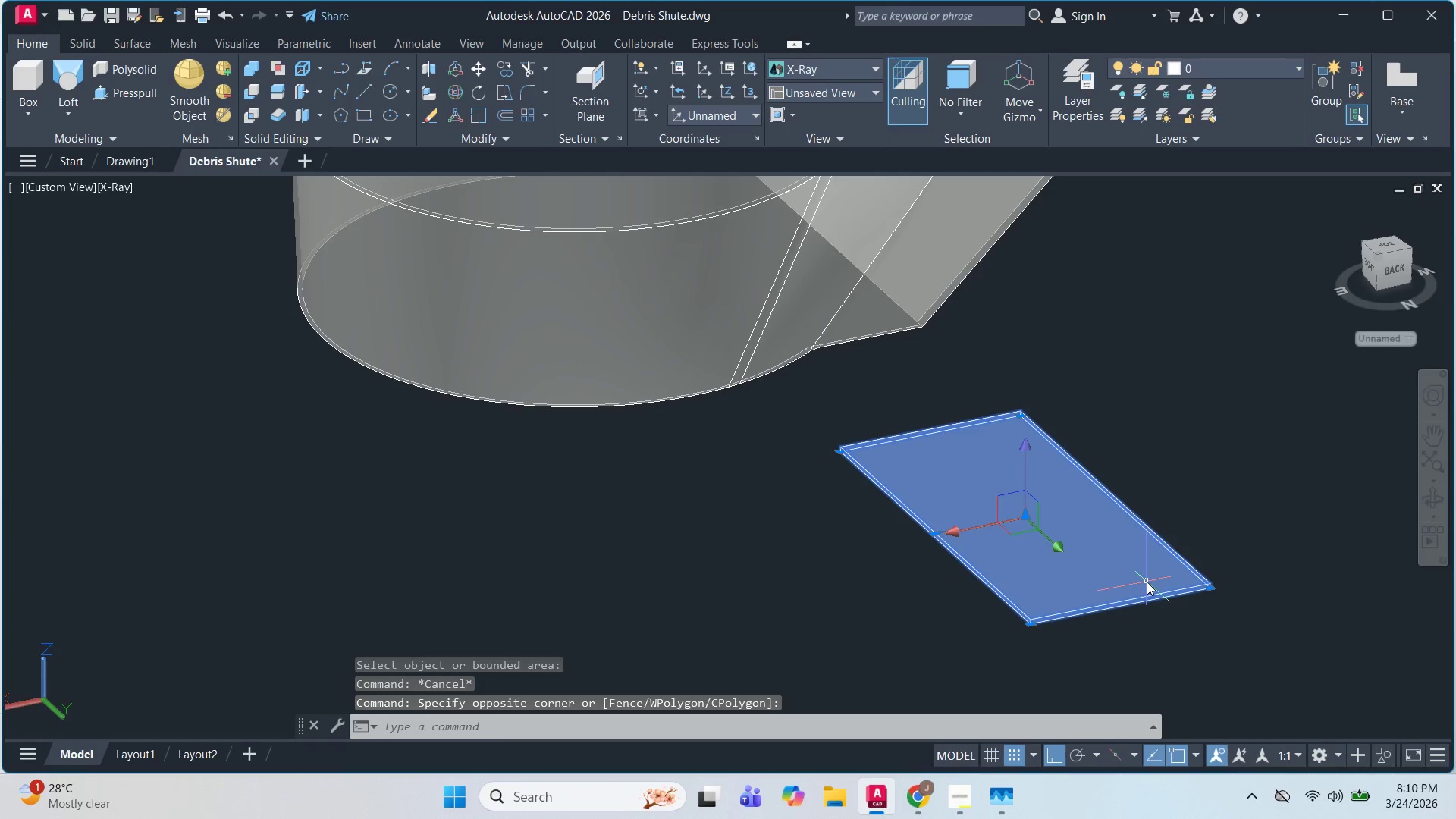 
scroll: coordinate [1181, 598], scroll_direction: down, amount: 2.0
 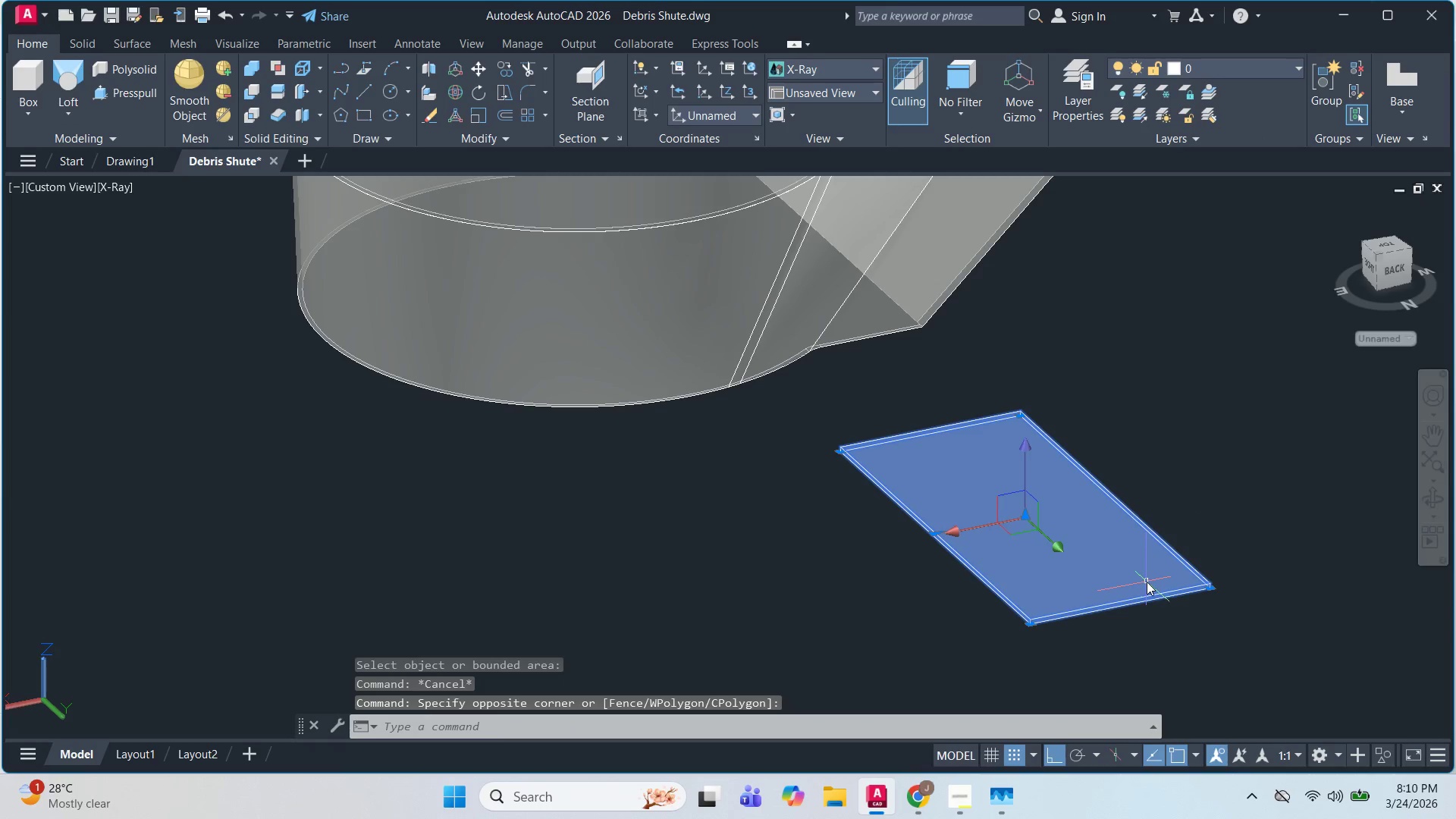 
key(E)
 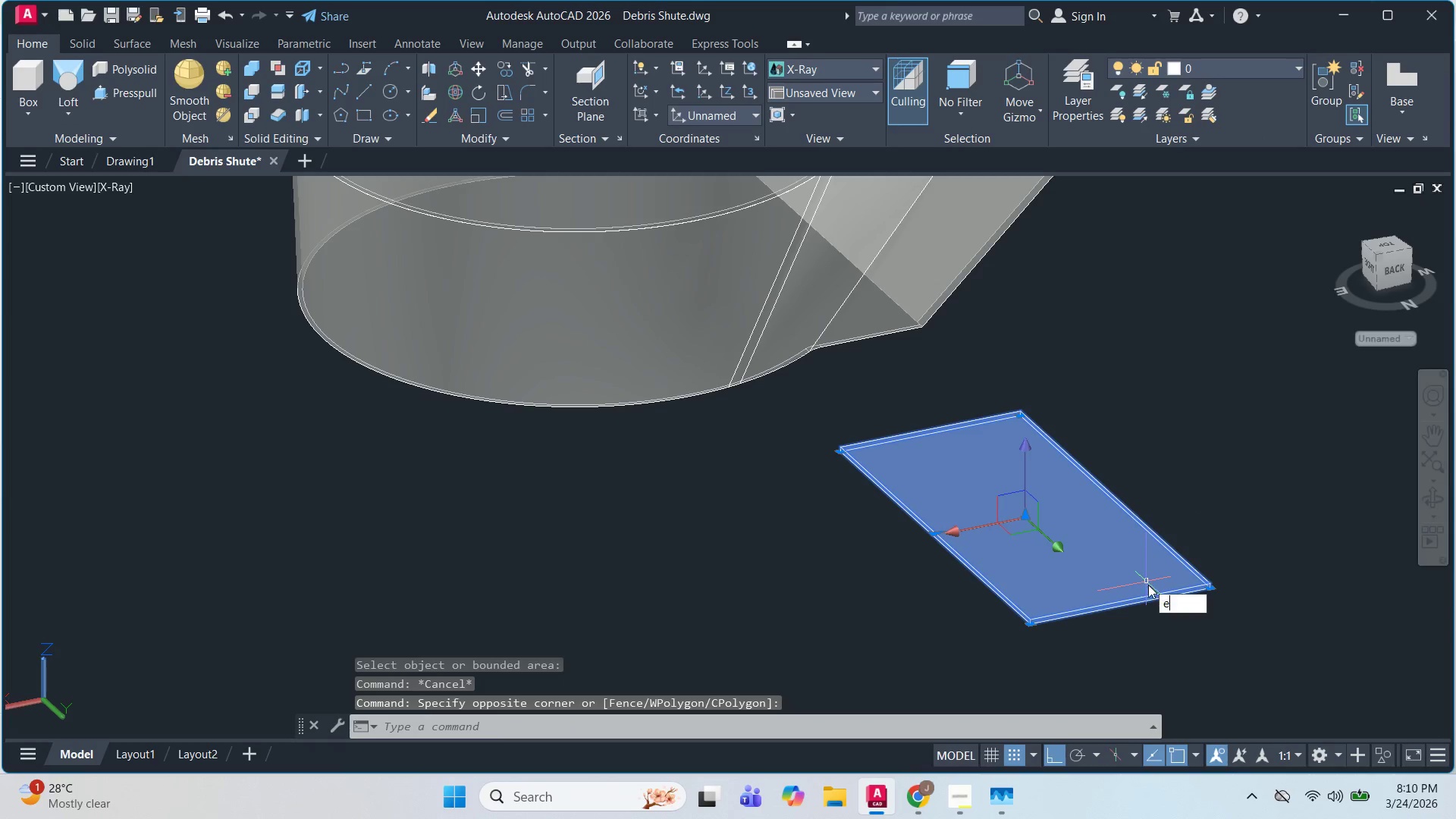 
key(Space)
 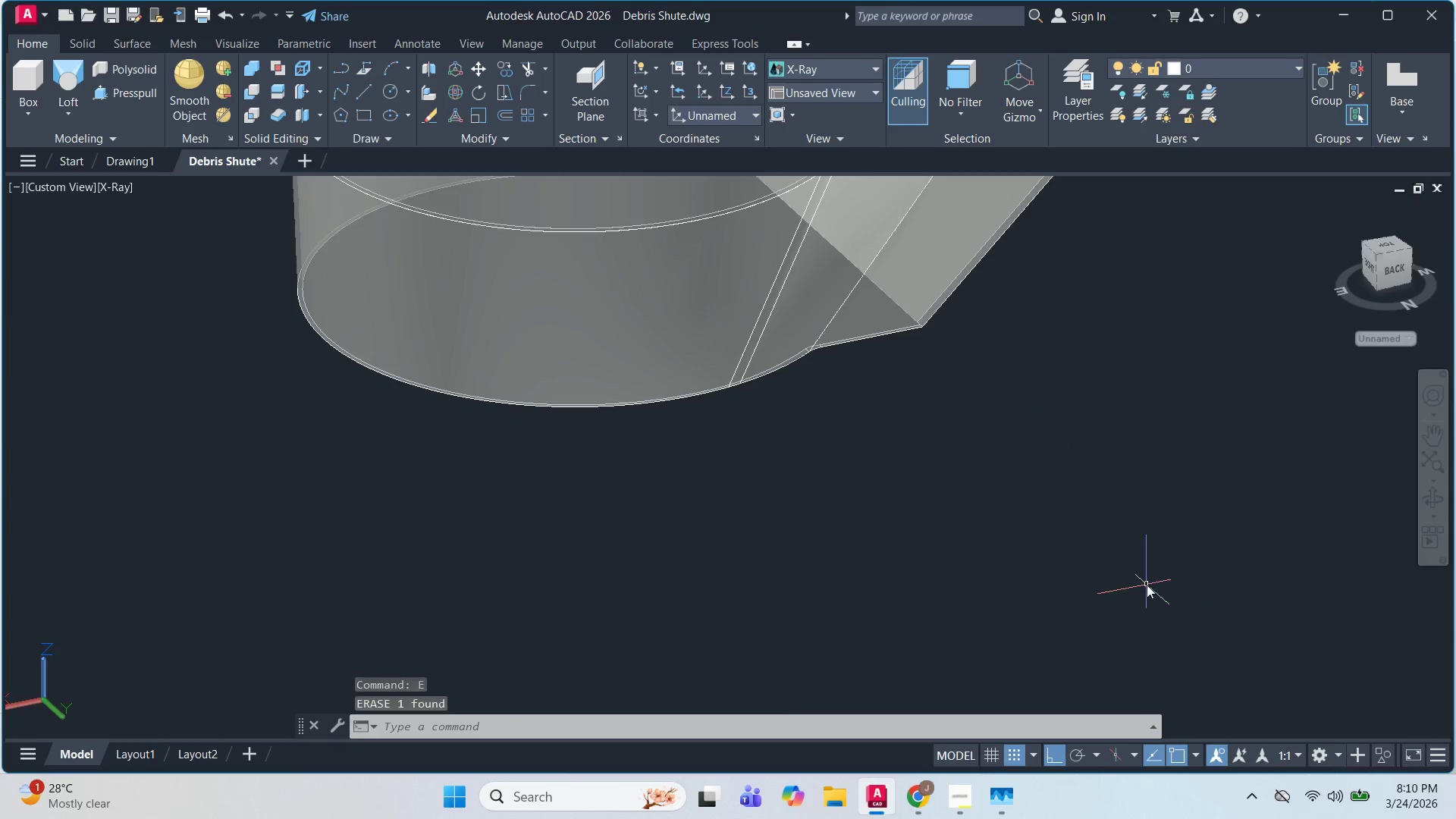 
key(Escape)
 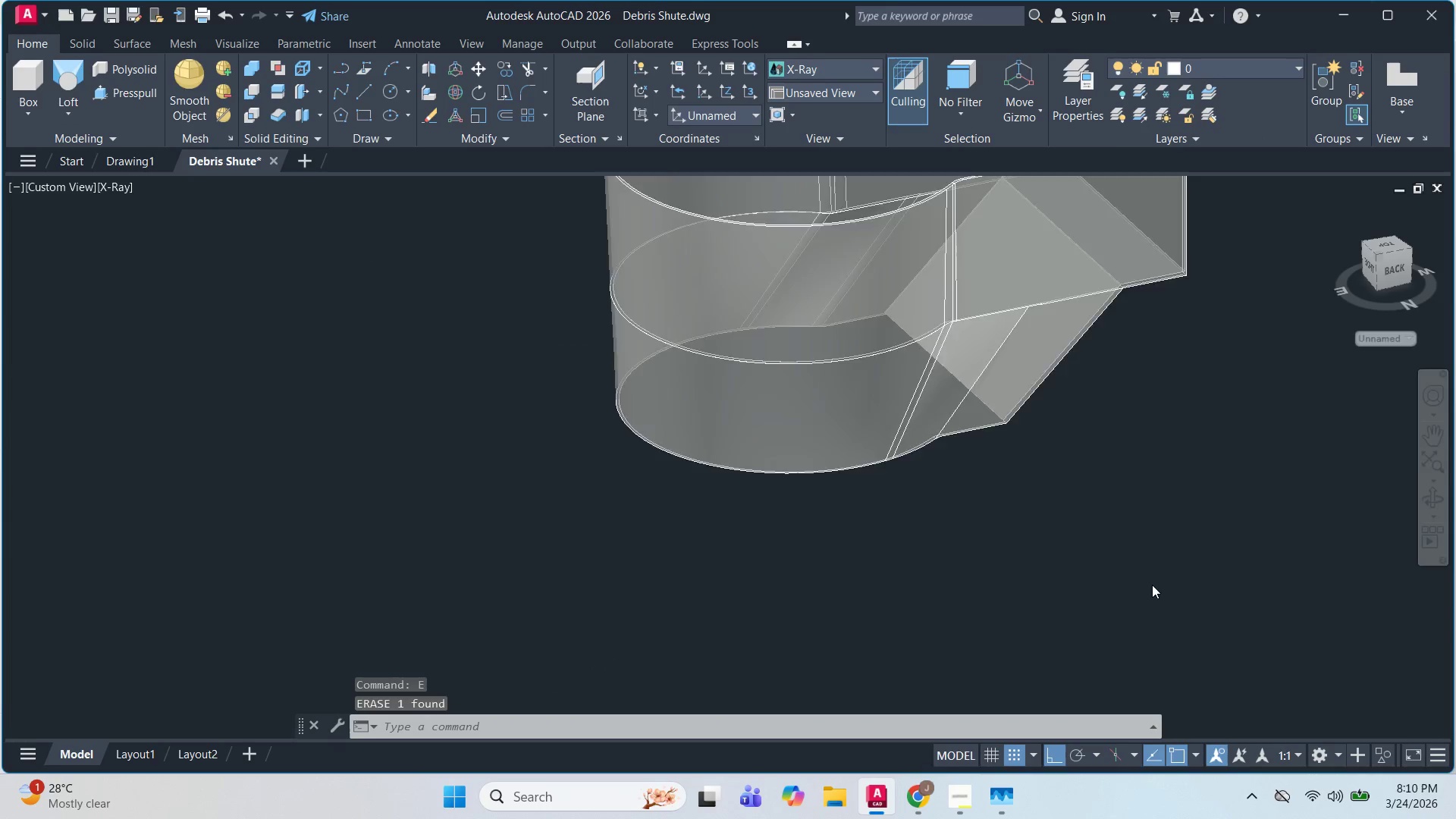 
hold_key(key=ShiftLeft, duration=0.81)
 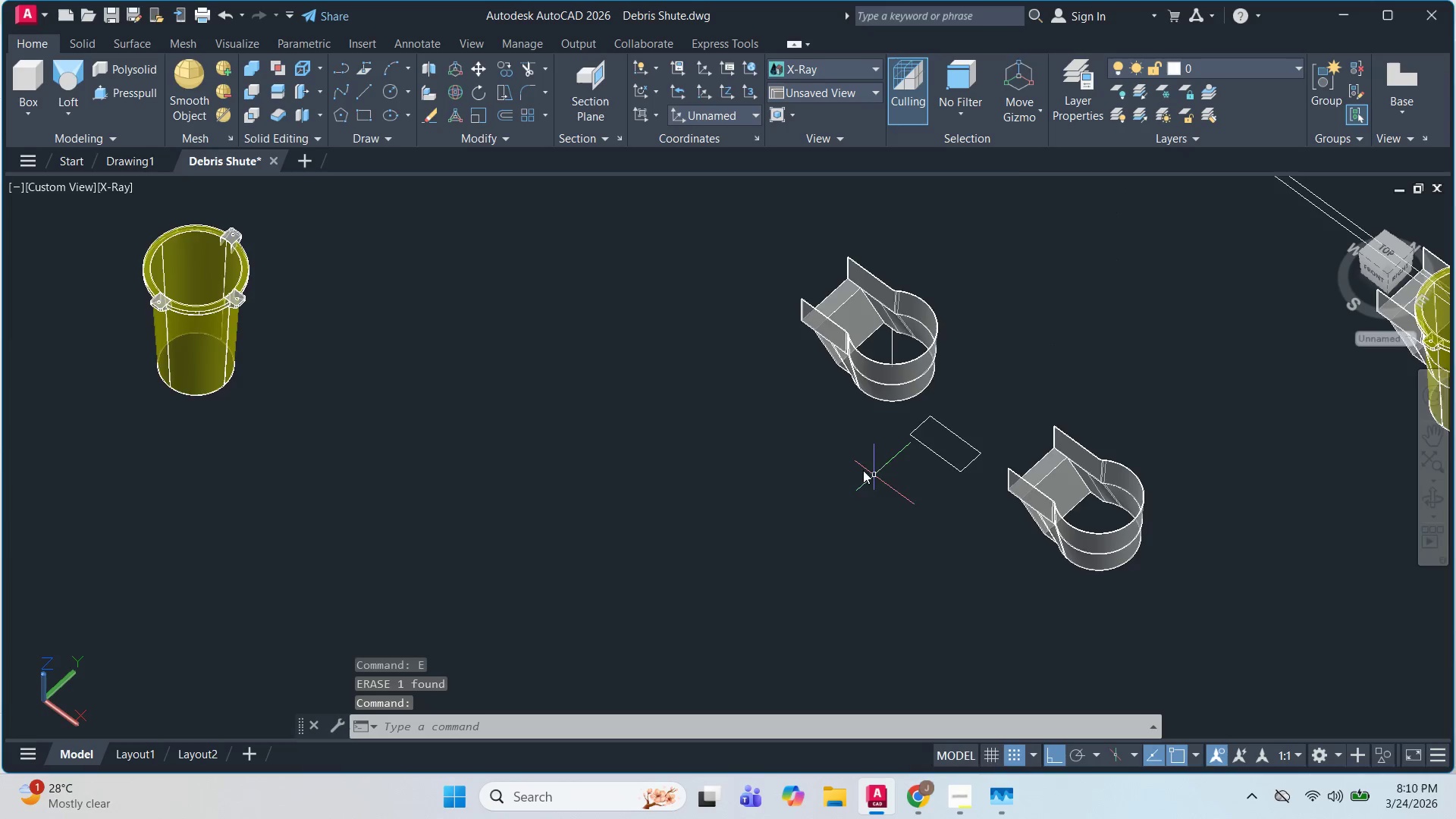 
scroll: coordinate [1153, 585], scroll_direction: down, amount: 4.0
 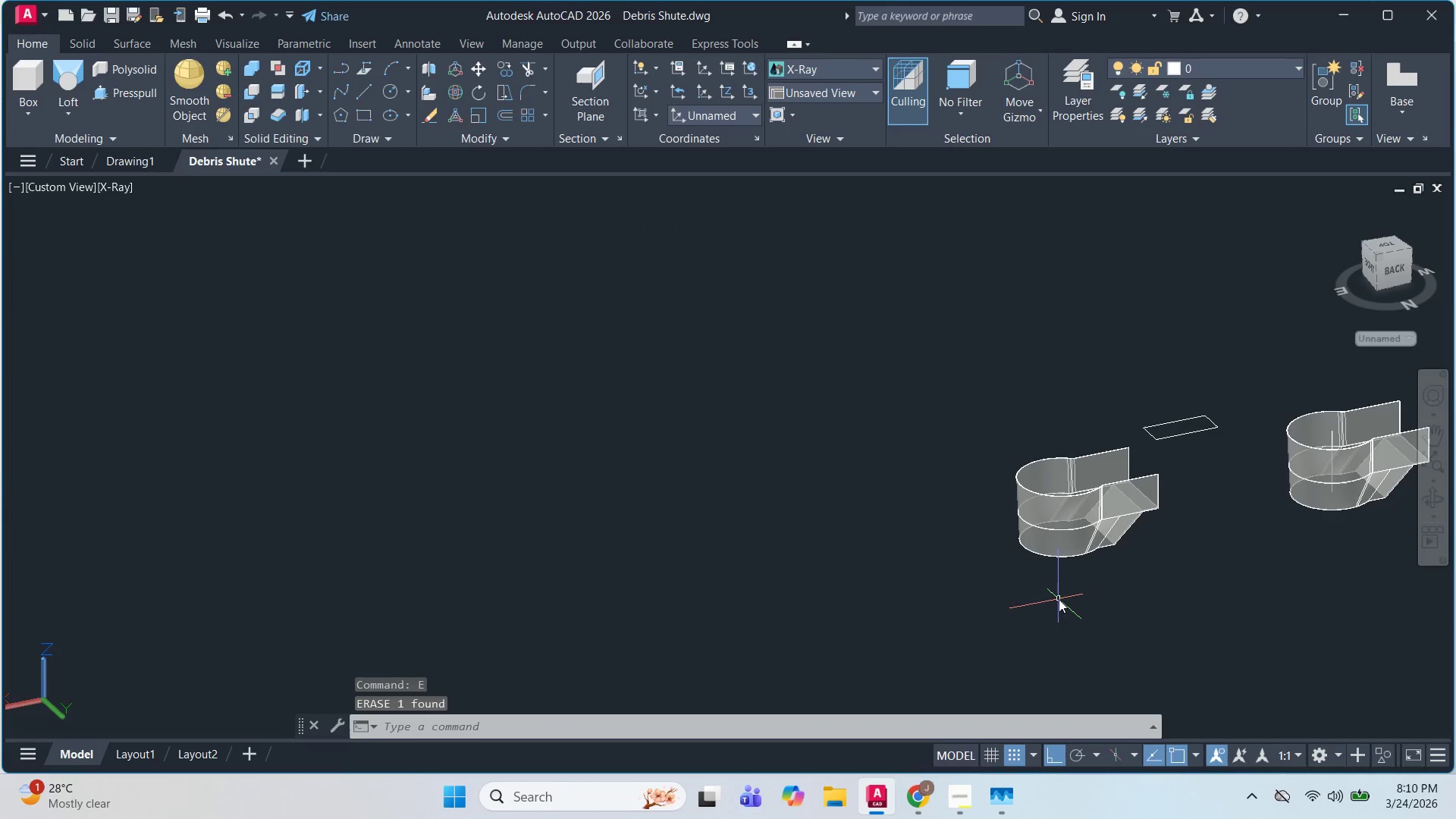 
key(Escape)
 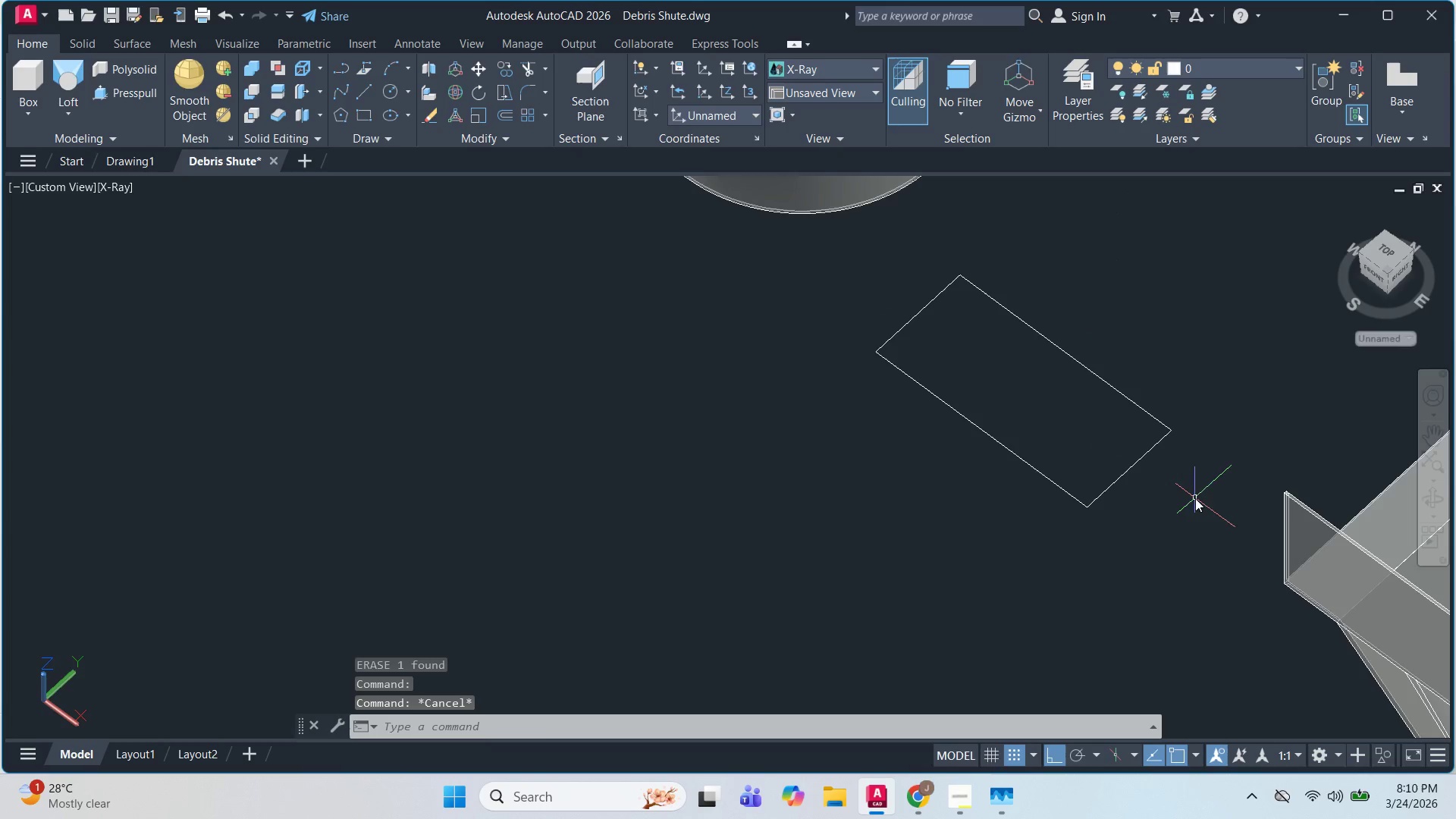 
left_click_drag(start_coordinate=[1195, 498], to_coordinate=[1194, 494])
 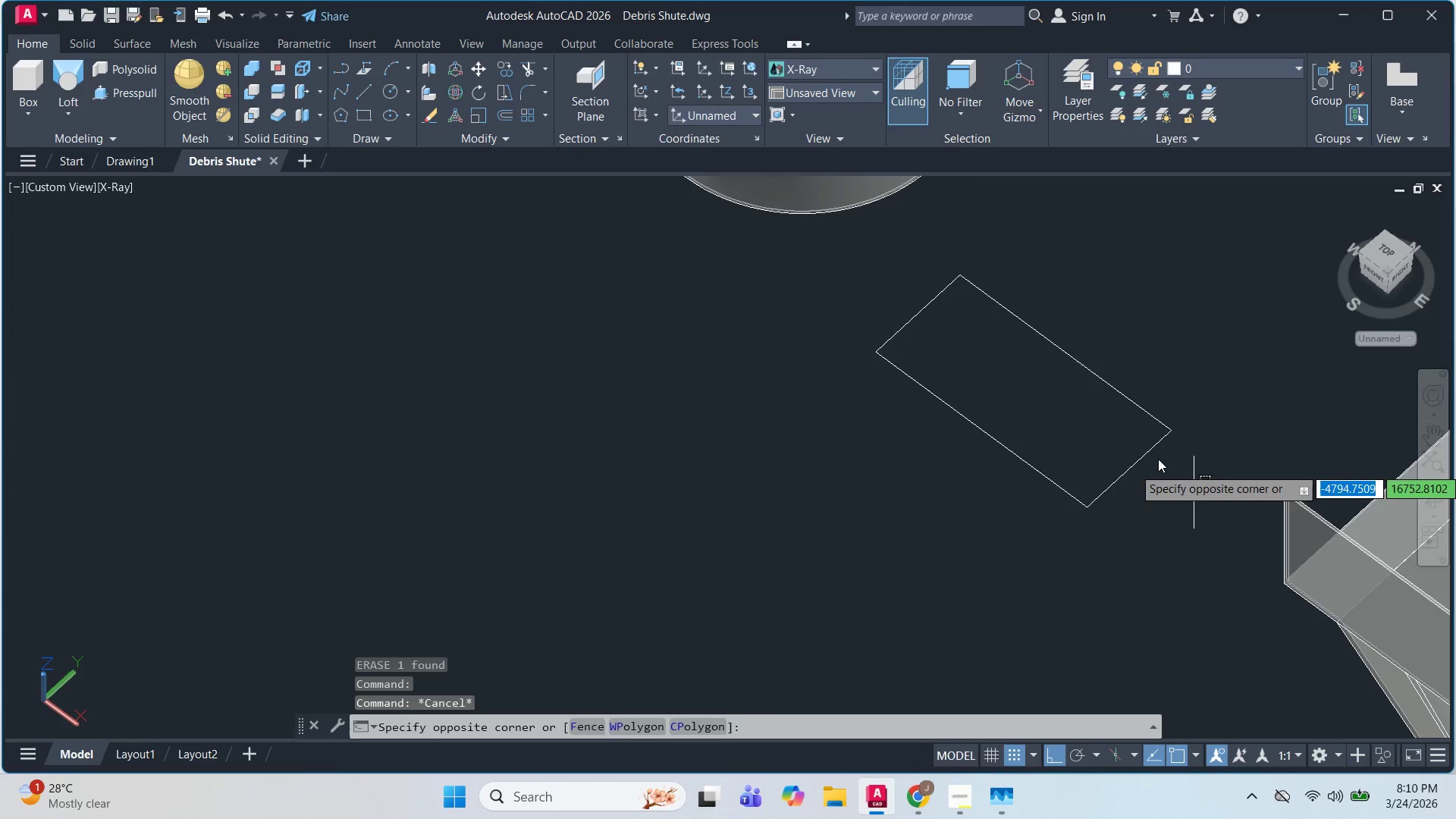 
scroll: coordinate [1068, 469], scroll_direction: up, amount: 4.0
 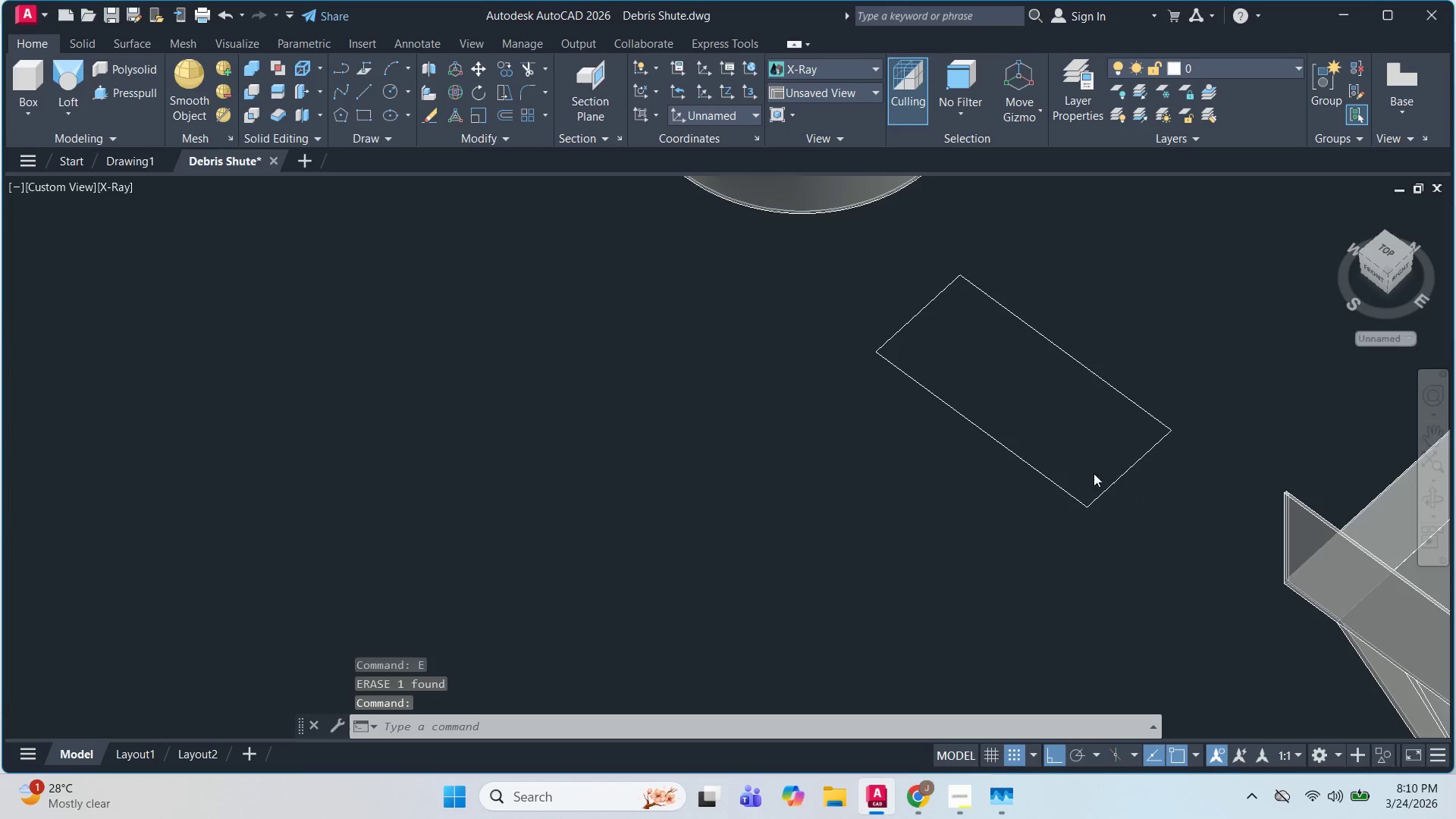 
double_click([1142, 450])
 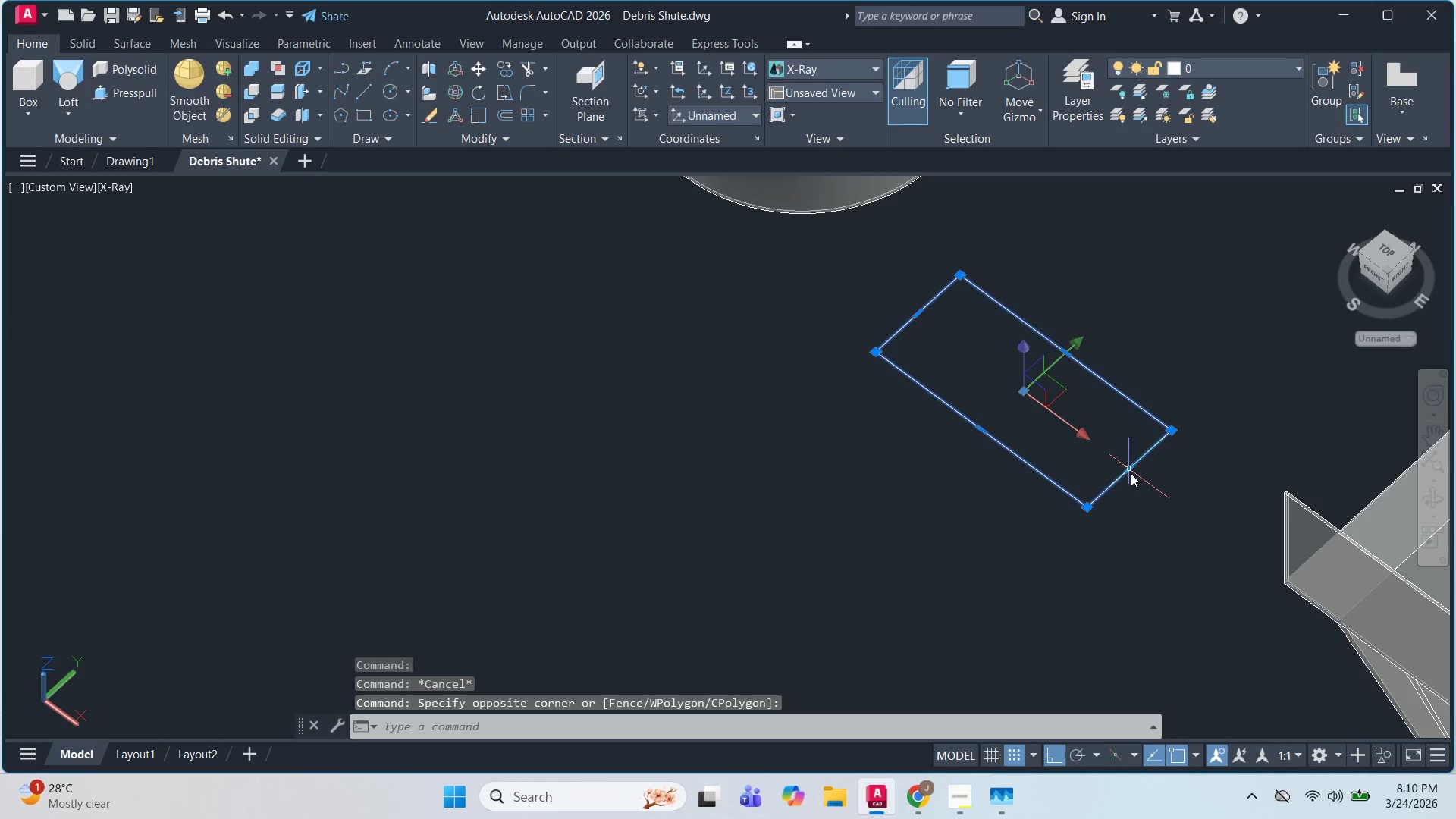 
left_click([1131, 470])
 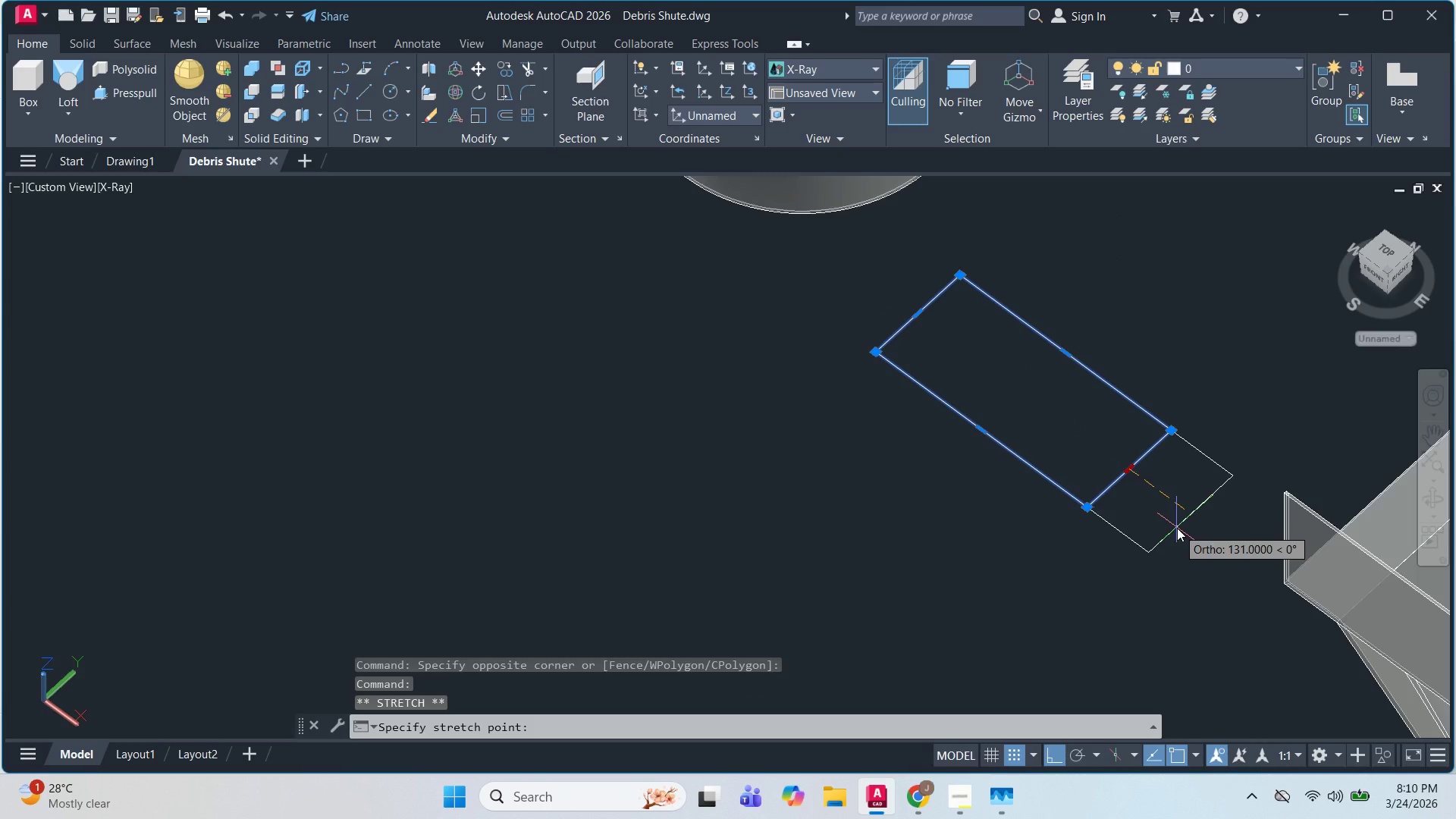 
key(Numpad2)
 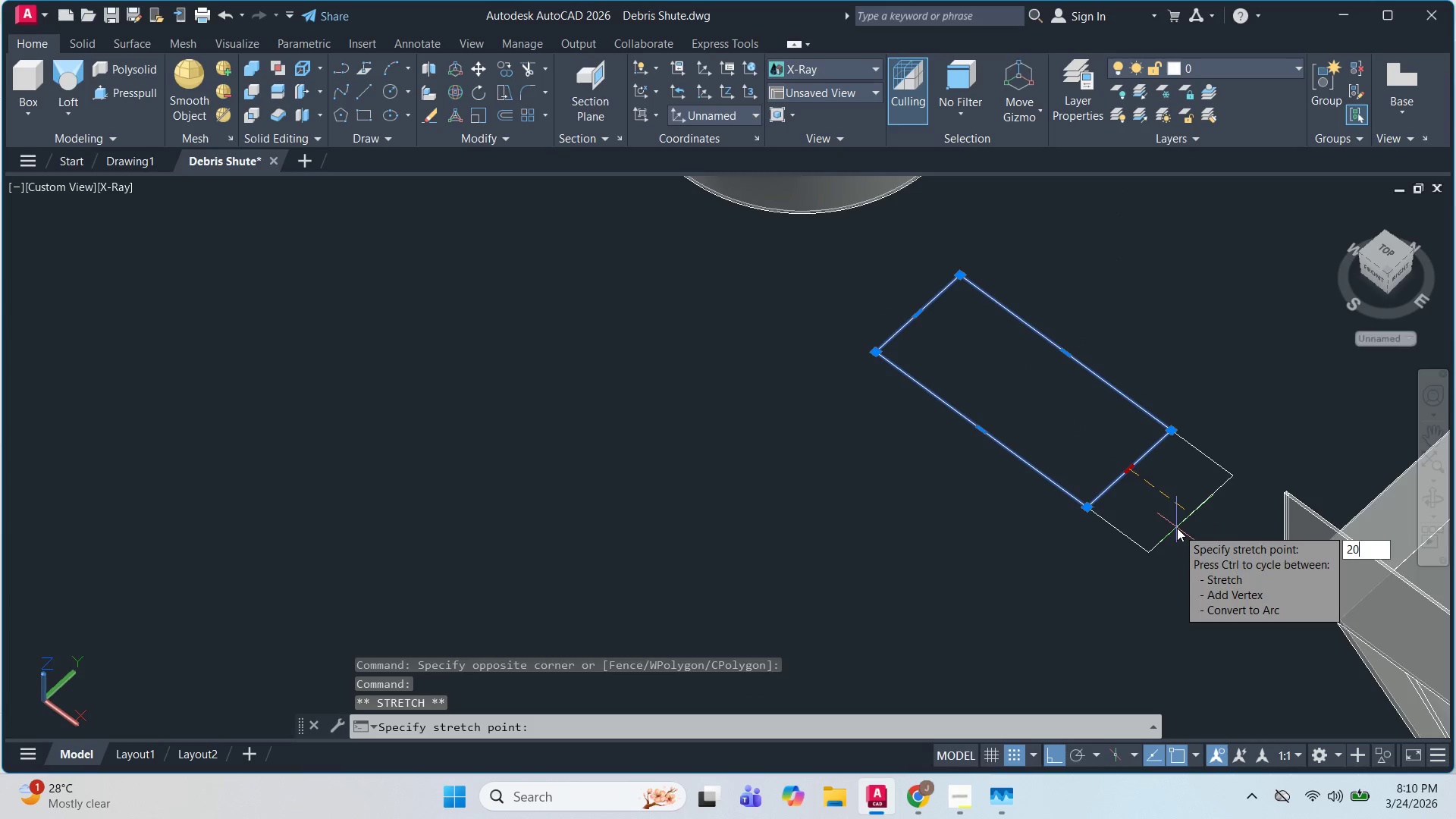 
key(Numpad0)
 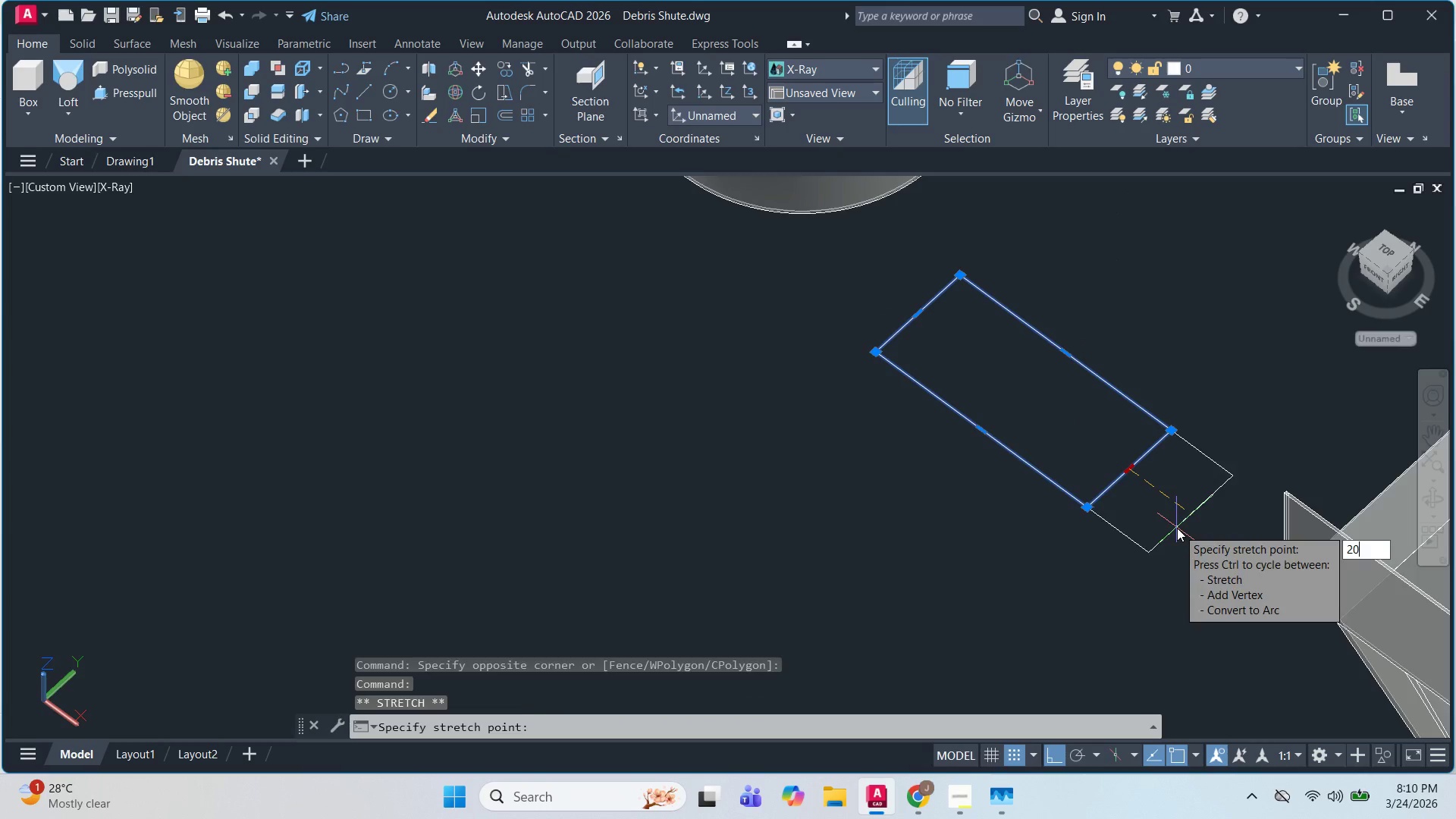 
key(NumpadEnter)
 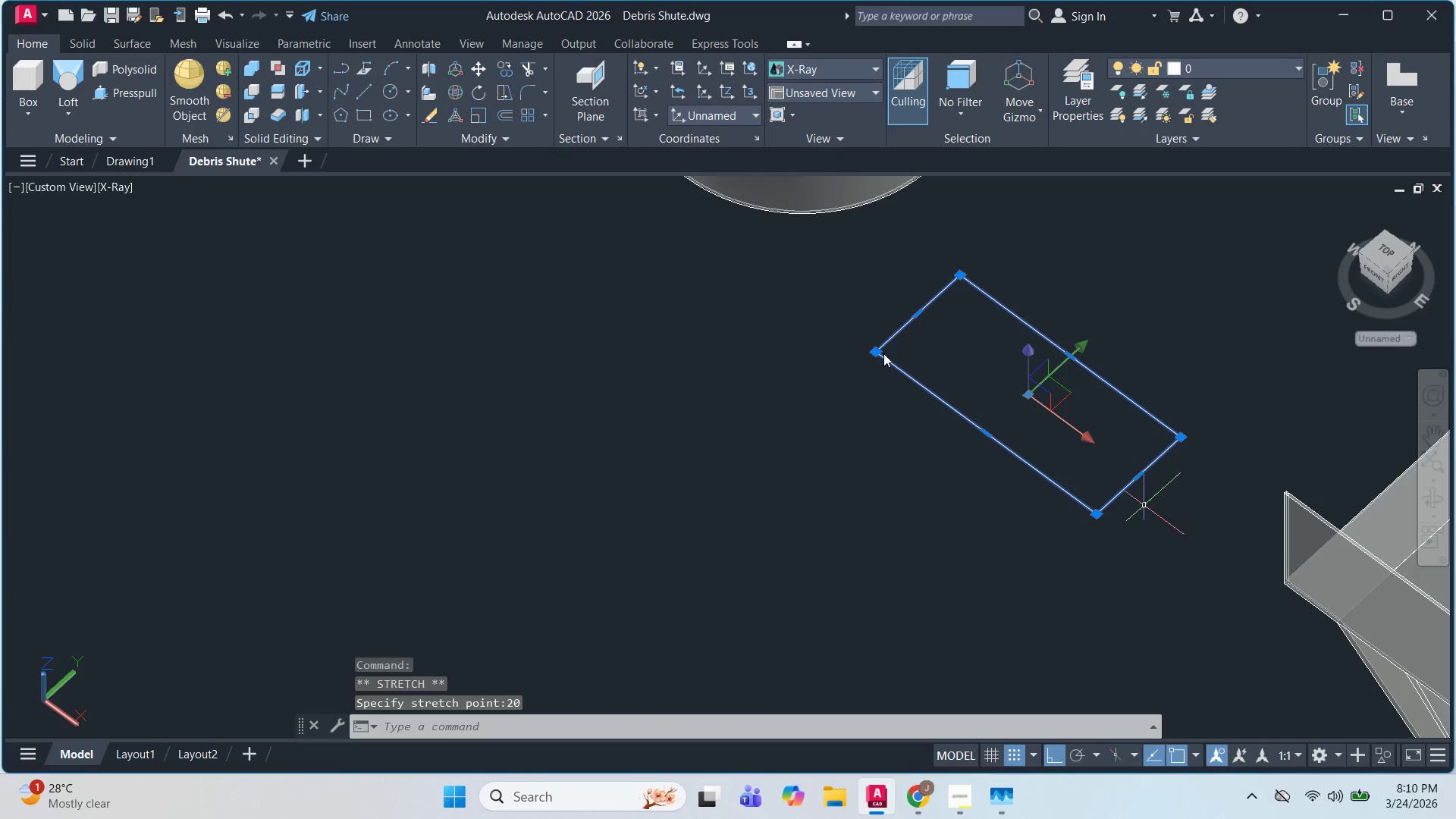 
key(Escape)
 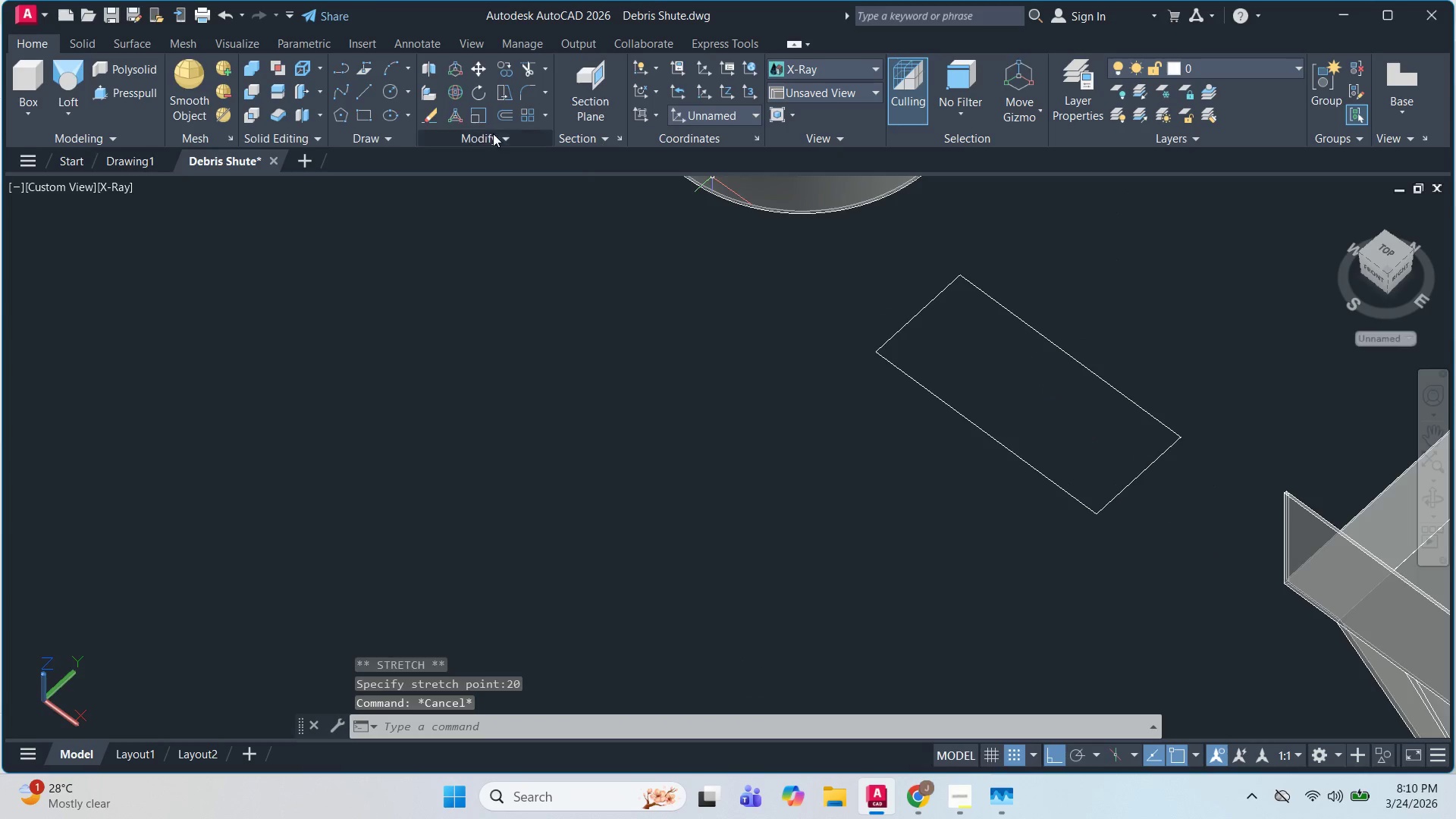 
key(Escape)
 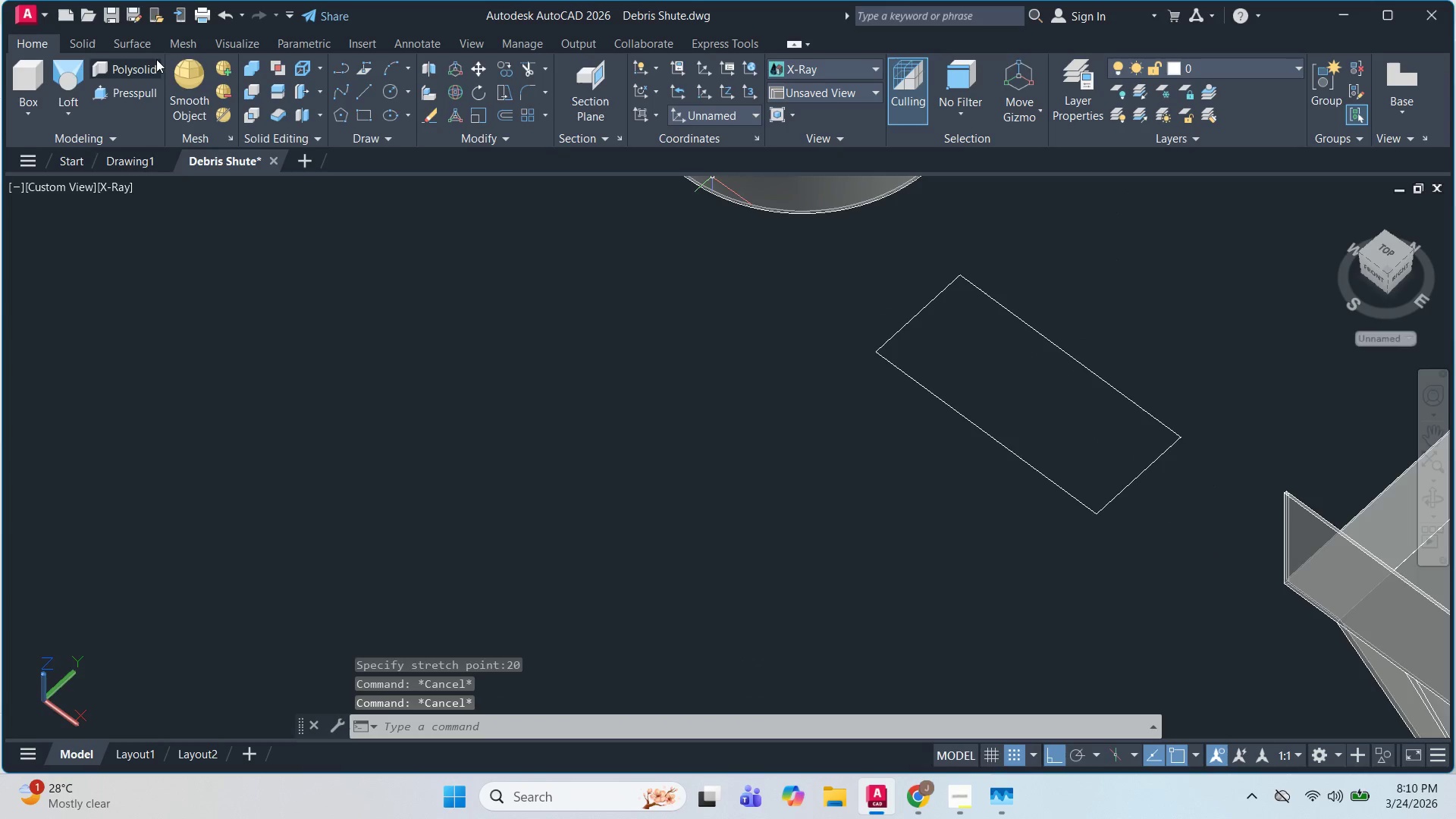 
mouse_move([116, 39])
 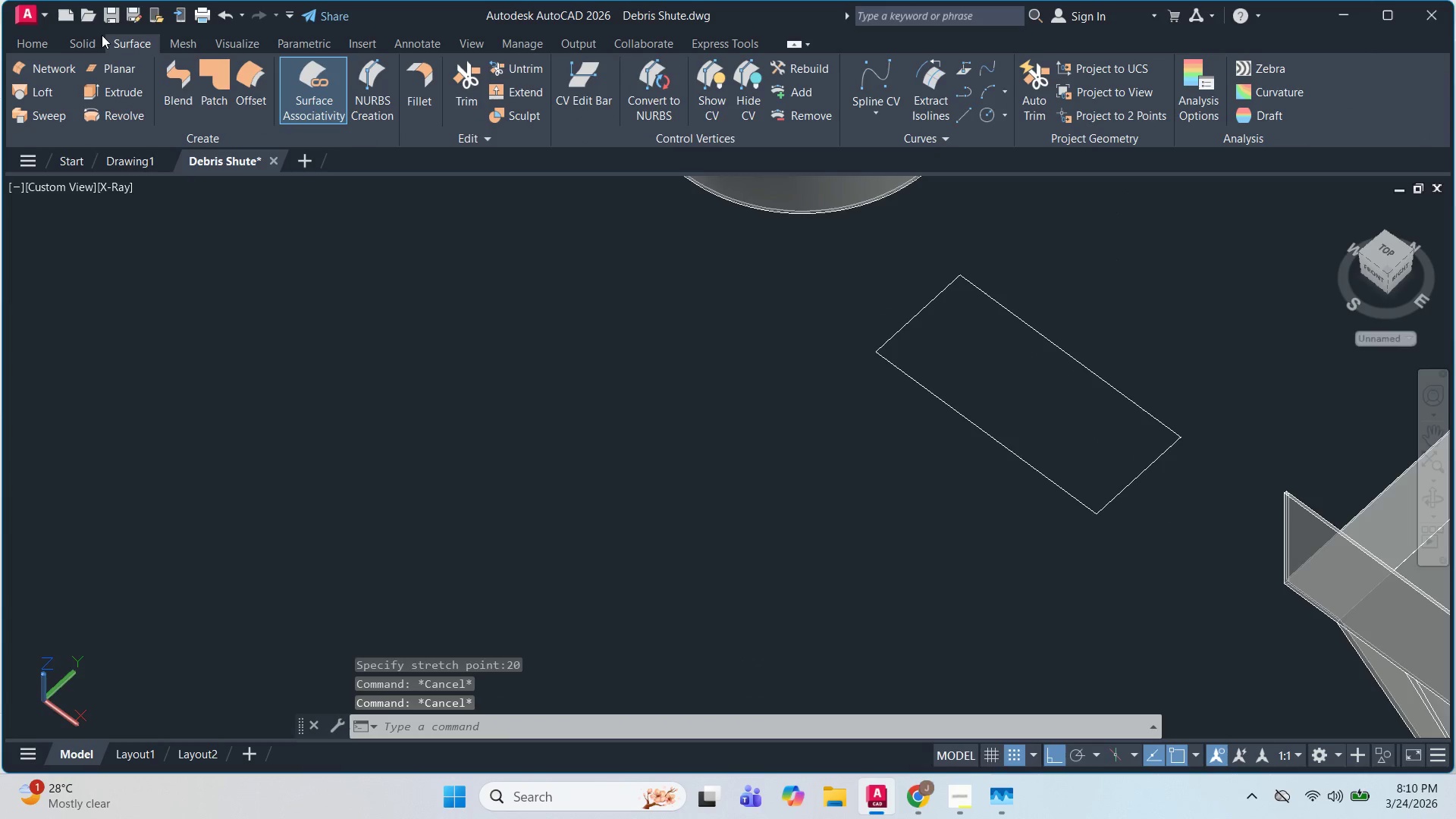 
left_click([90, 34])
 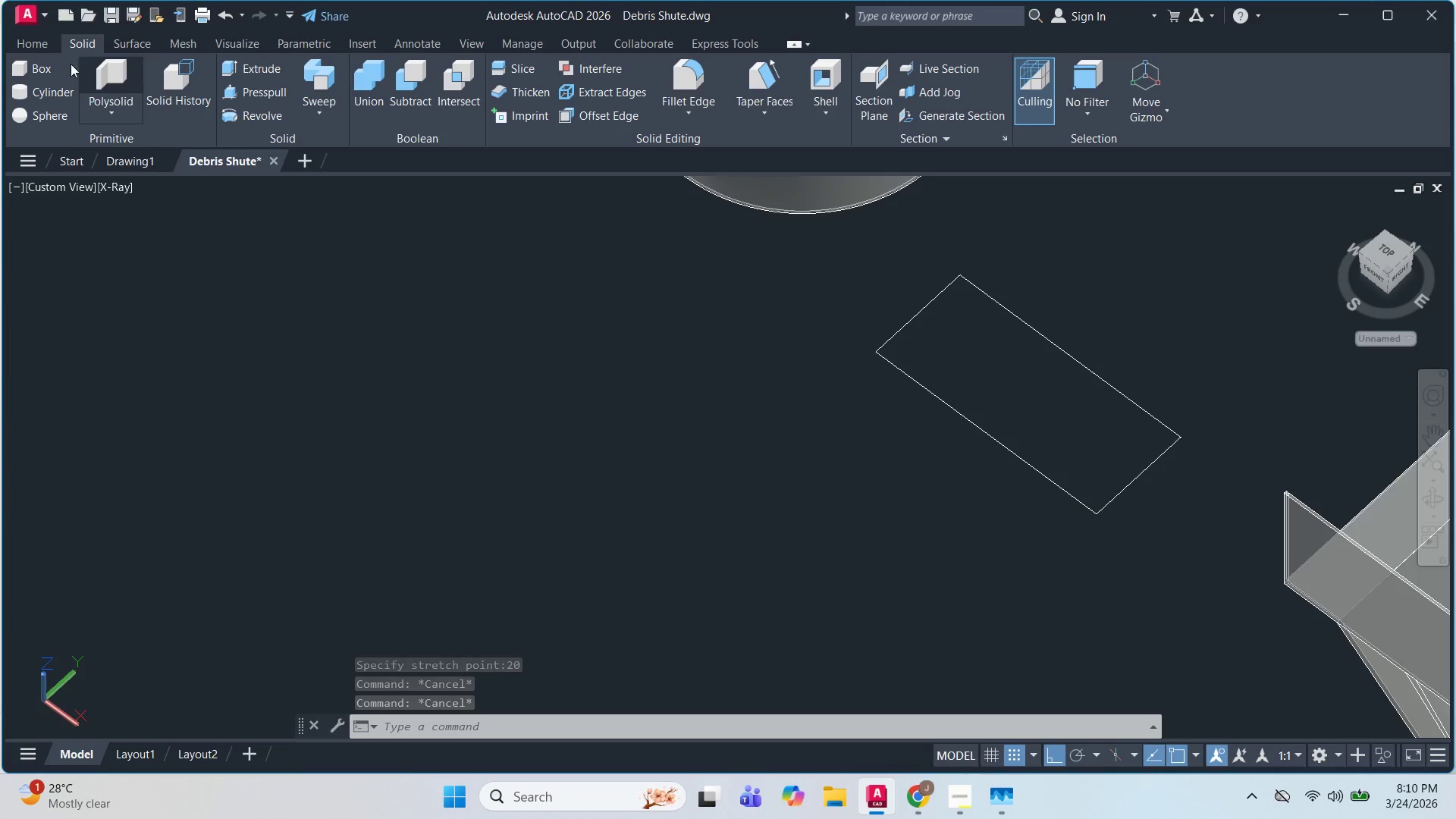 
left_click([44, 43])
 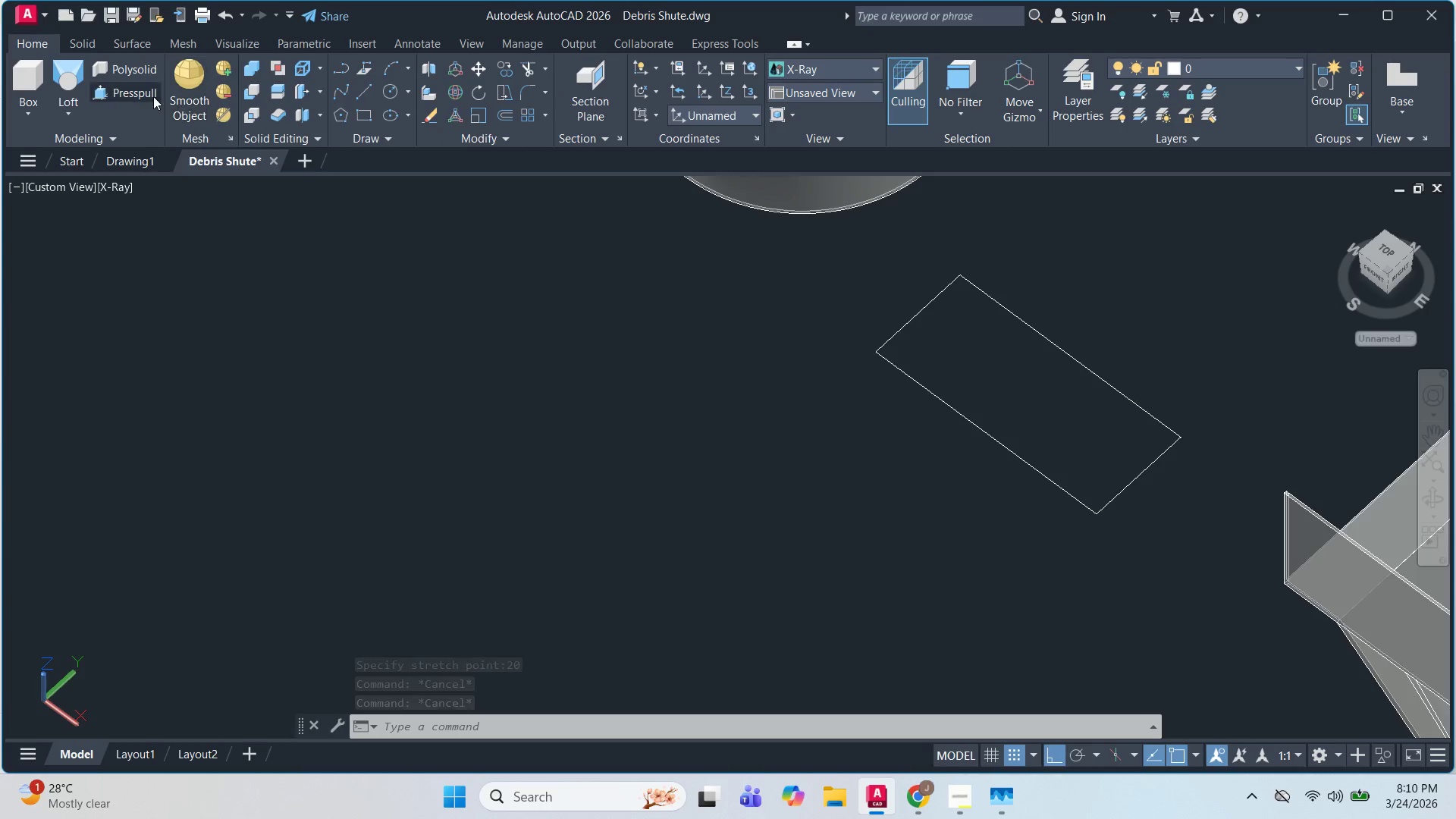 
left_click([151, 96])
 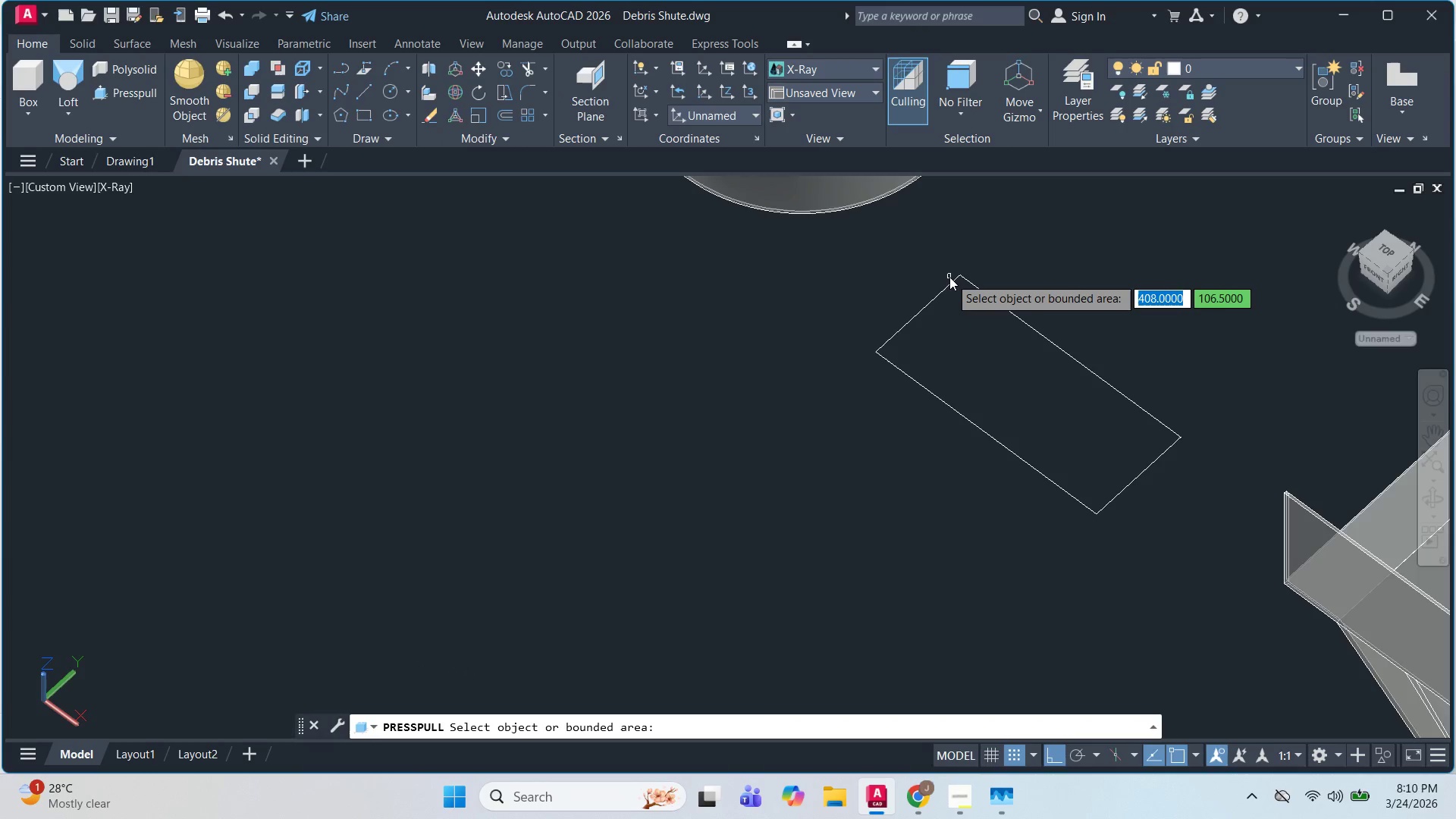 
left_click([949, 288])
 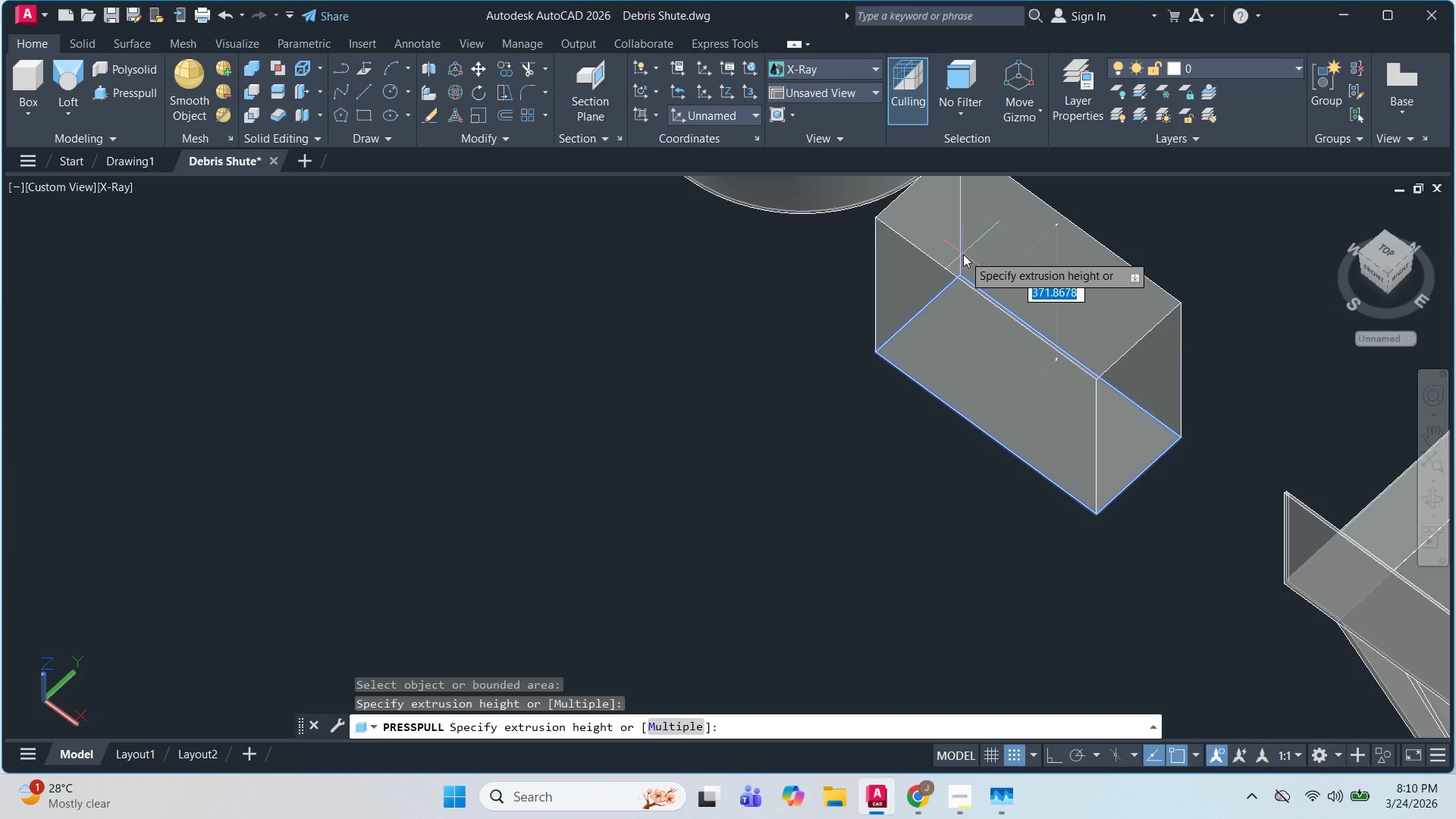 
key(Numpad5)
 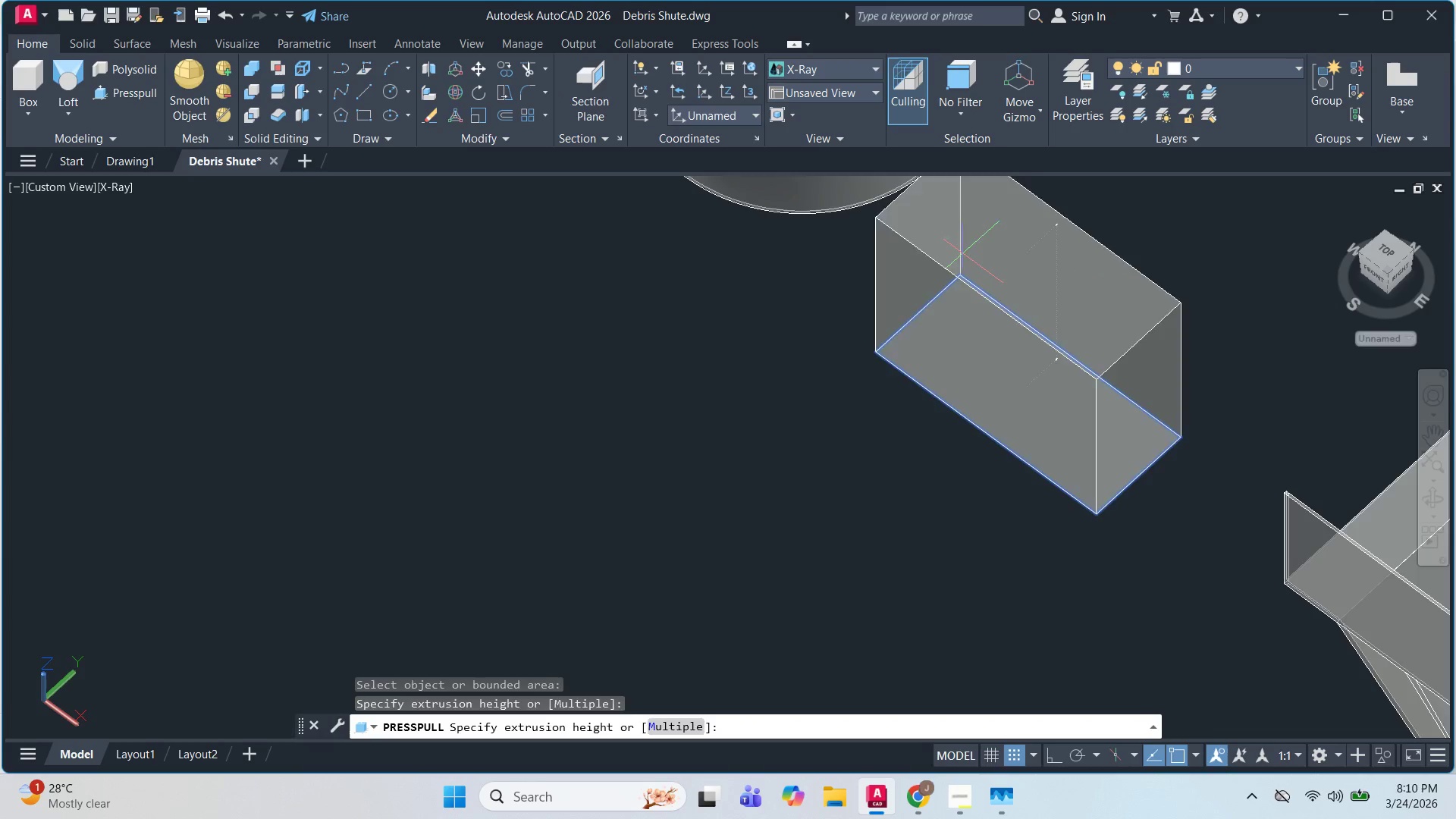 
key(NumpadEnter)
 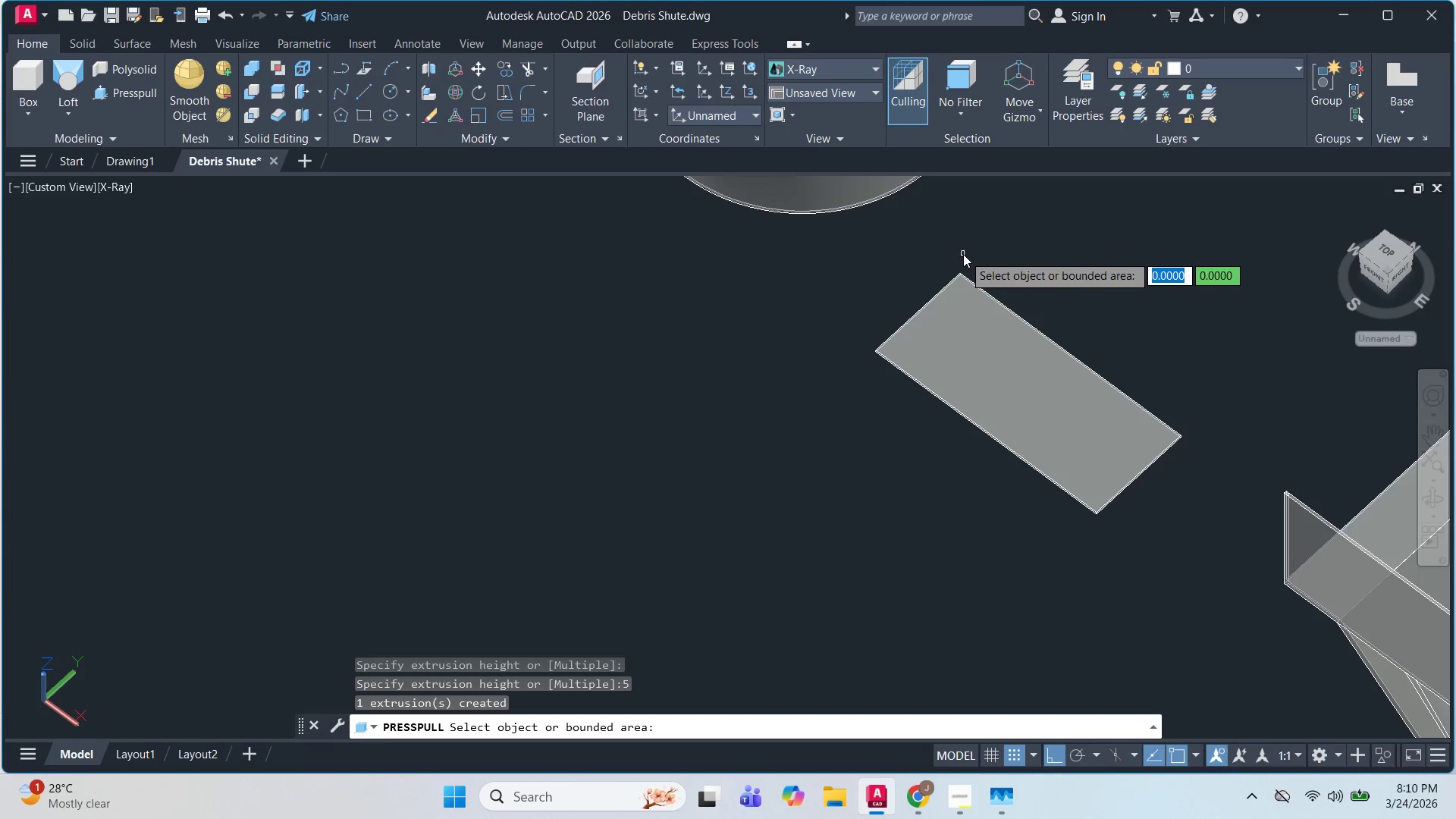 
key(Escape)
 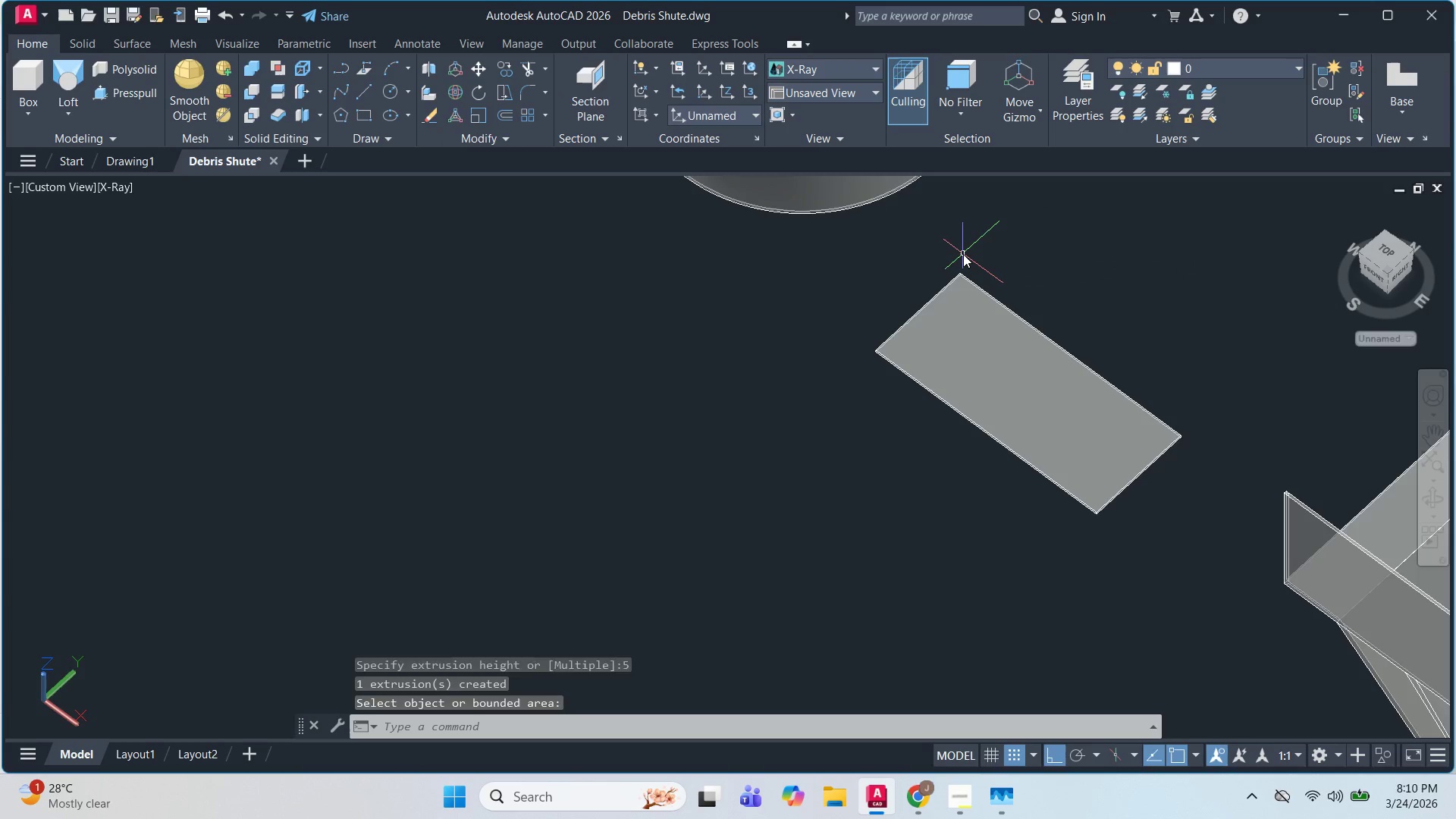 
key(Escape)
 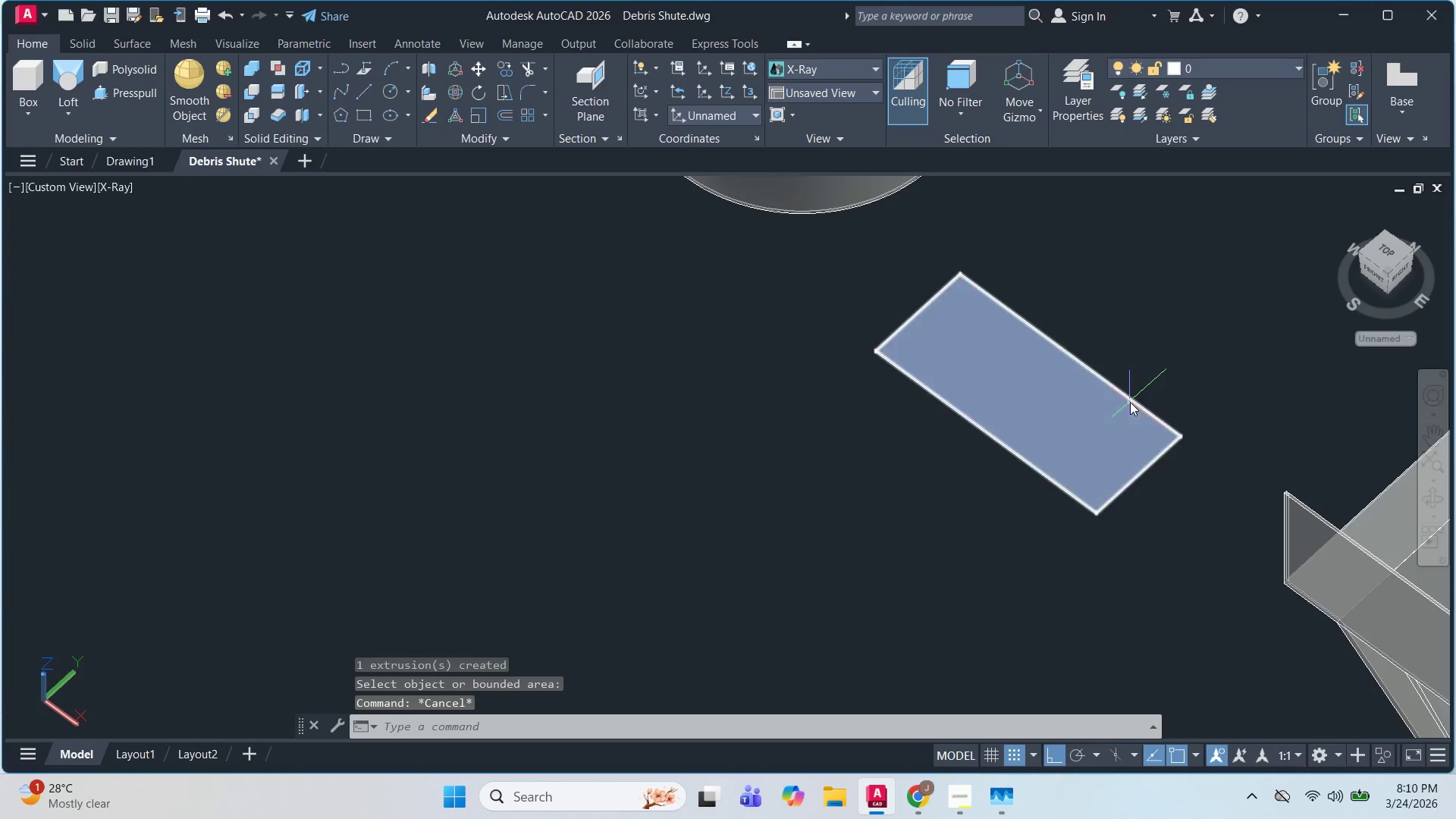 
left_click([1130, 402])
 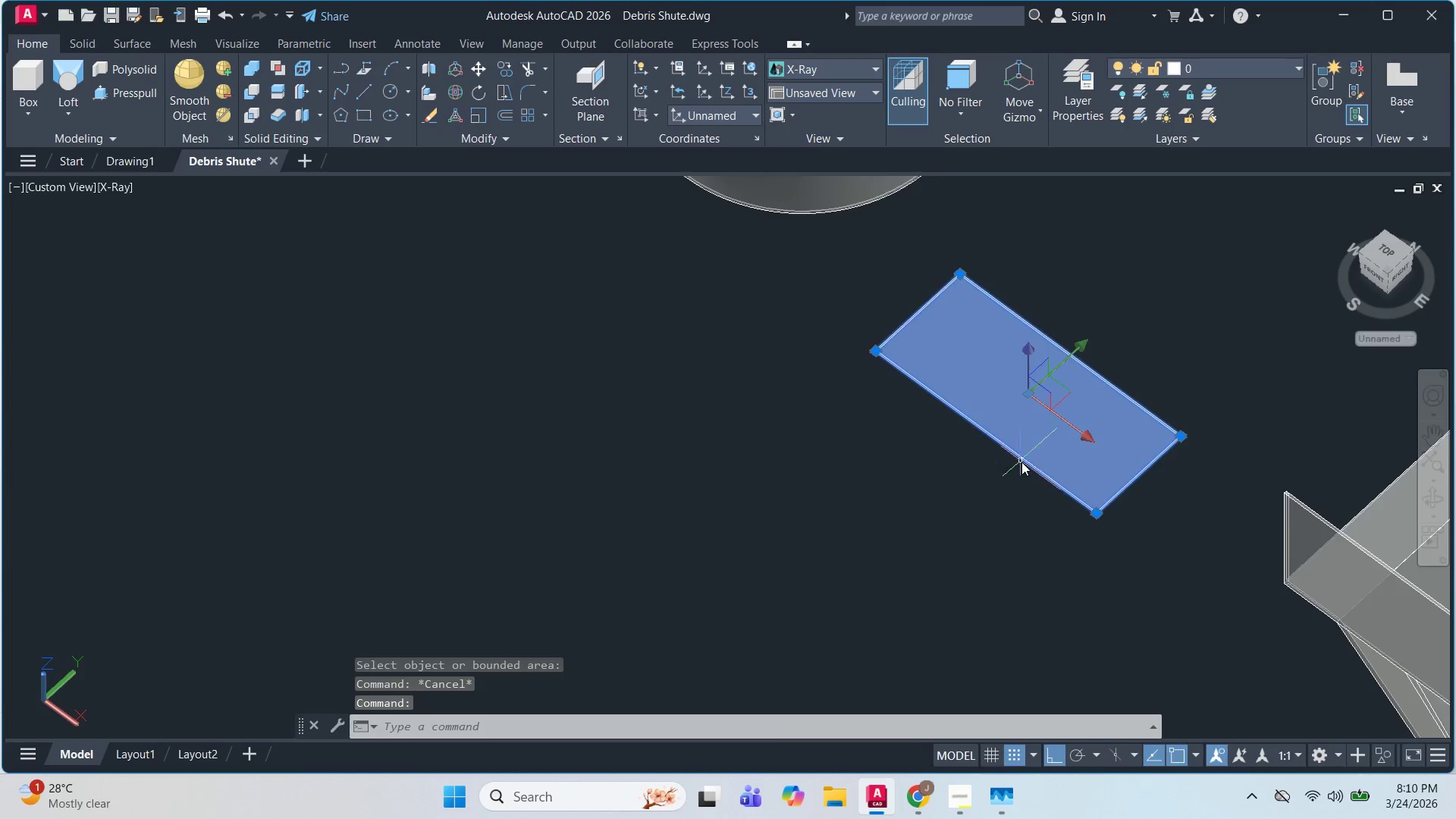 
key(M)
 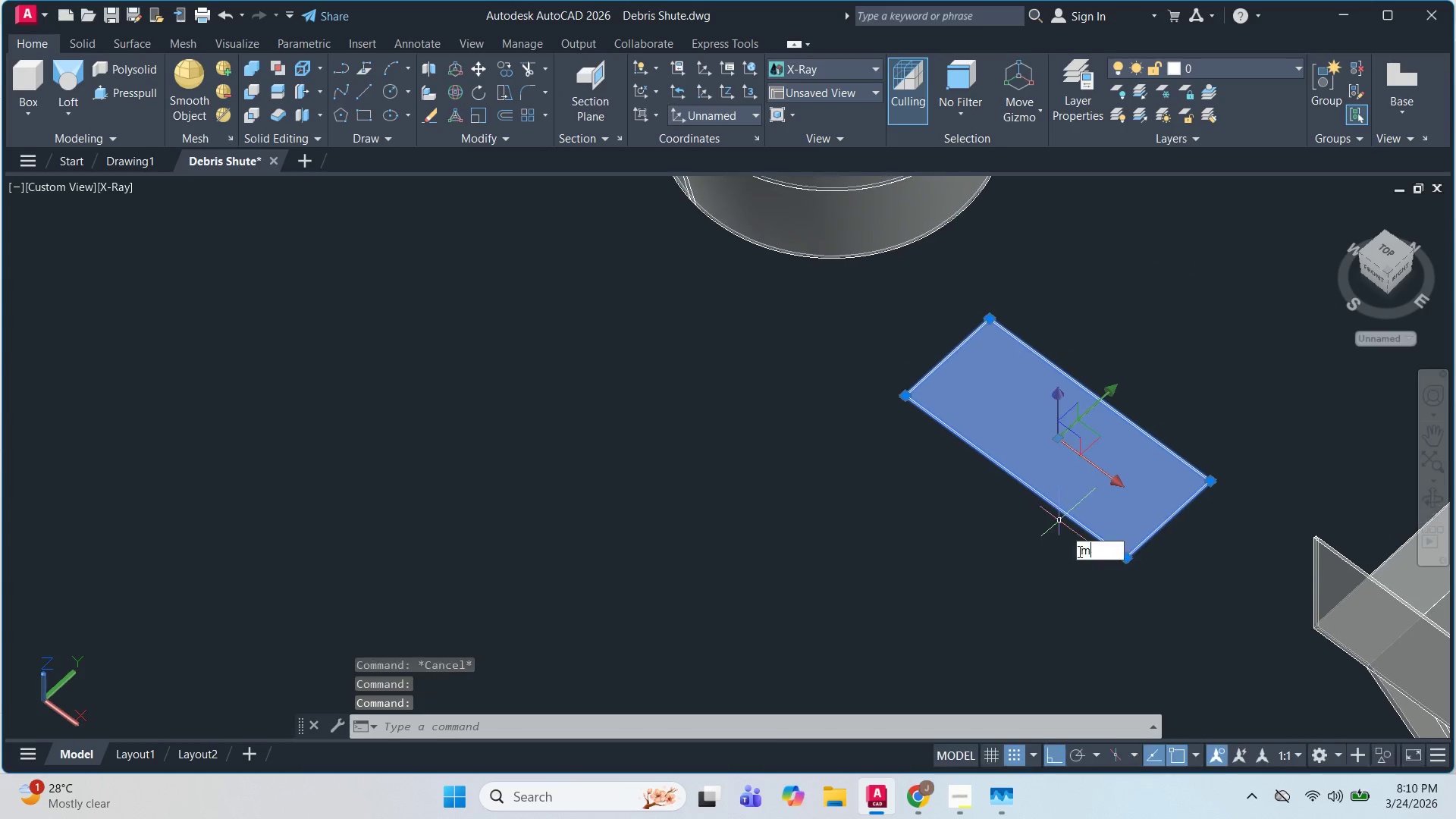 
key(Space)
 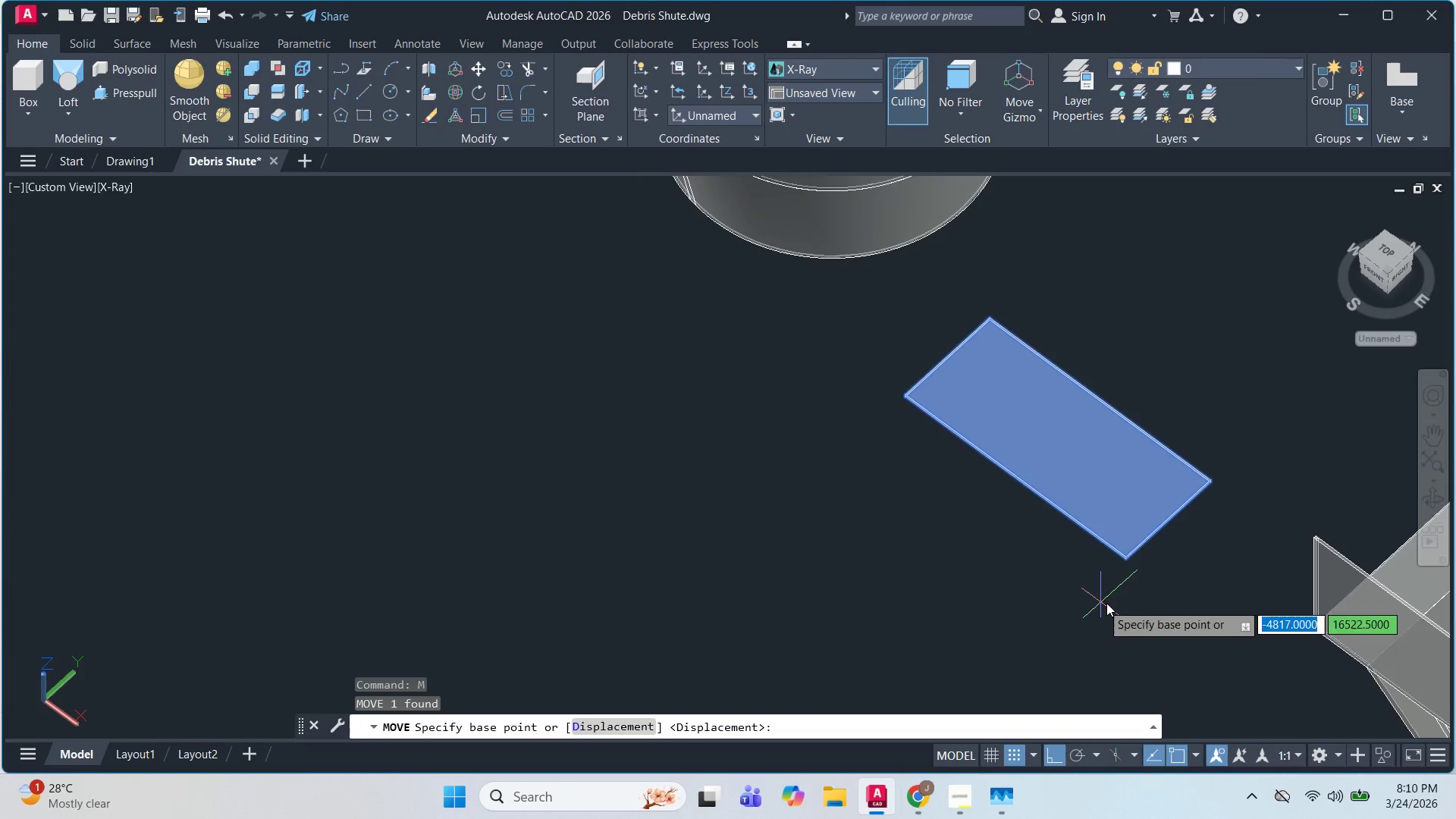 
scroll: coordinate [1119, 526], scroll_direction: up, amount: 4.0
 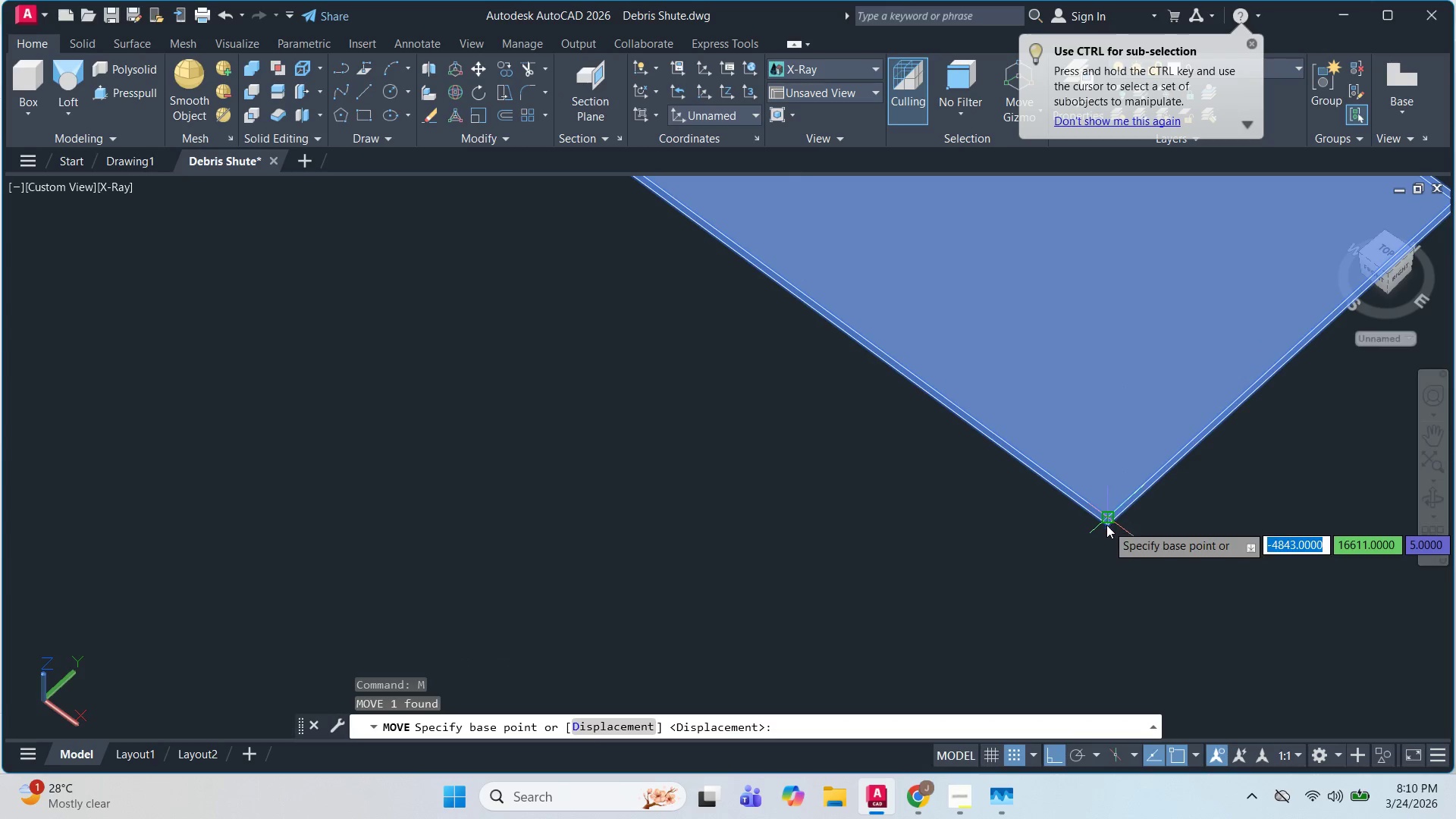 
key(Escape)
 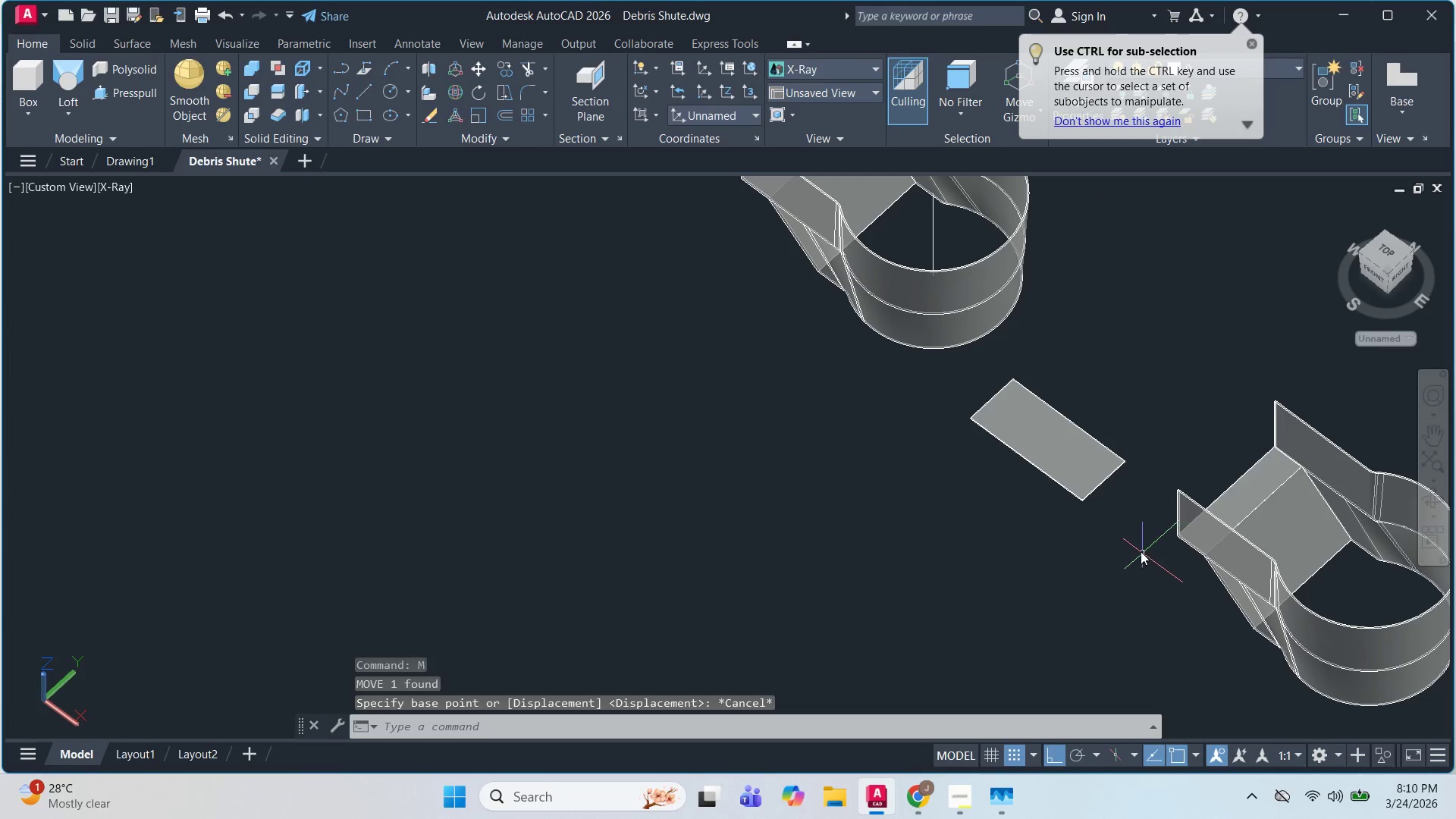 
hold_key(key=ShiftLeft, duration=0.69)
 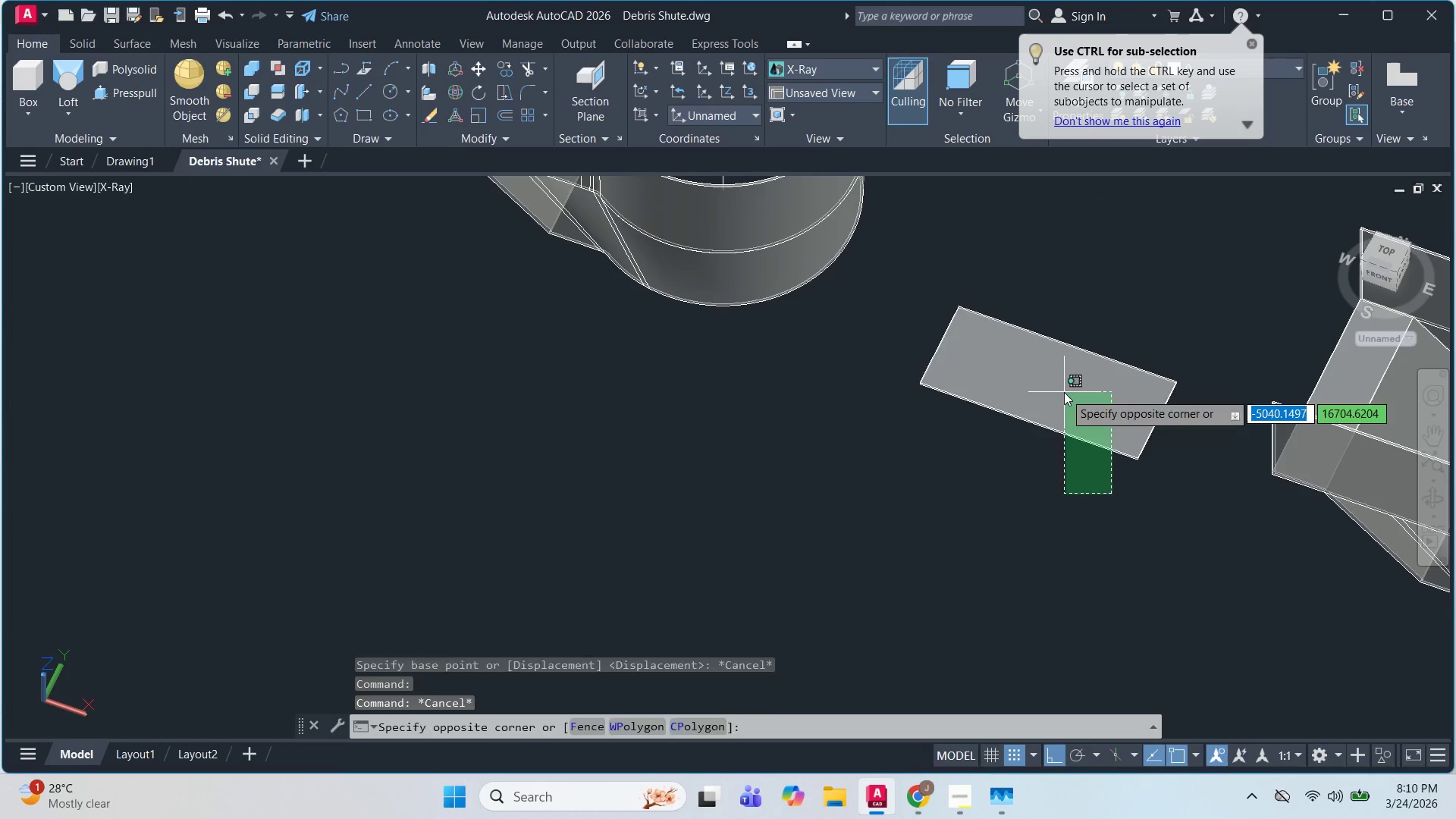 
scroll: coordinate [1084, 507], scroll_direction: down, amount: 3.0
 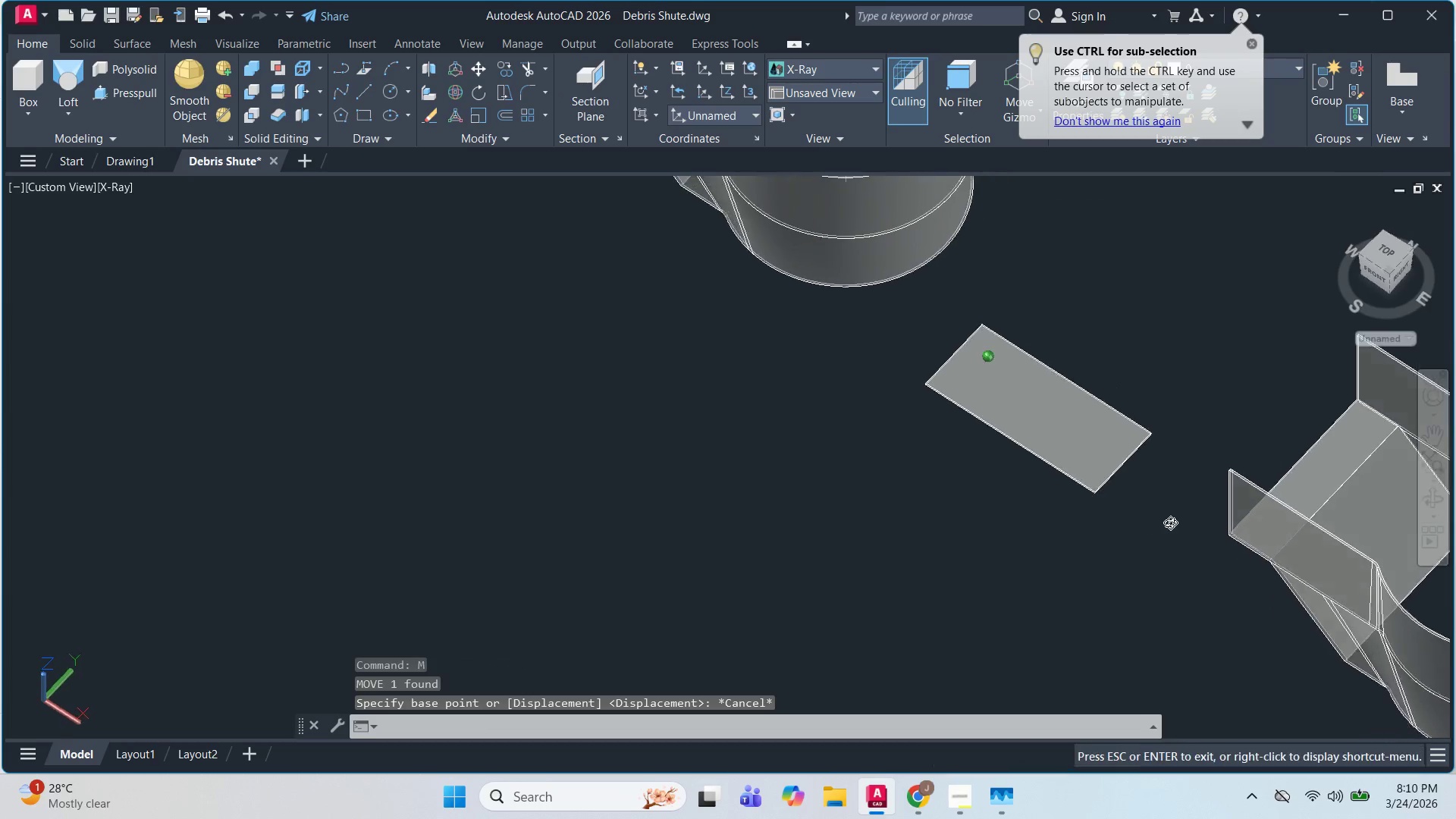 
key(Escape)
 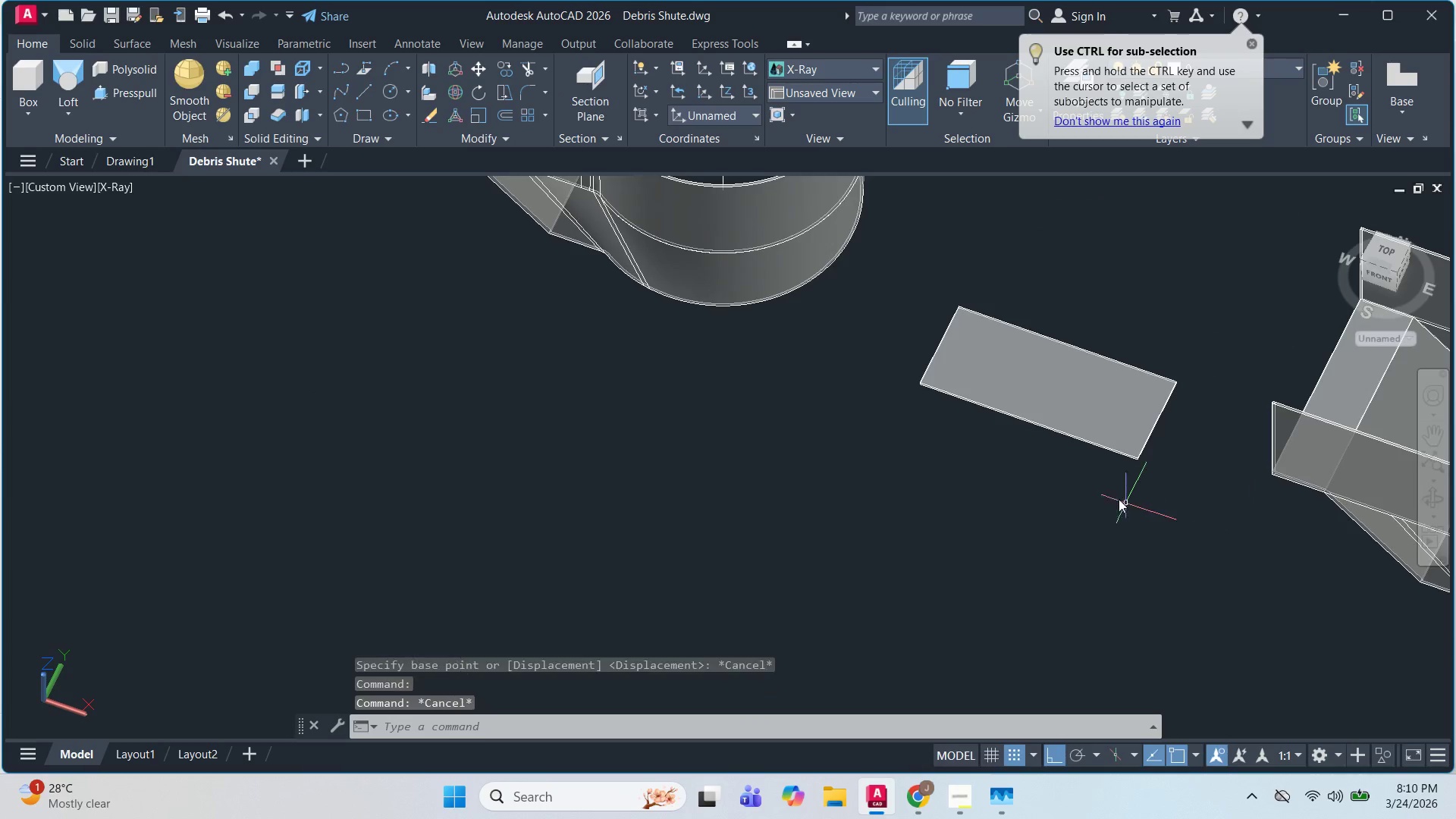 
left_click_drag(start_coordinate=[1112, 494], to_coordinate=[1103, 466])
 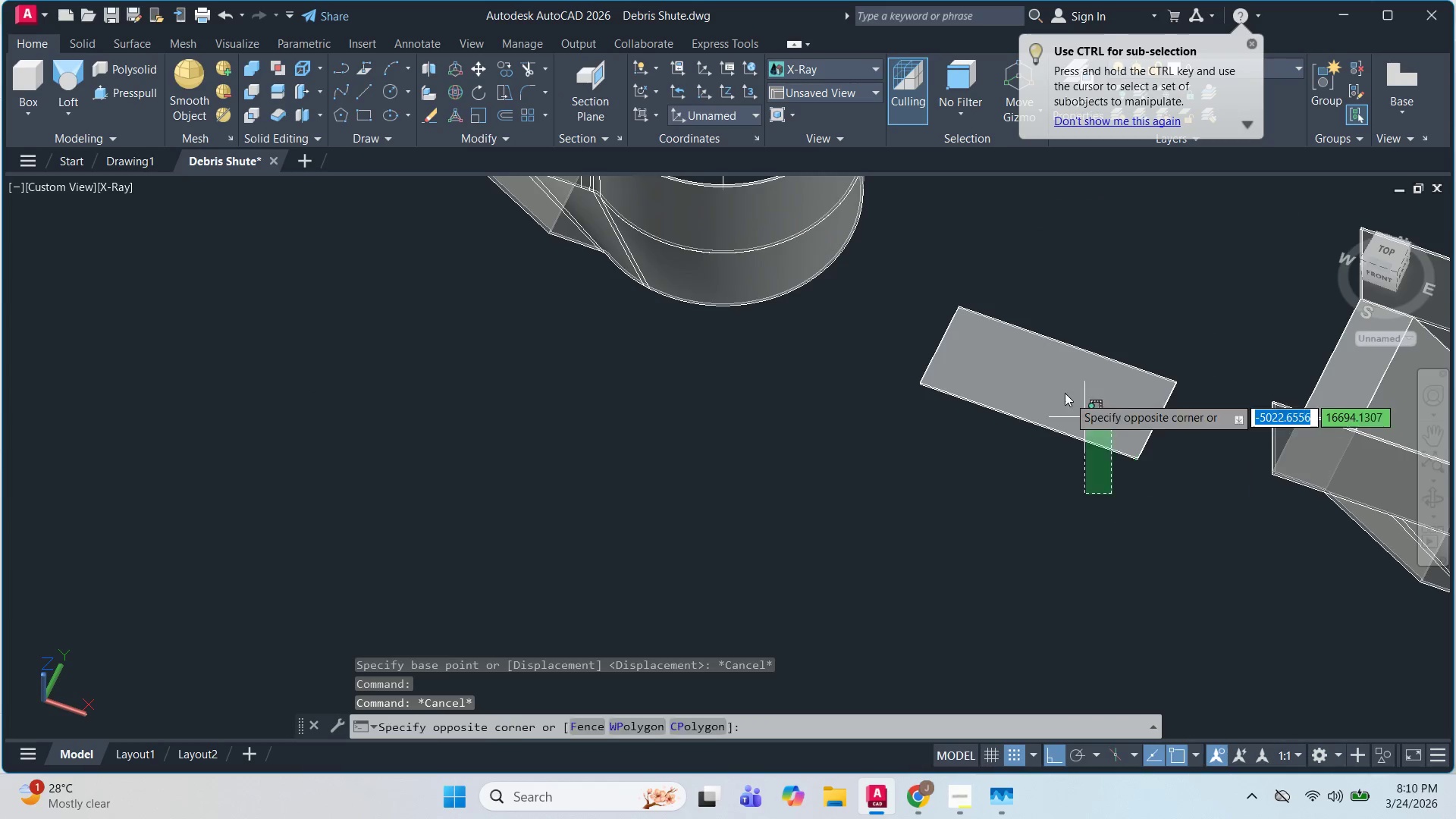 
double_click([1064, 392])
 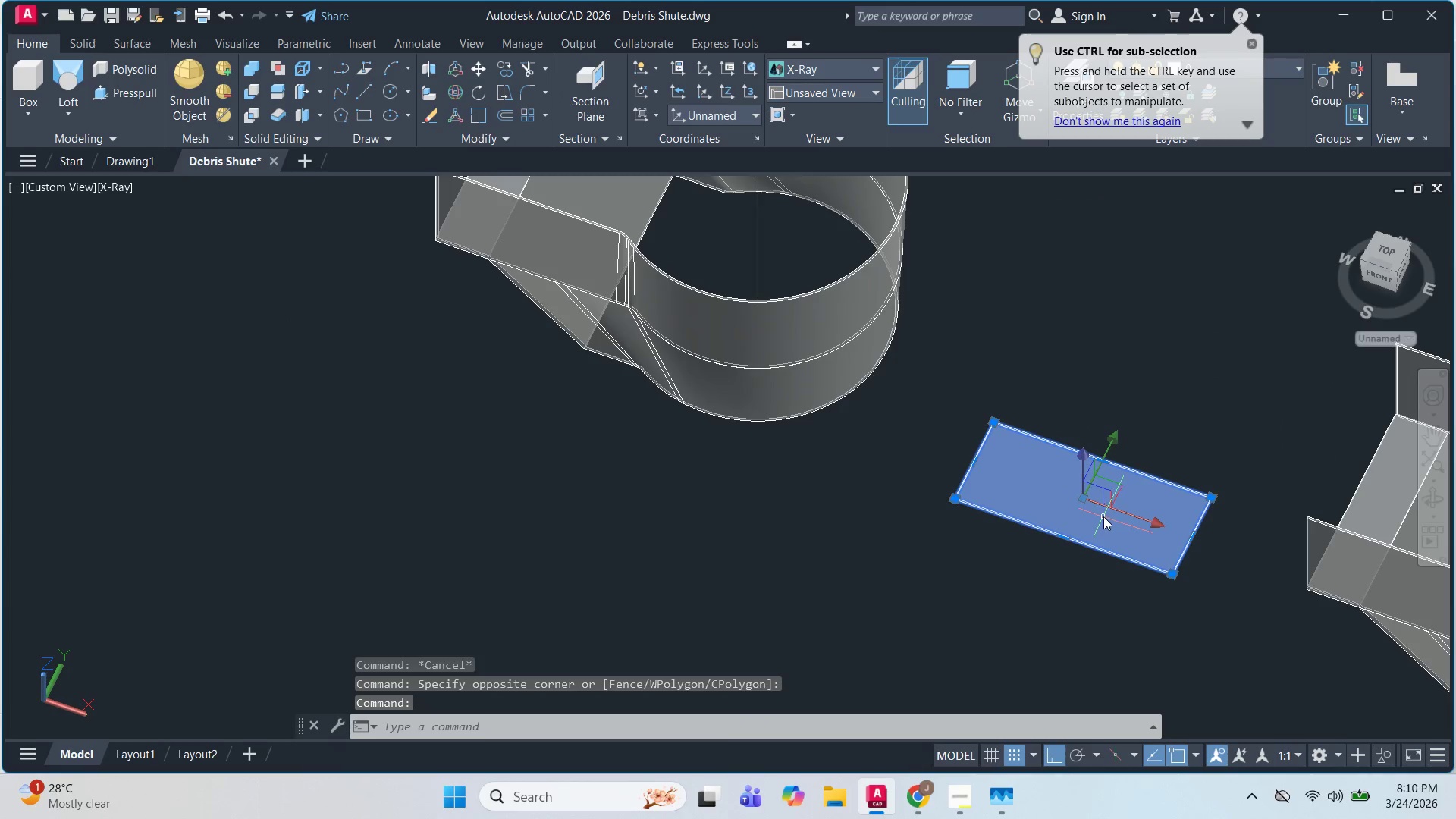 
scroll: coordinate [1200, 522], scroll_direction: up, amount: 1.0
 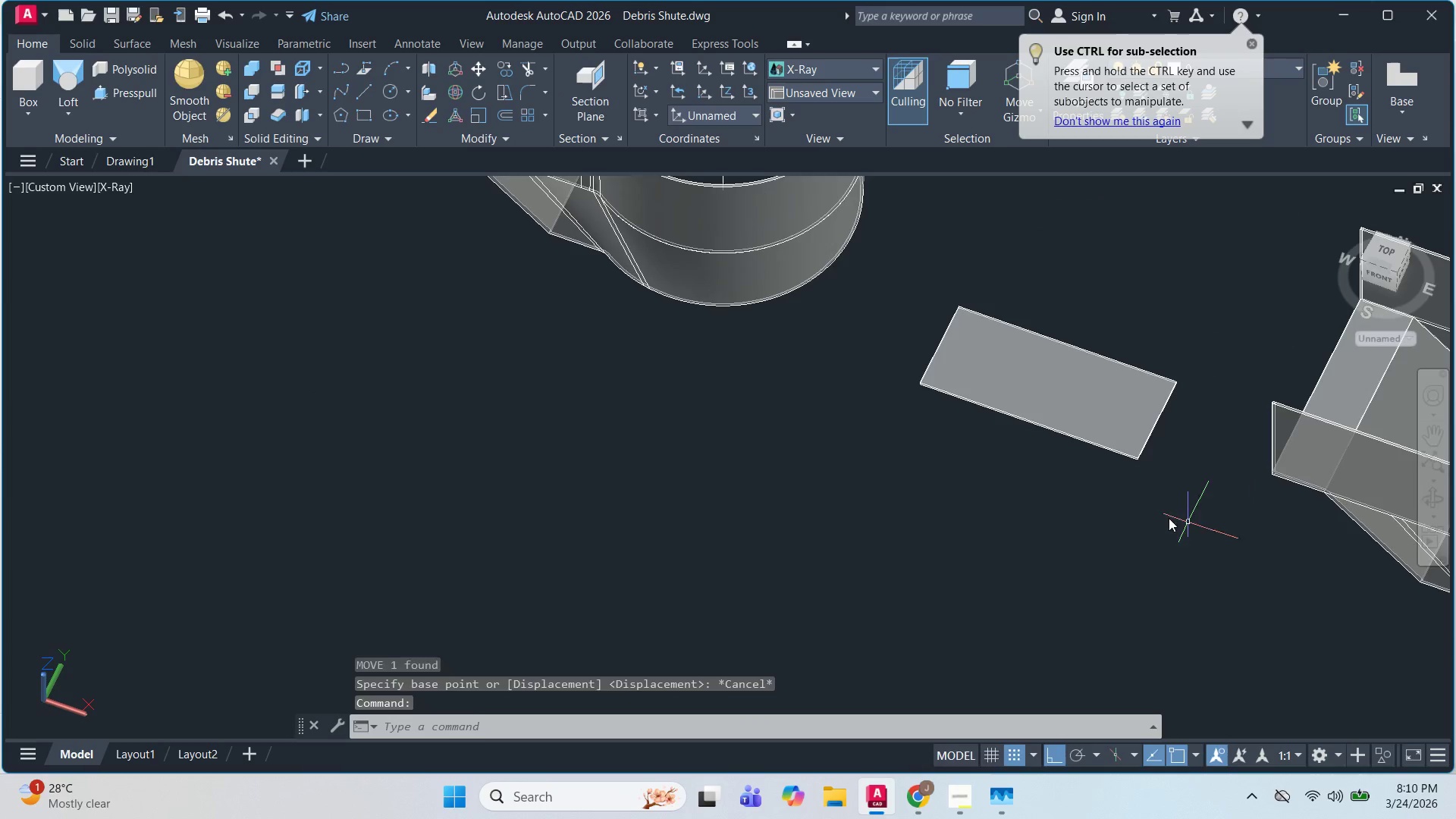 
type(3d)
 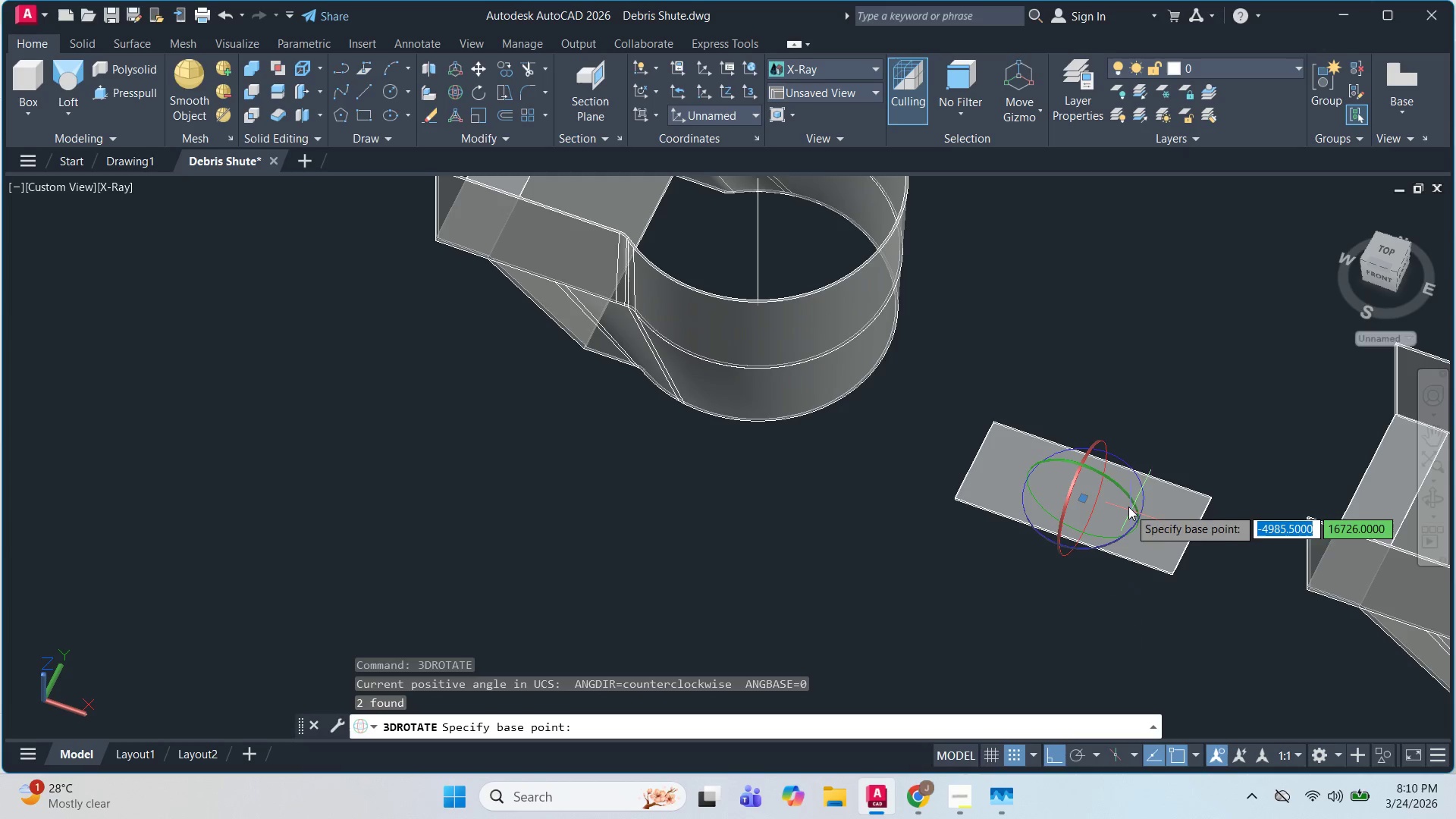 
left_click([1142, 491])
 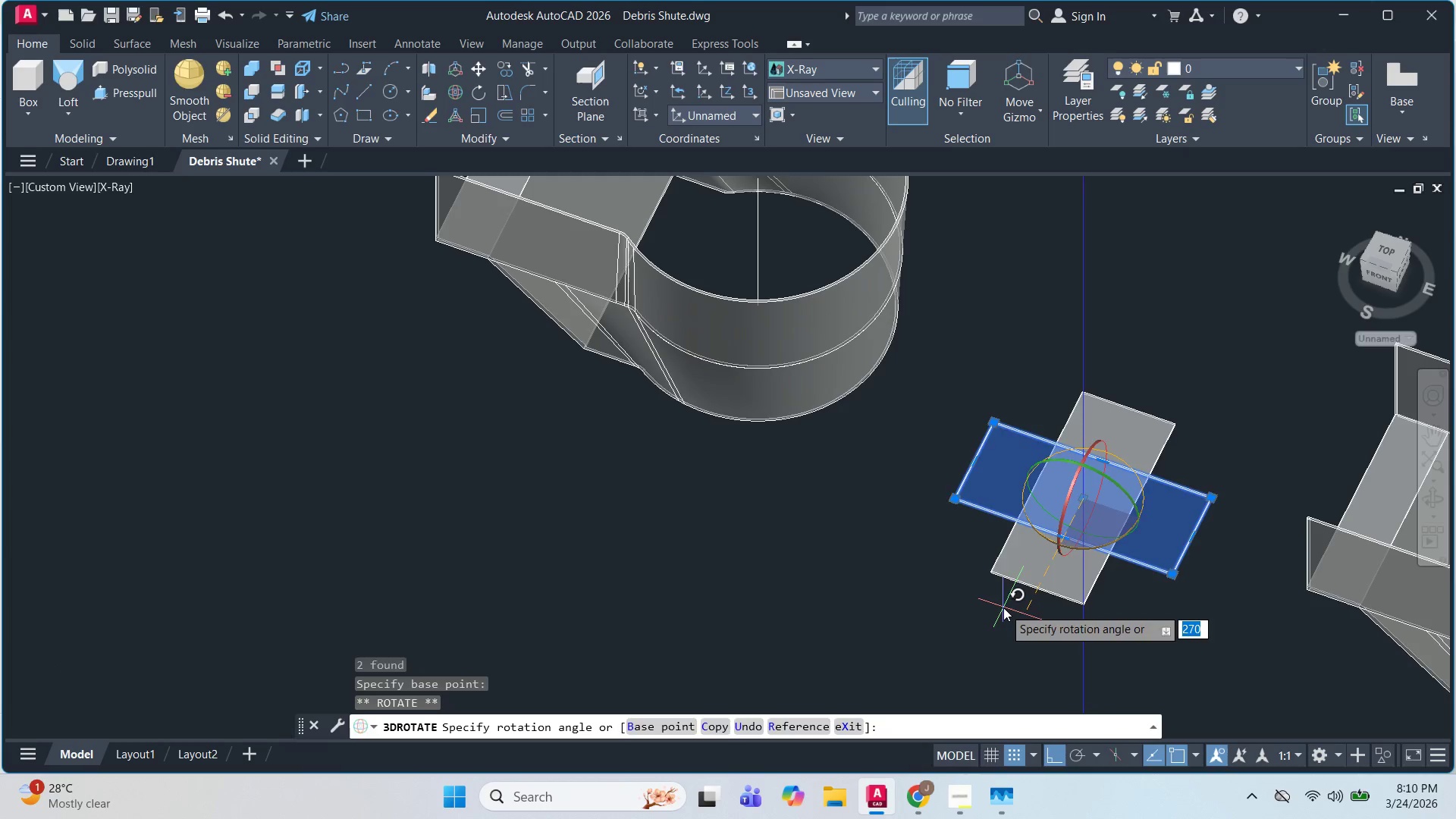 
key(Escape)
 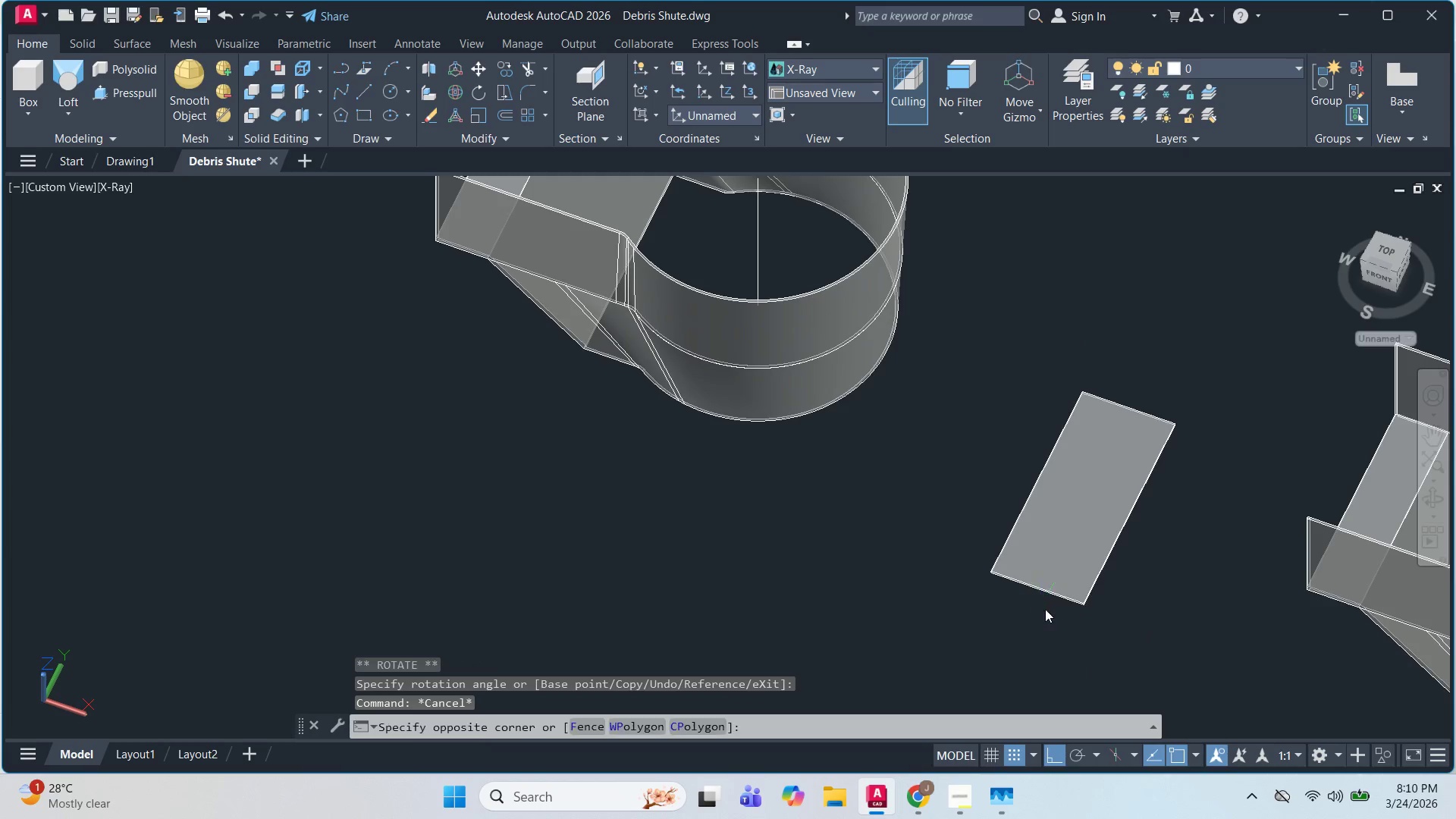 
double_click([1025, 581])
 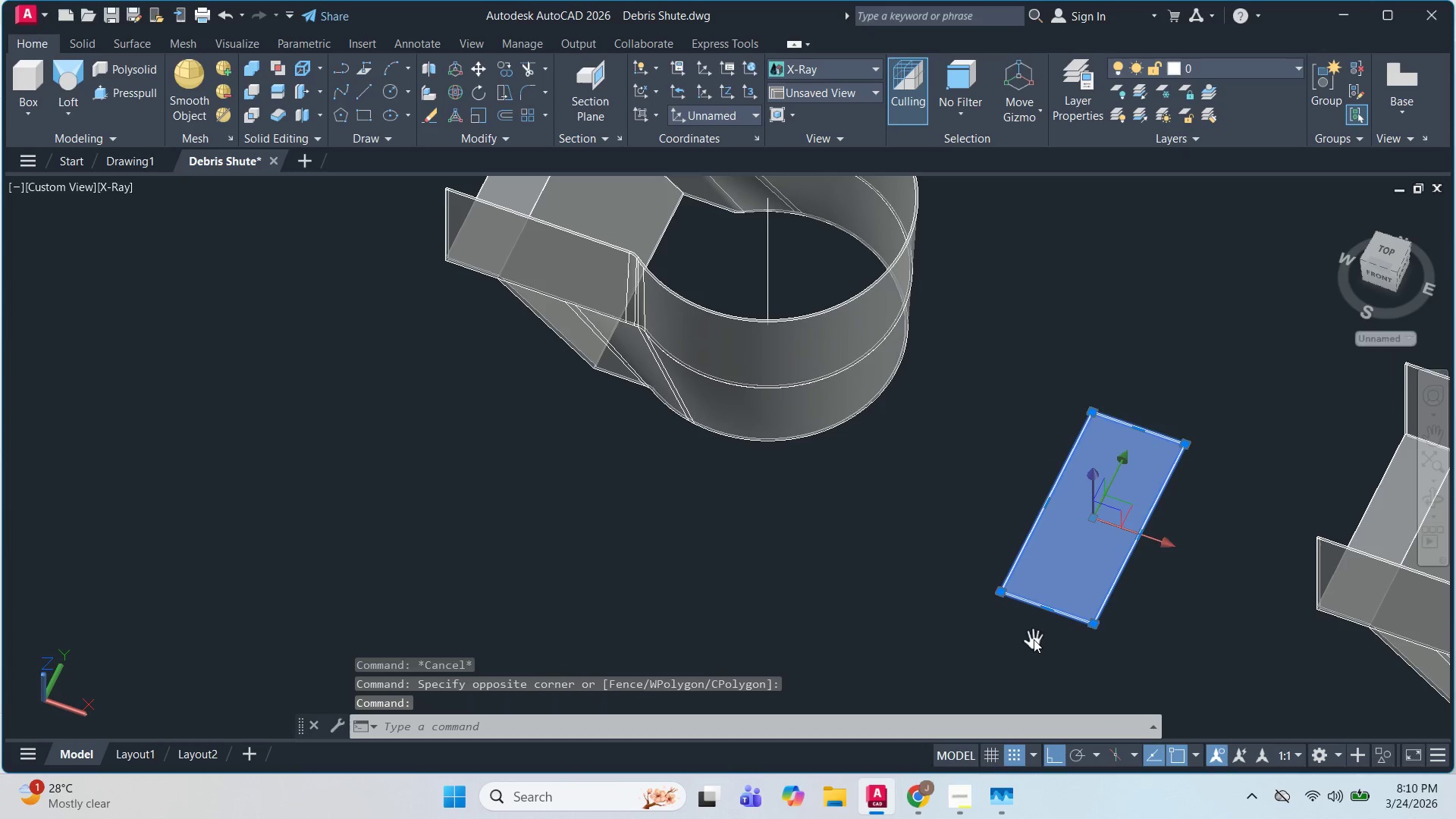 
key(M)
 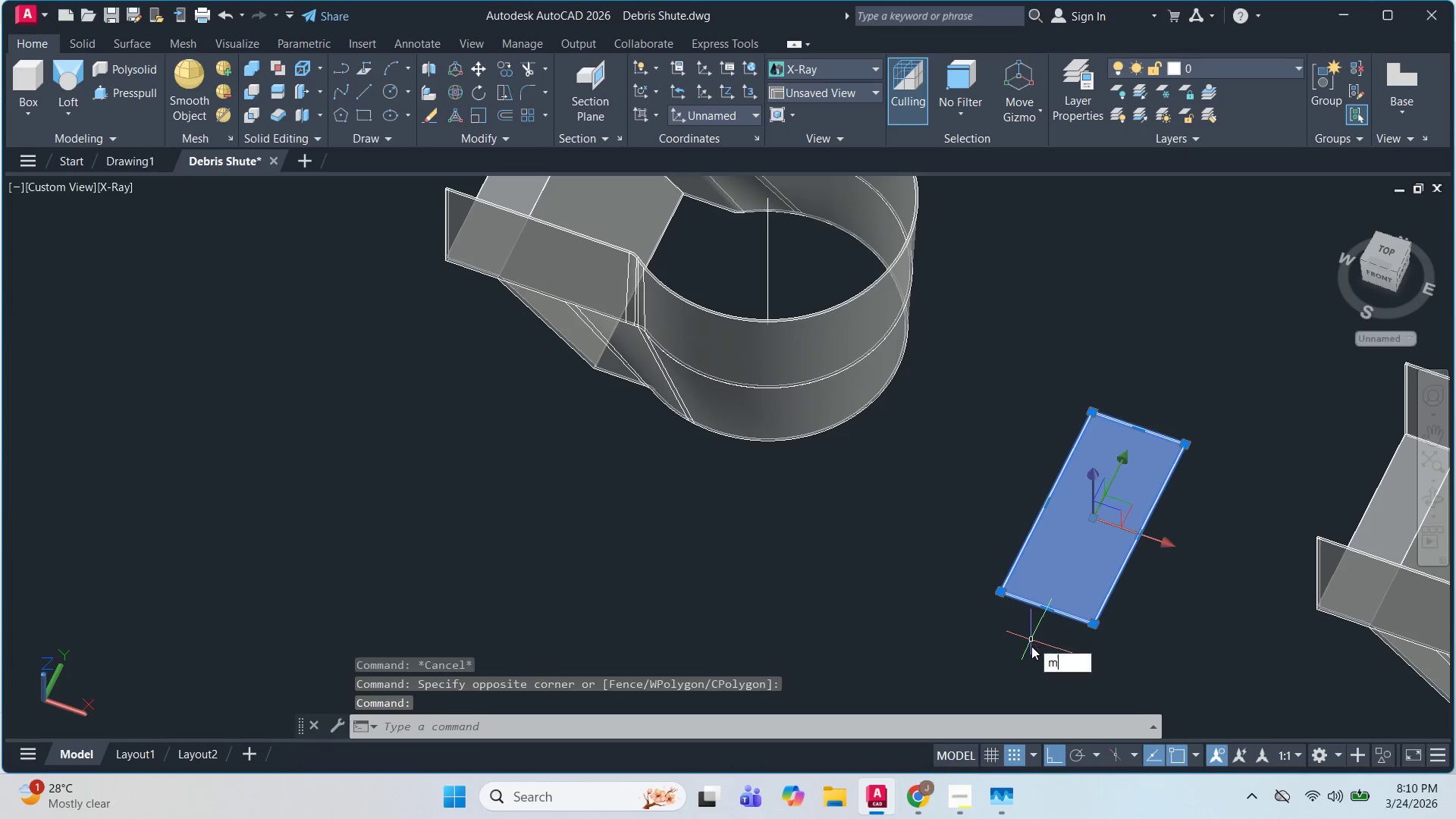 
key(Space)
 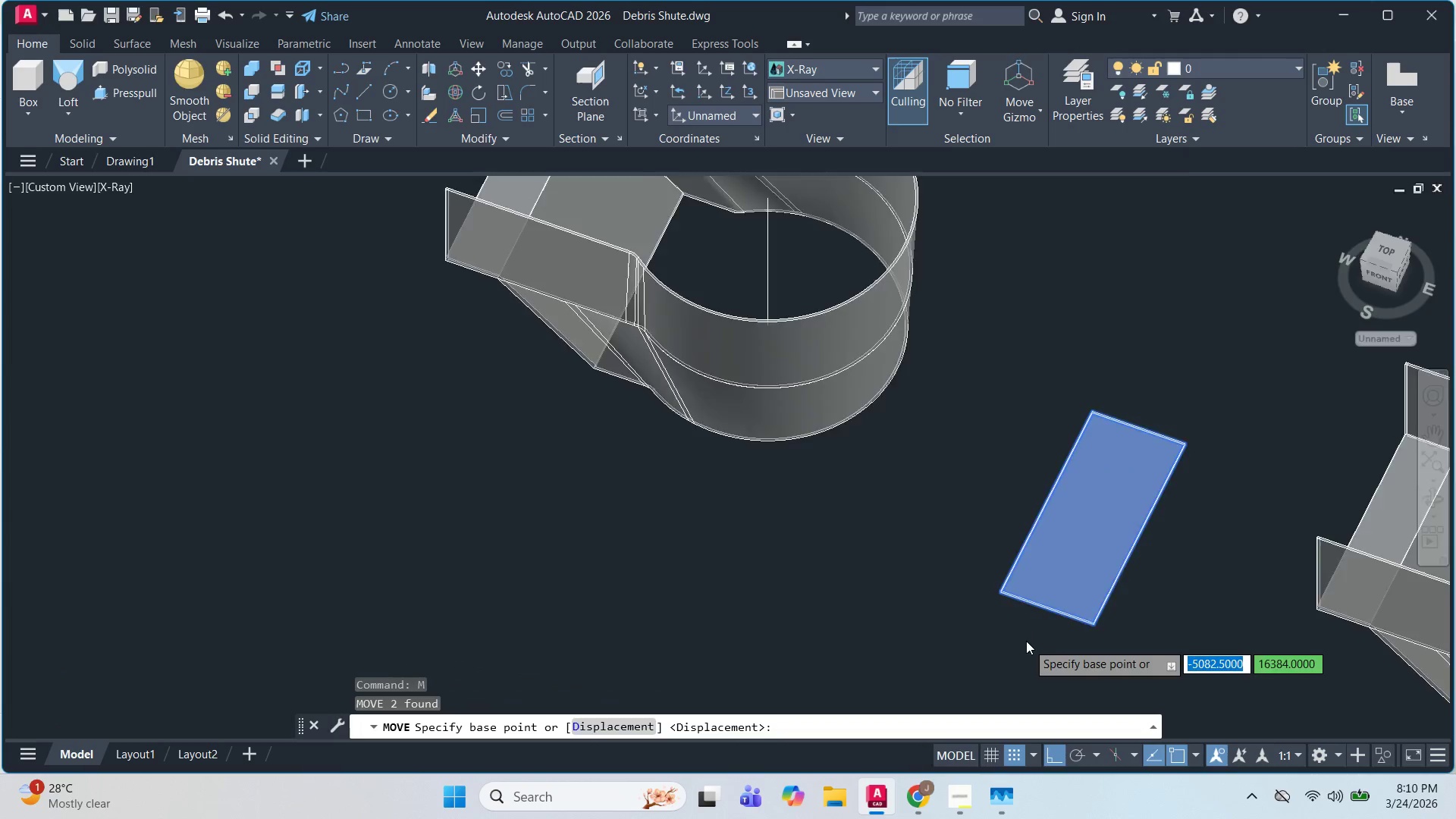 
scroll: coordinate [994, 559], scroll_direction: up, amount: 5.0
 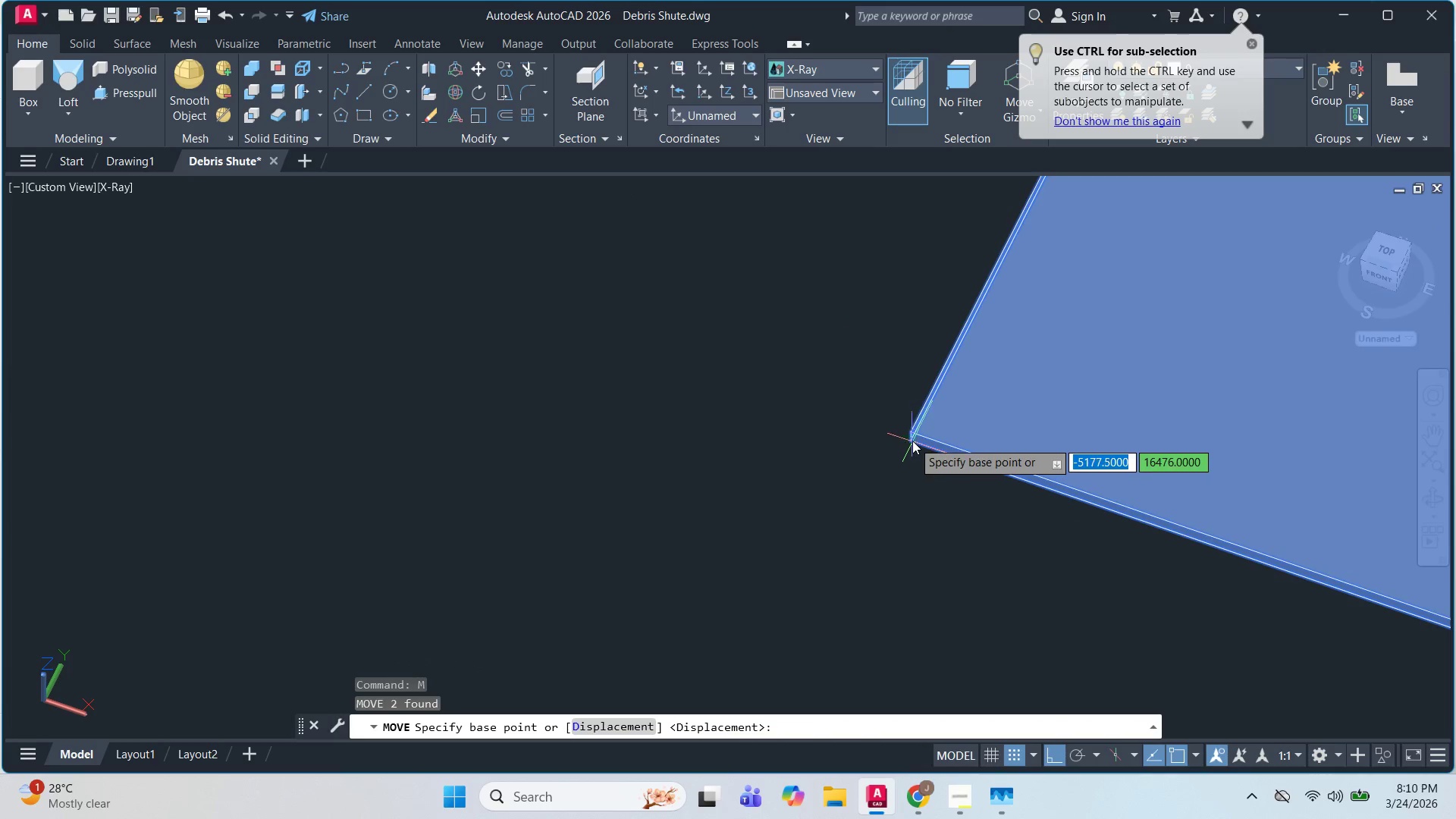 
left_click([912, 441])
 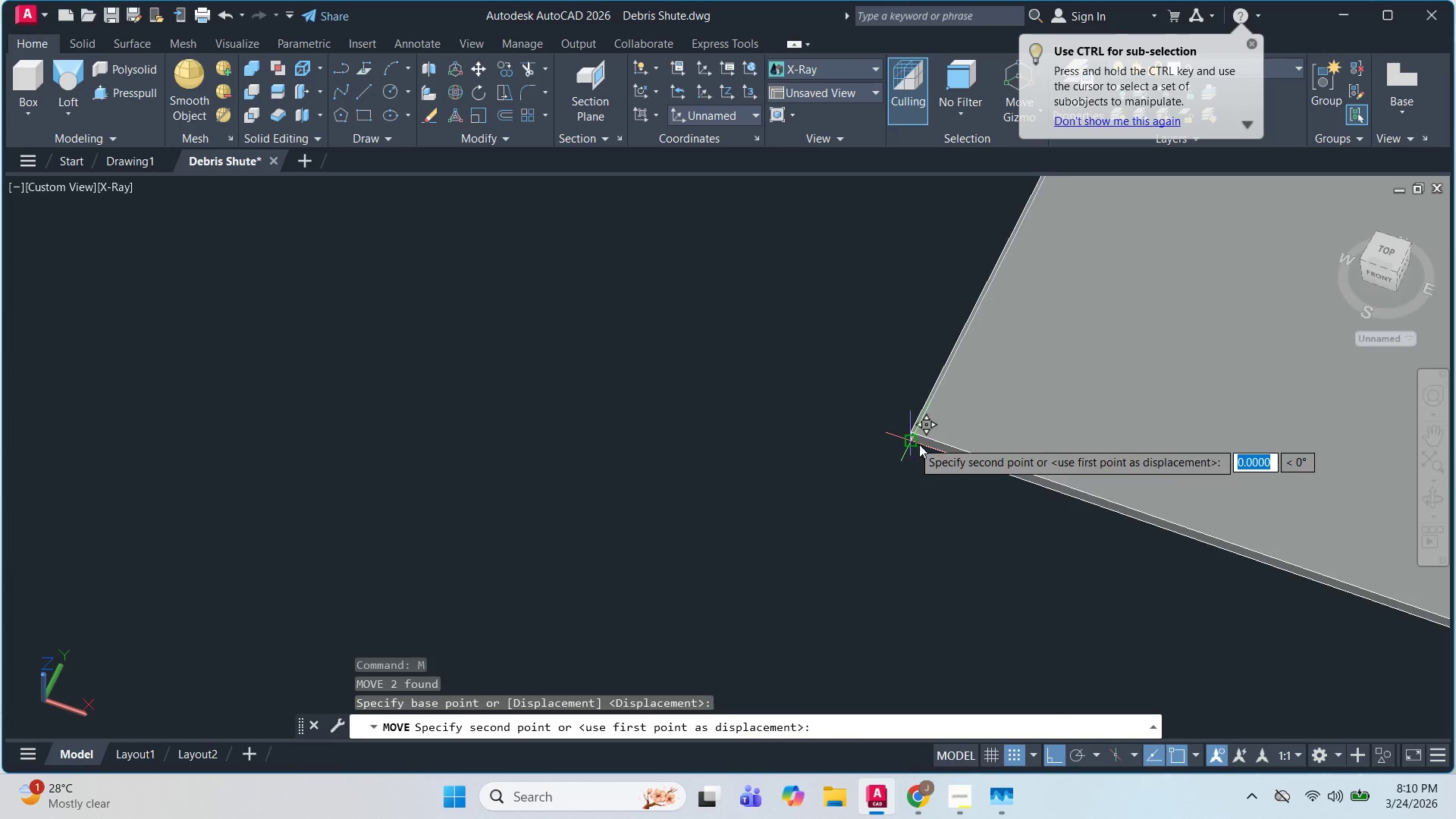 
scroll: coordinate [1360, 522], scroll_direction: down, amount: 2.0
 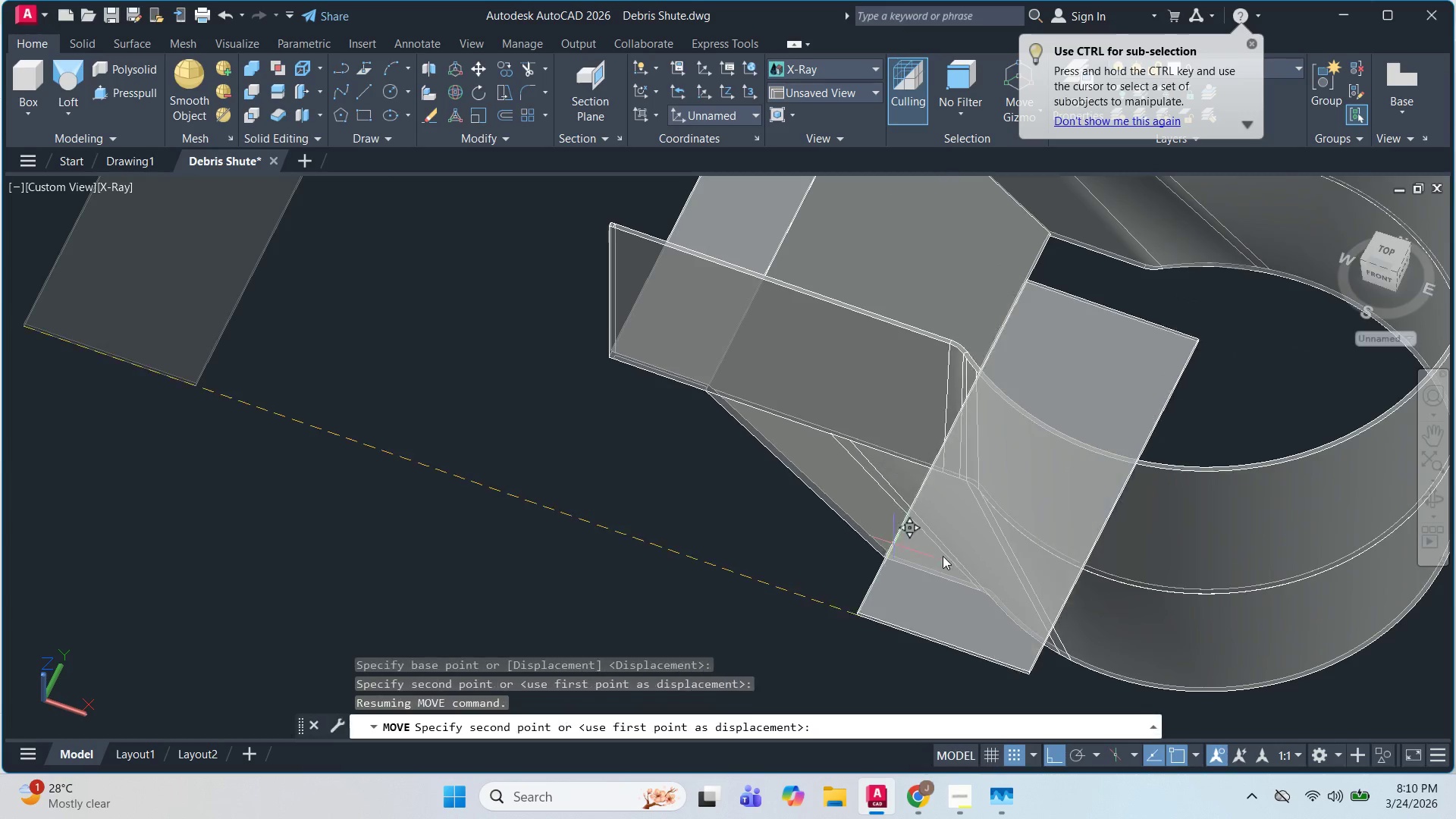 
scroll: coordinate [860, 507], scroll_direction: up, amount: 5.0
 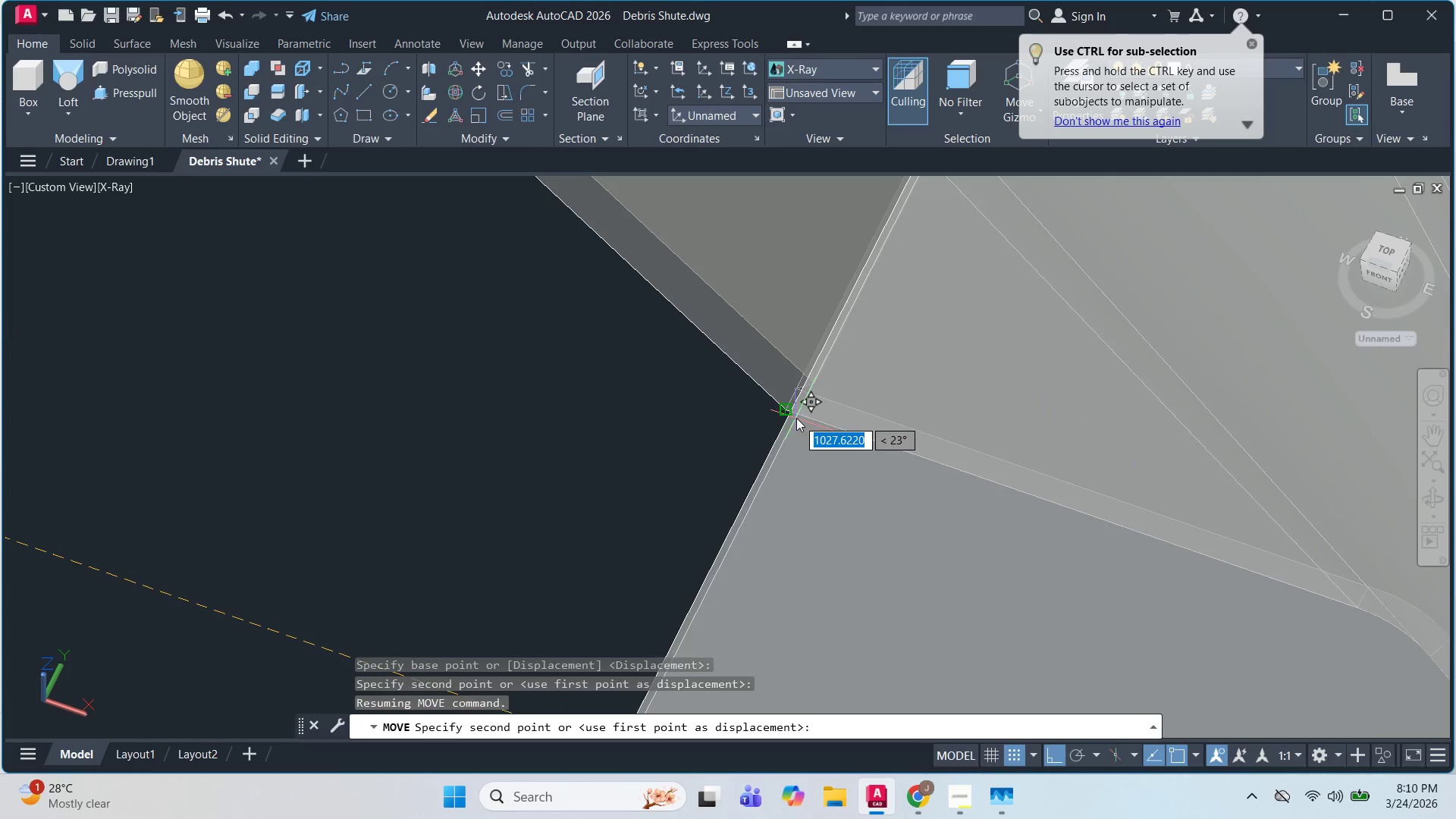 
left_click([790, 413])
 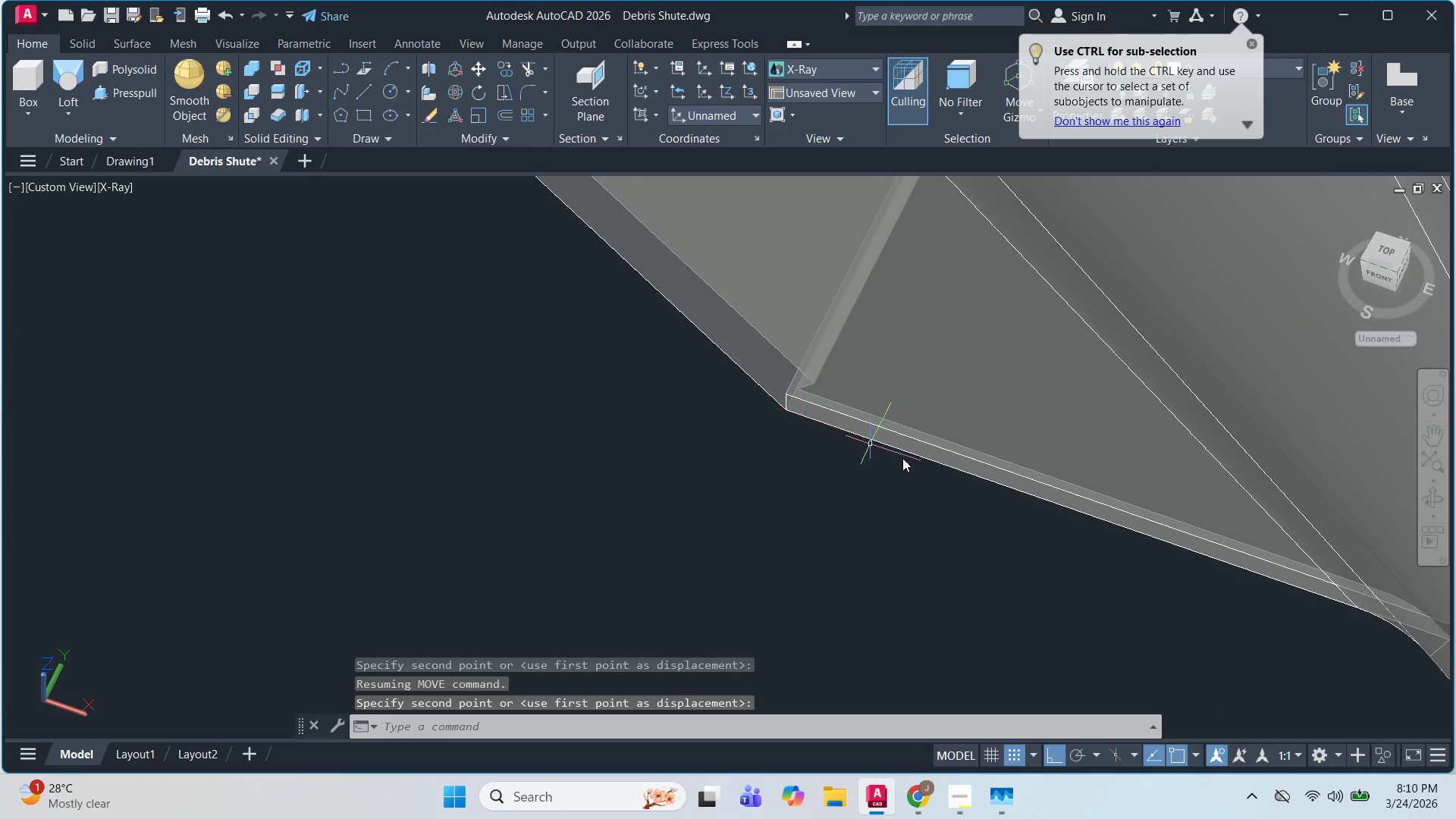 
key(Escape)
 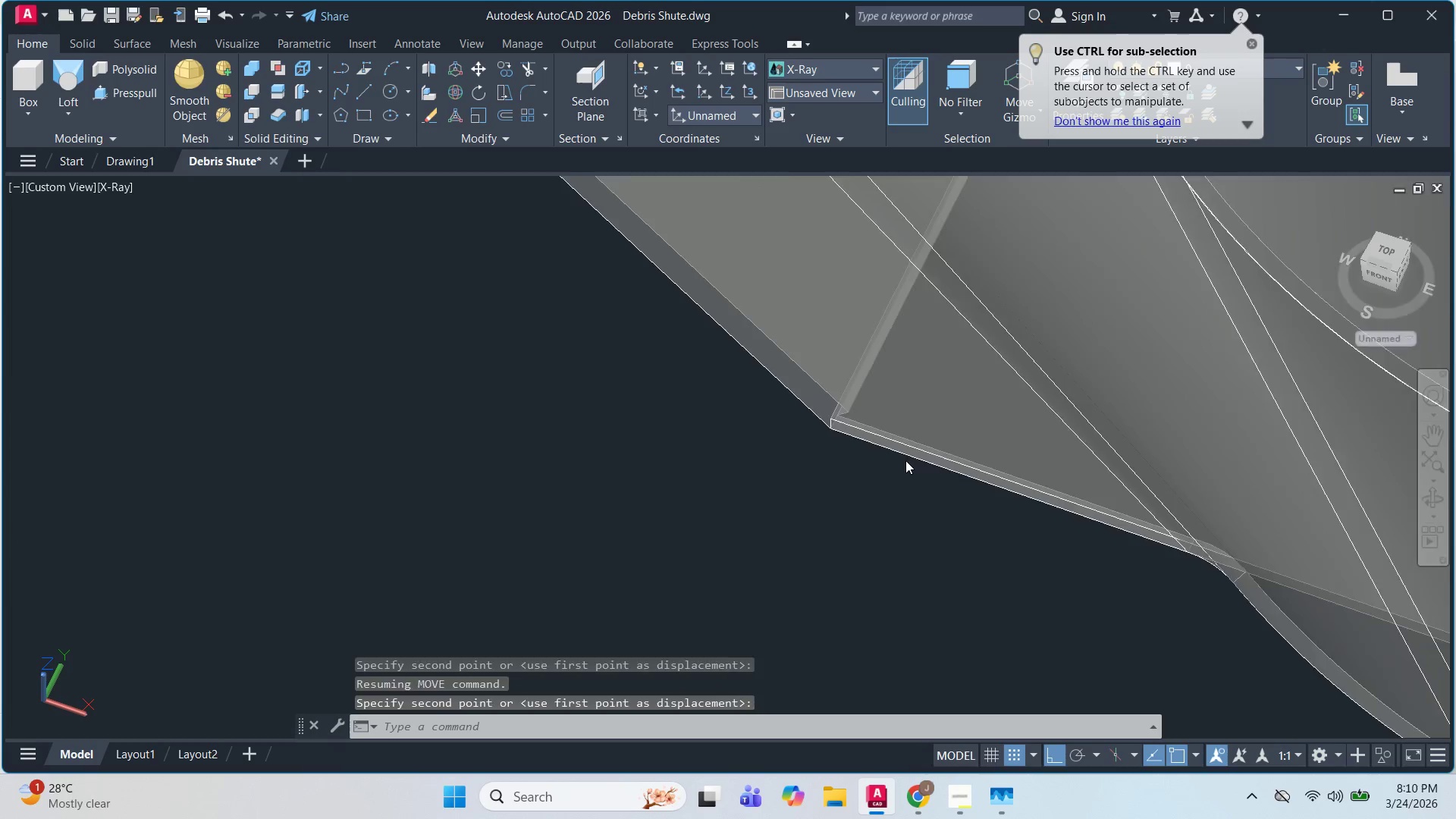 
scroll: coordinate [1134, 504], scroll_direction: down, amount: 4.0
 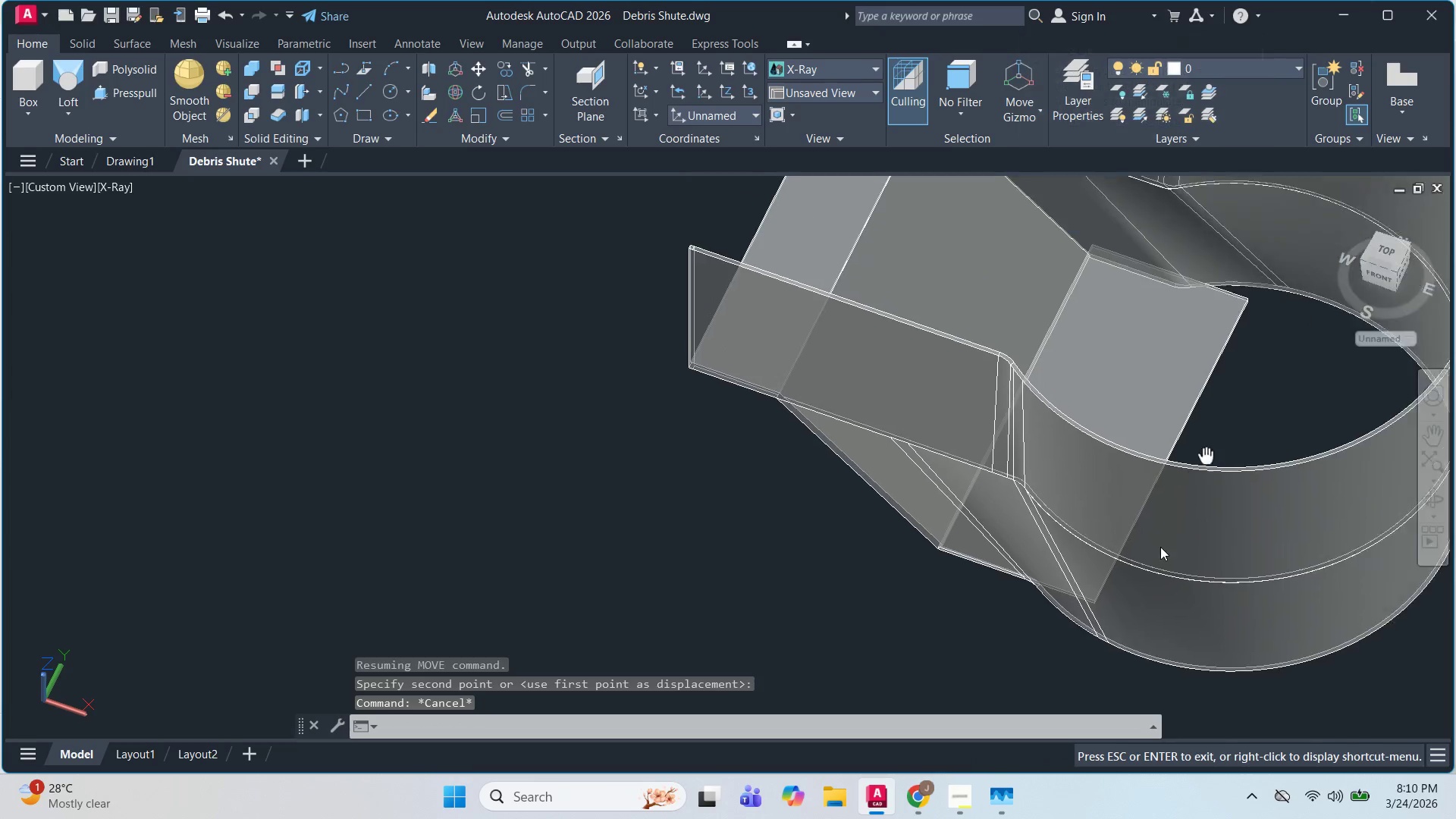 
hold_key(key=ShiftLeft, duration=1.42)
 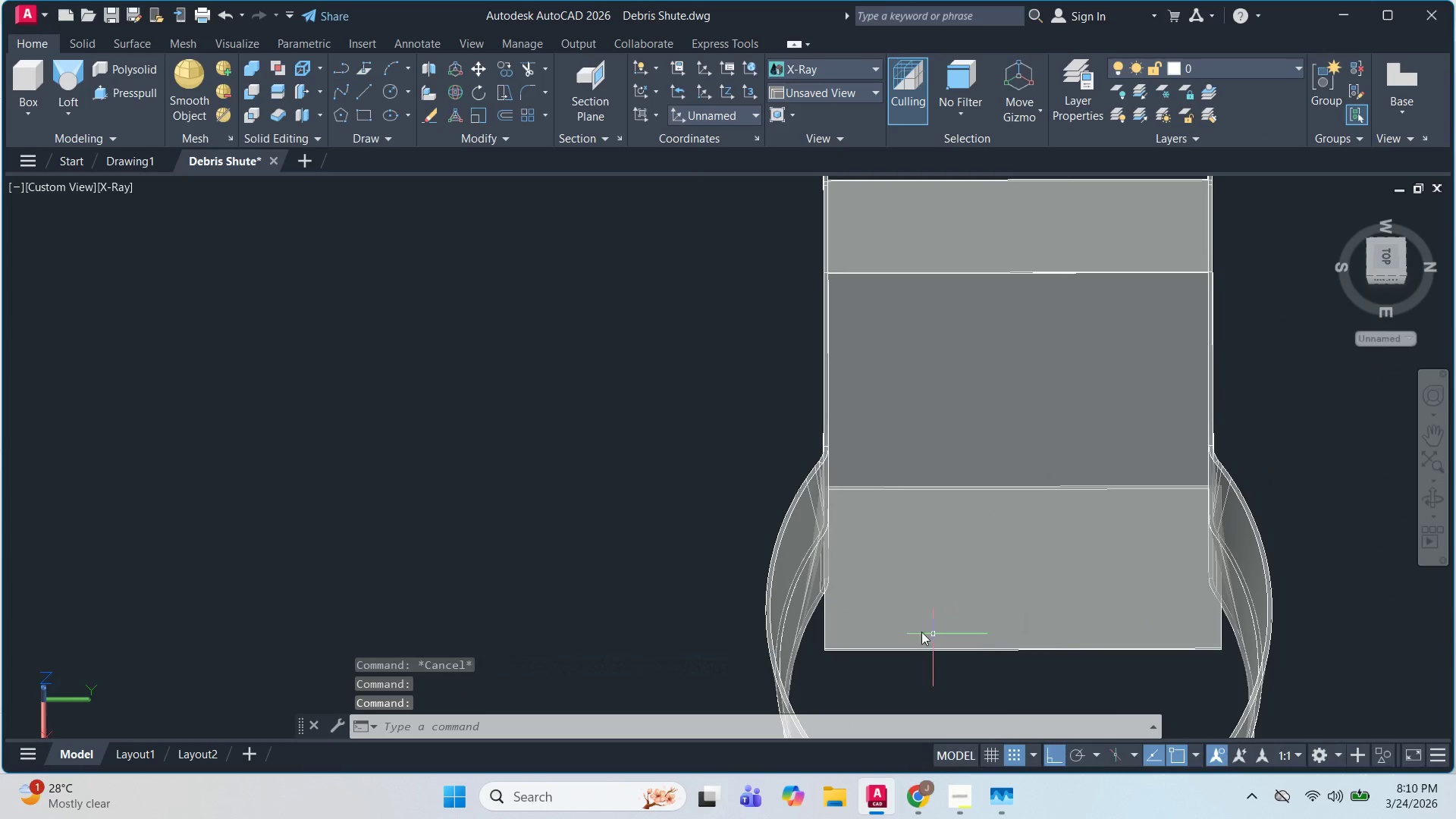 
key(Shift+ShiftLeft)
 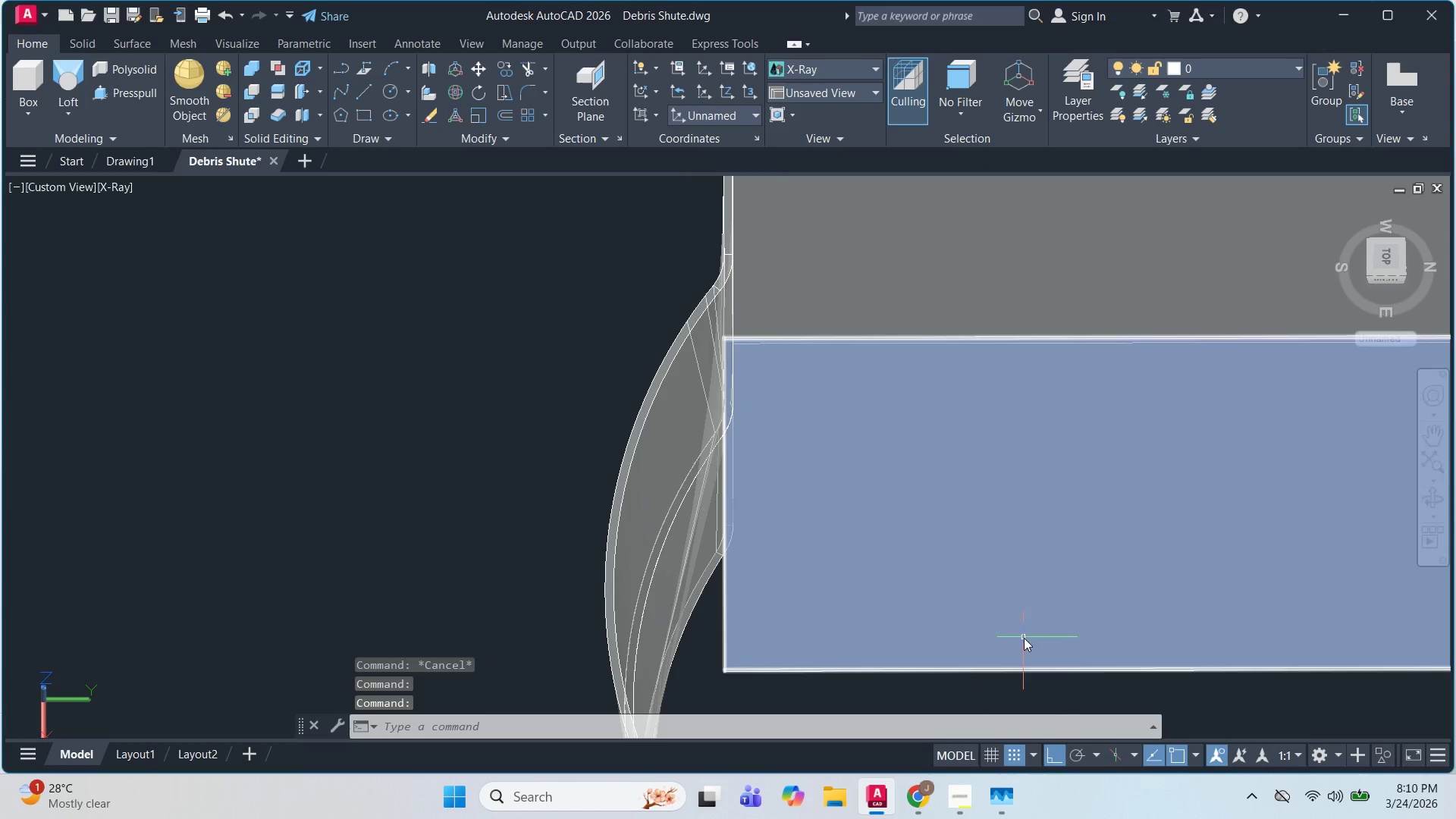 
left_click([1024, 638])
 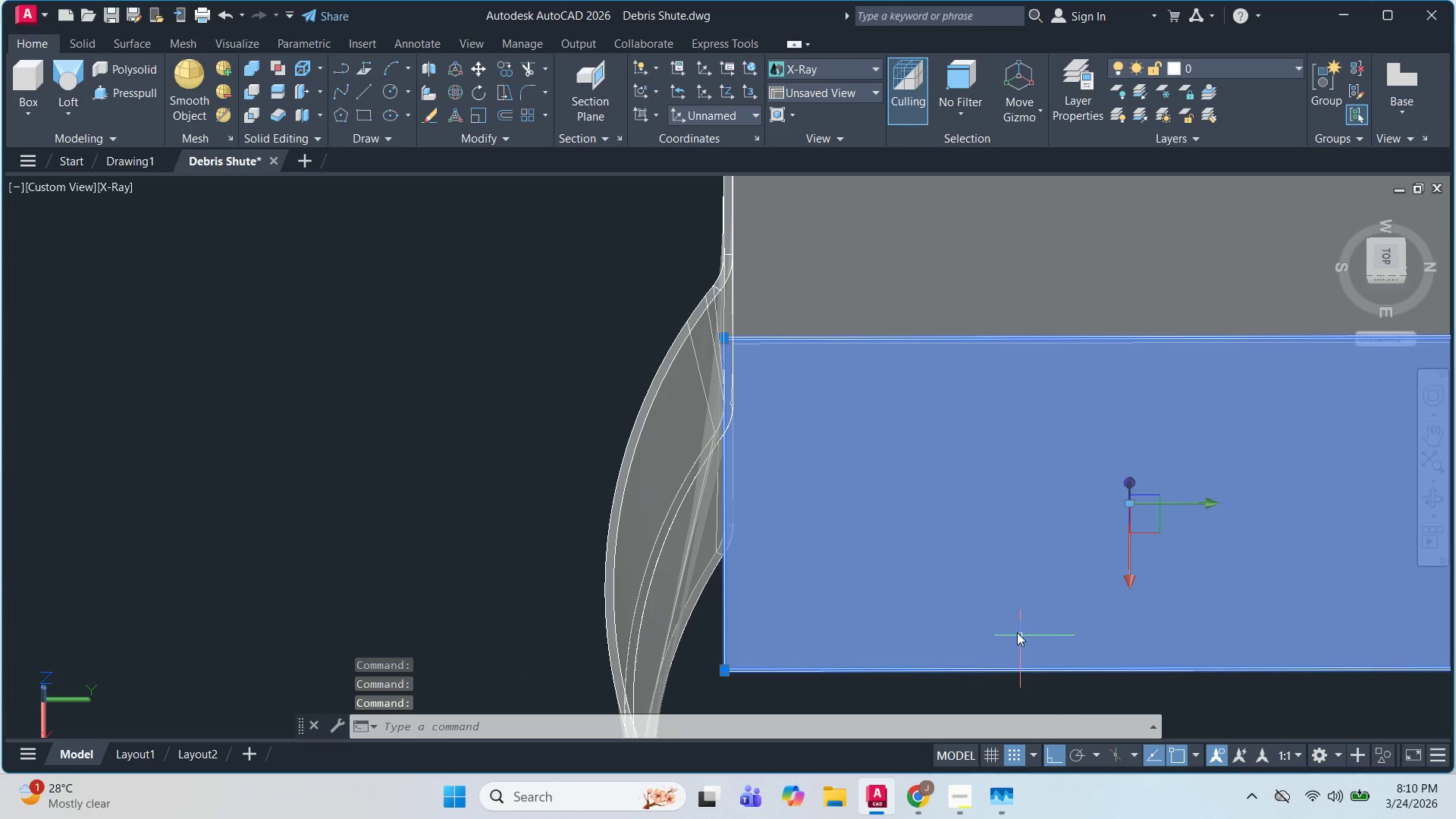 
scroll: coordinate [919, 630], scroll_direction: up, amount: 2.0
 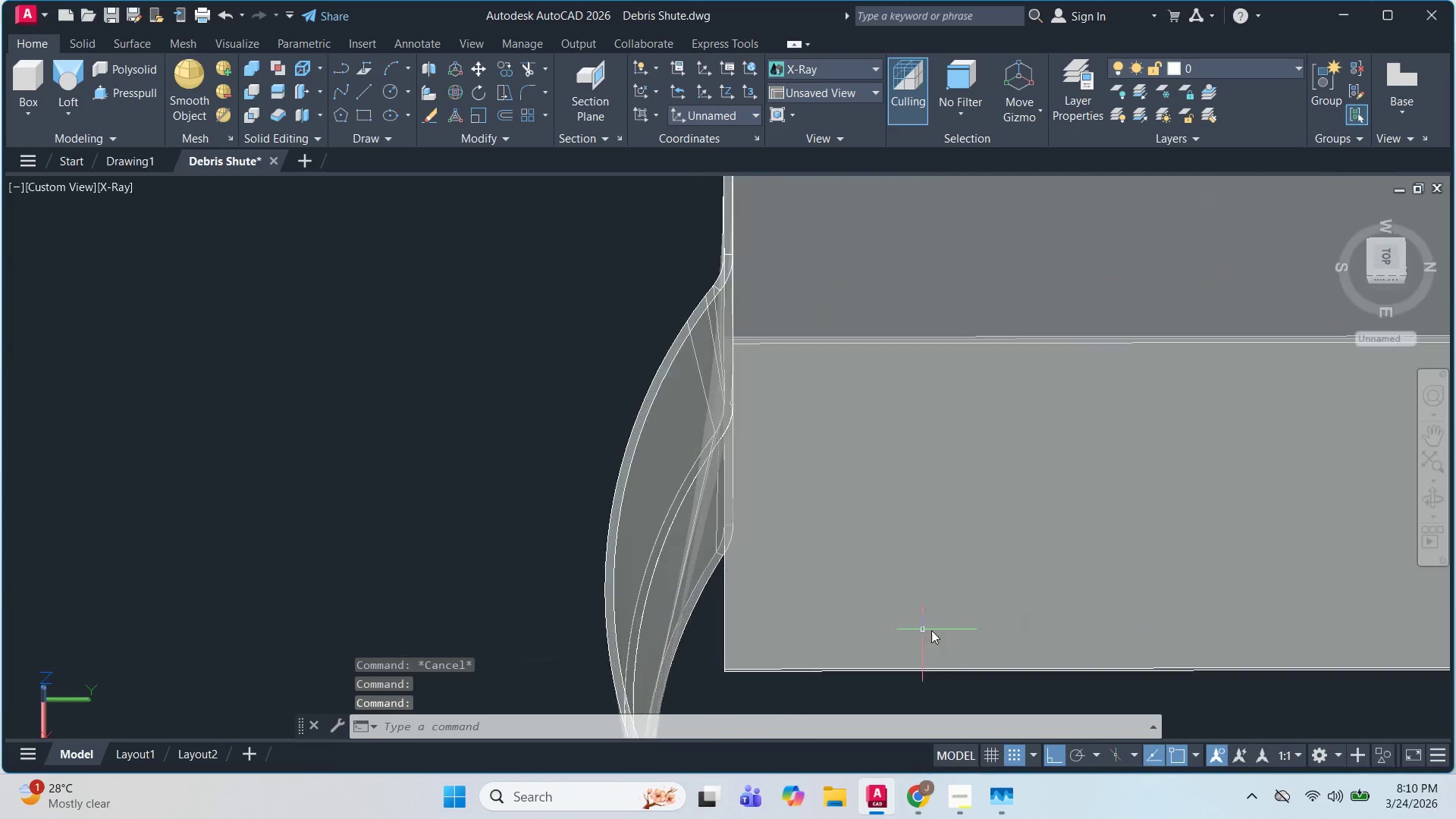 
scroll: coordinate [1105, 545], scroll_direction: none, amount: 0.0
 